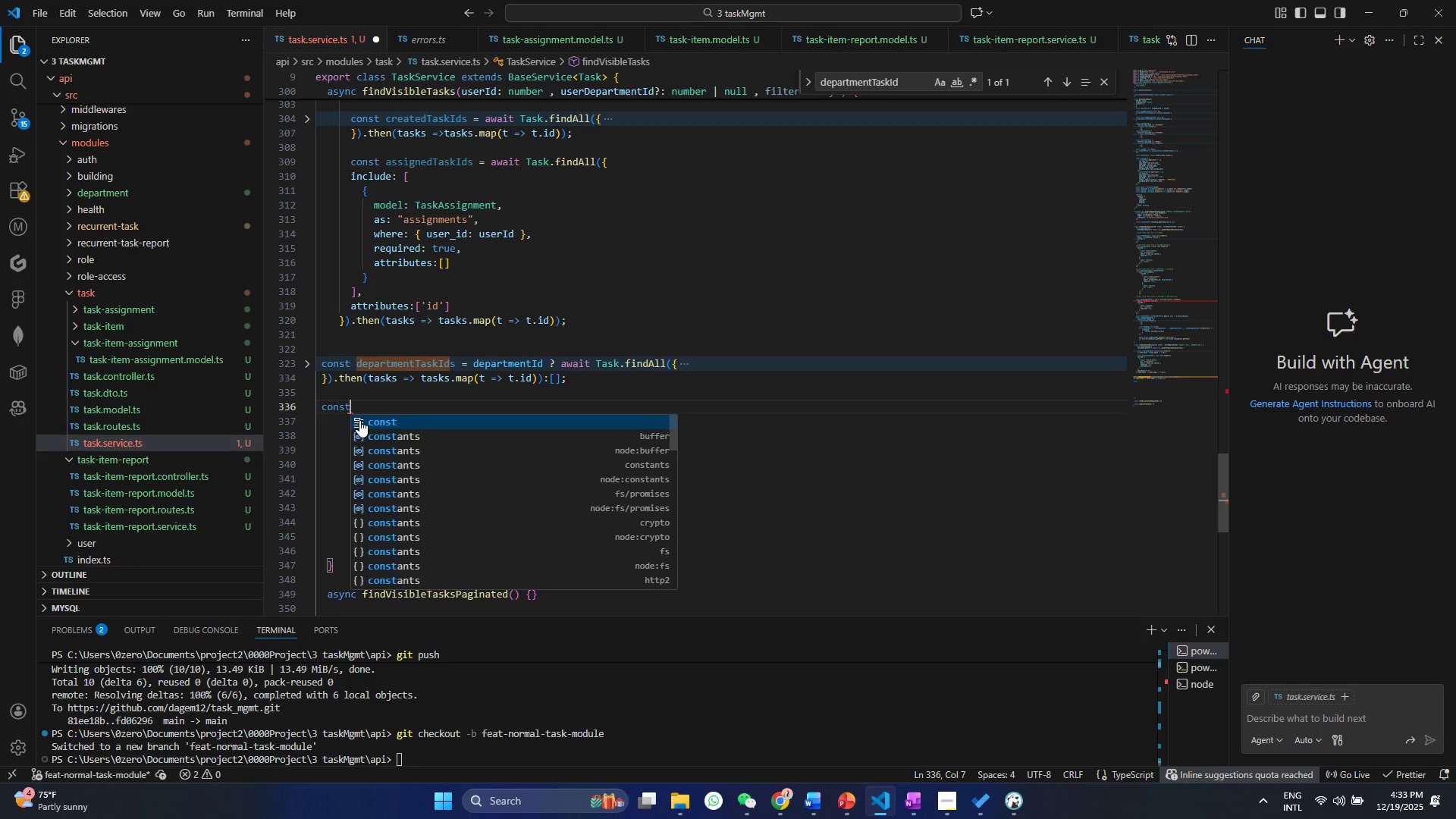 
key(Enter)
 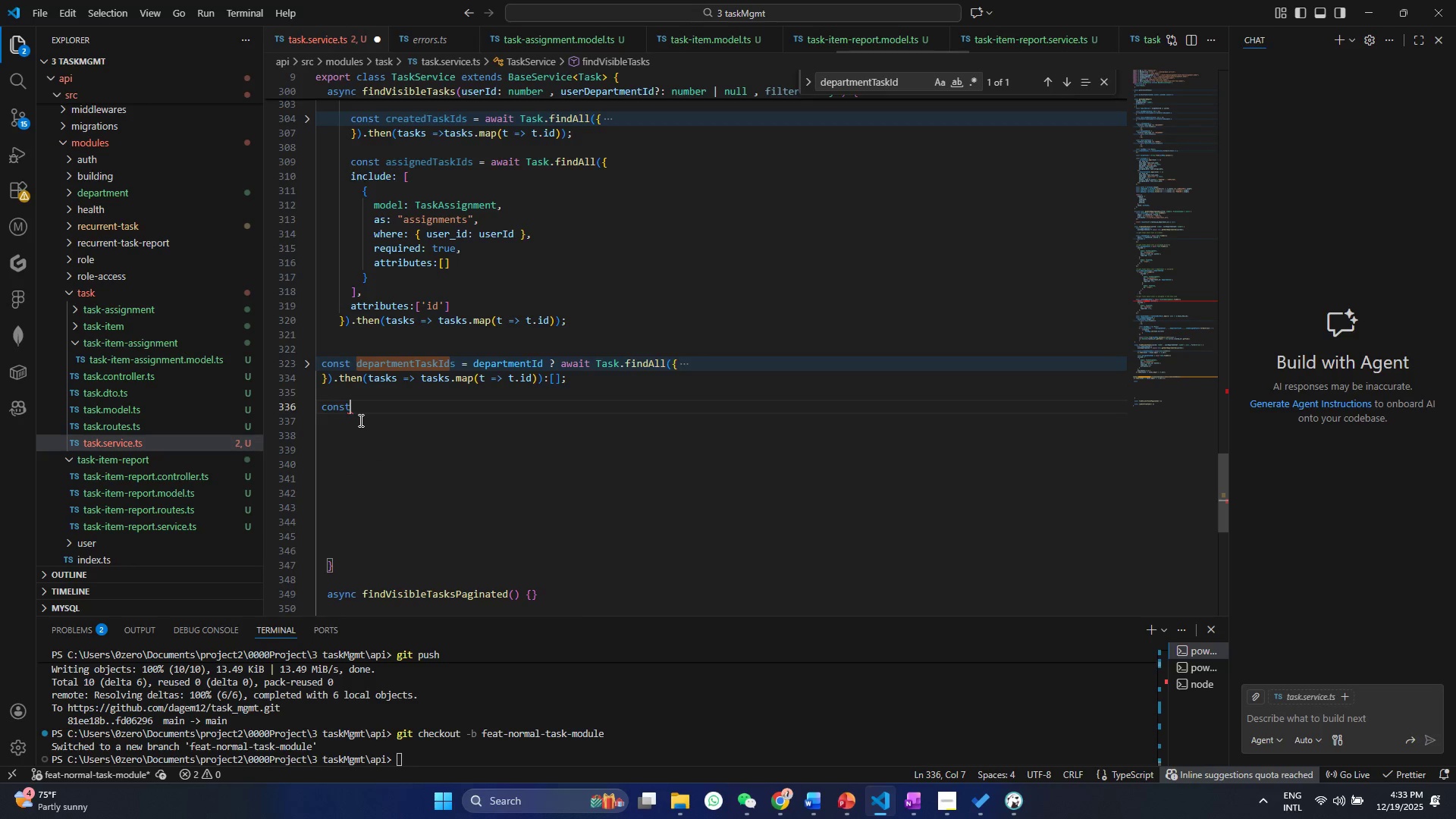 
type( taskItemsWithUser = await TaskItemA)
 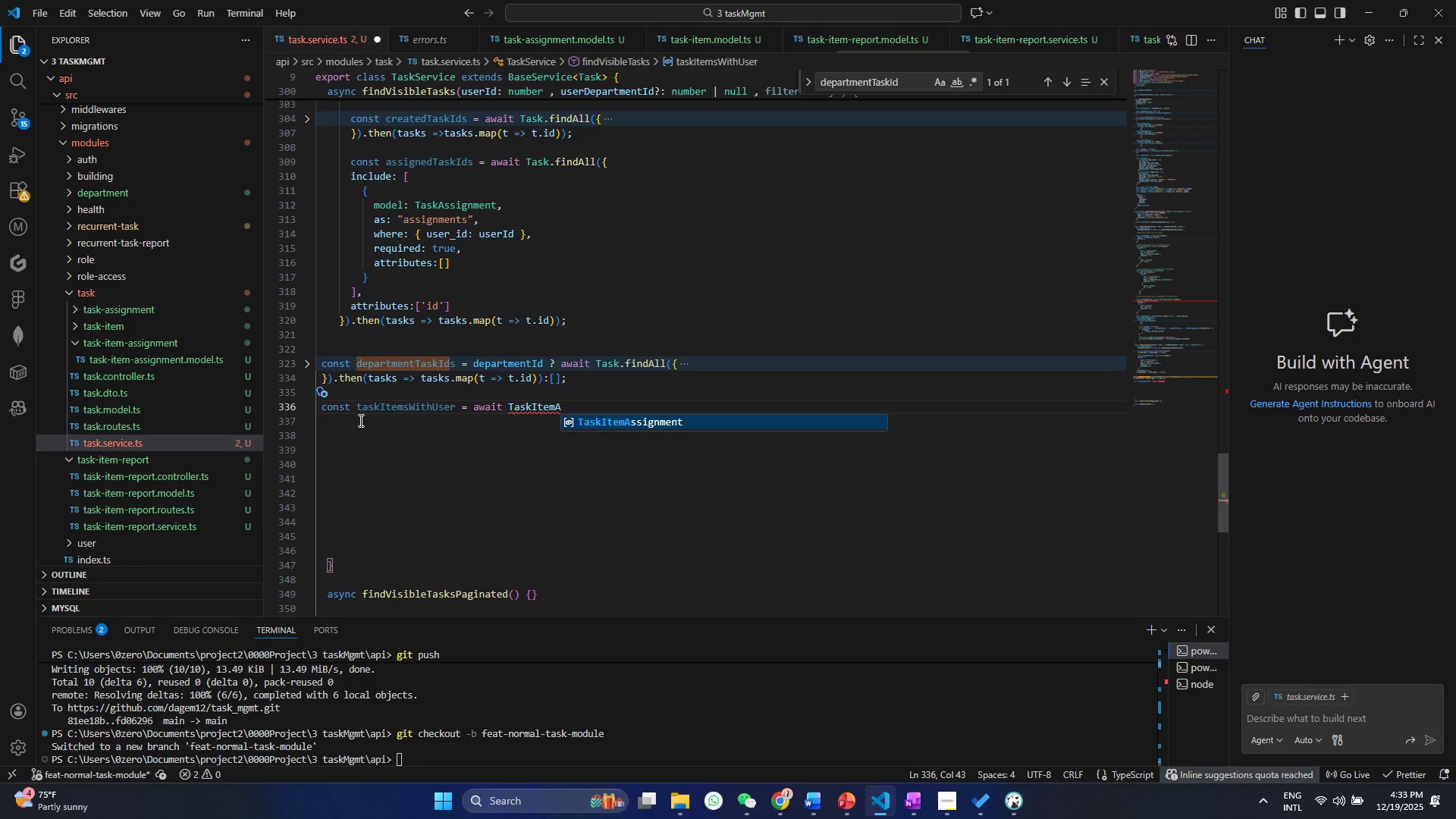 
key(ArrowDown)
 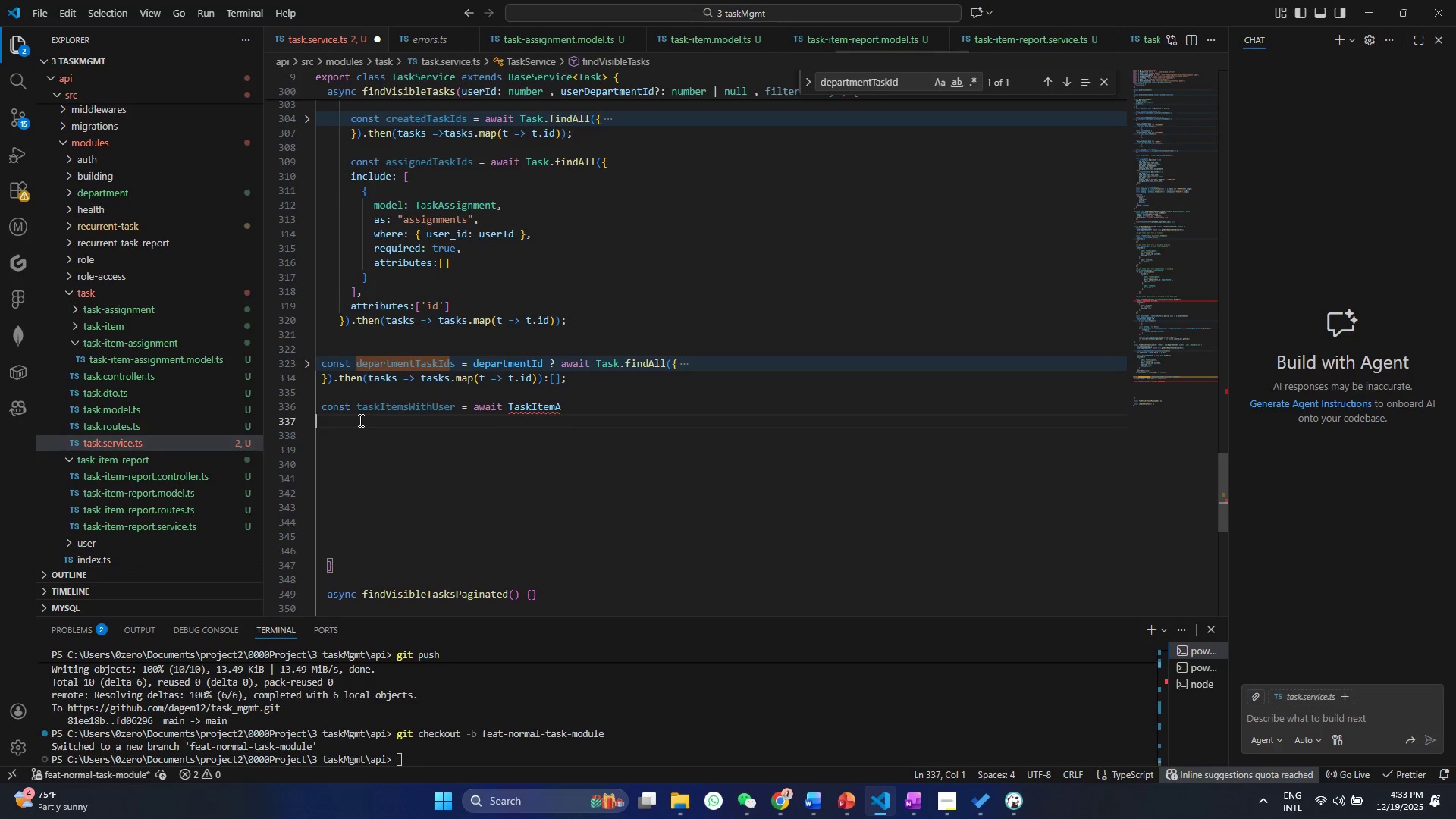 
key(ArrowUp)
 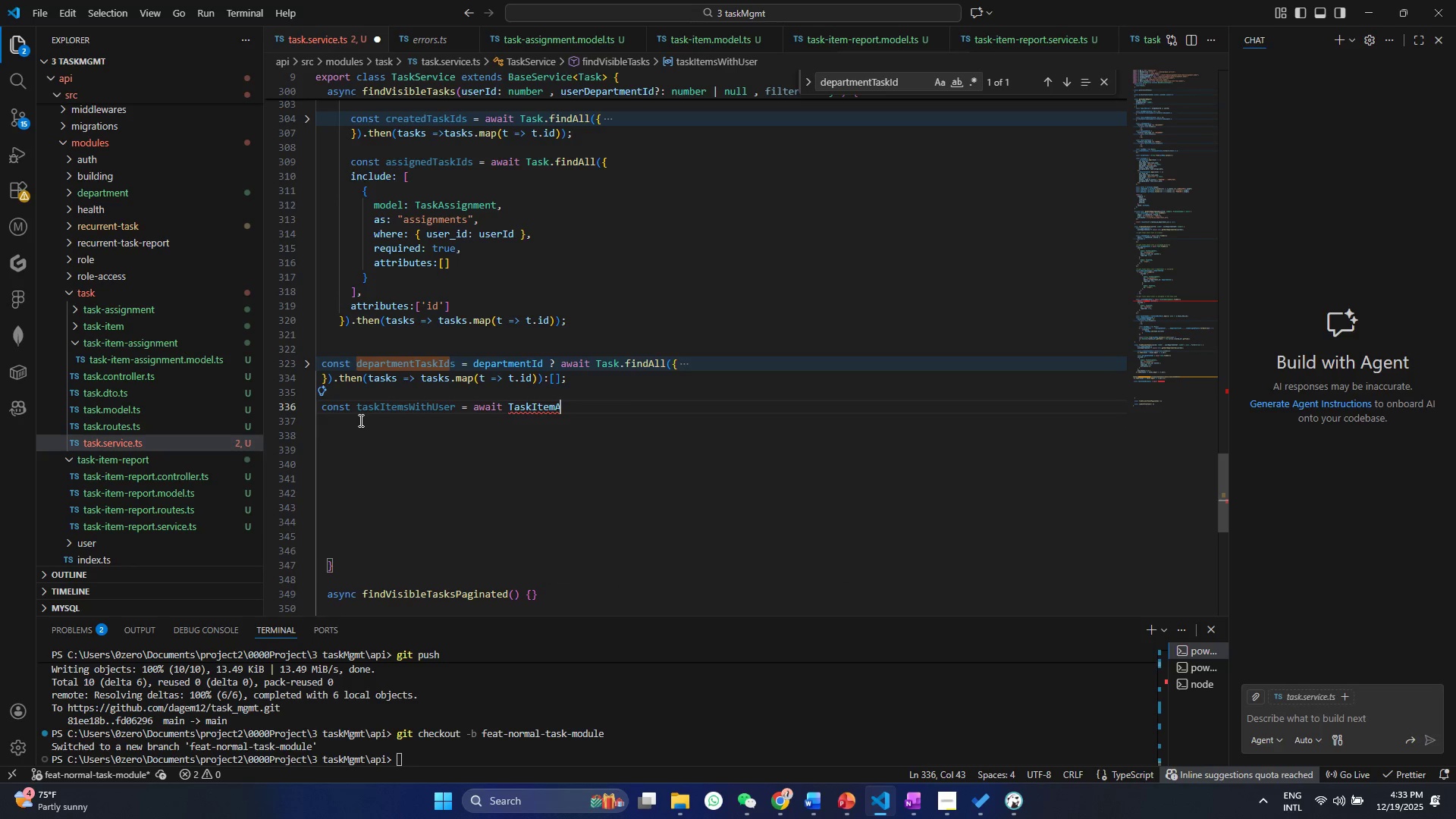 
hold_key(key=ShiftRight, duration=0.39)
 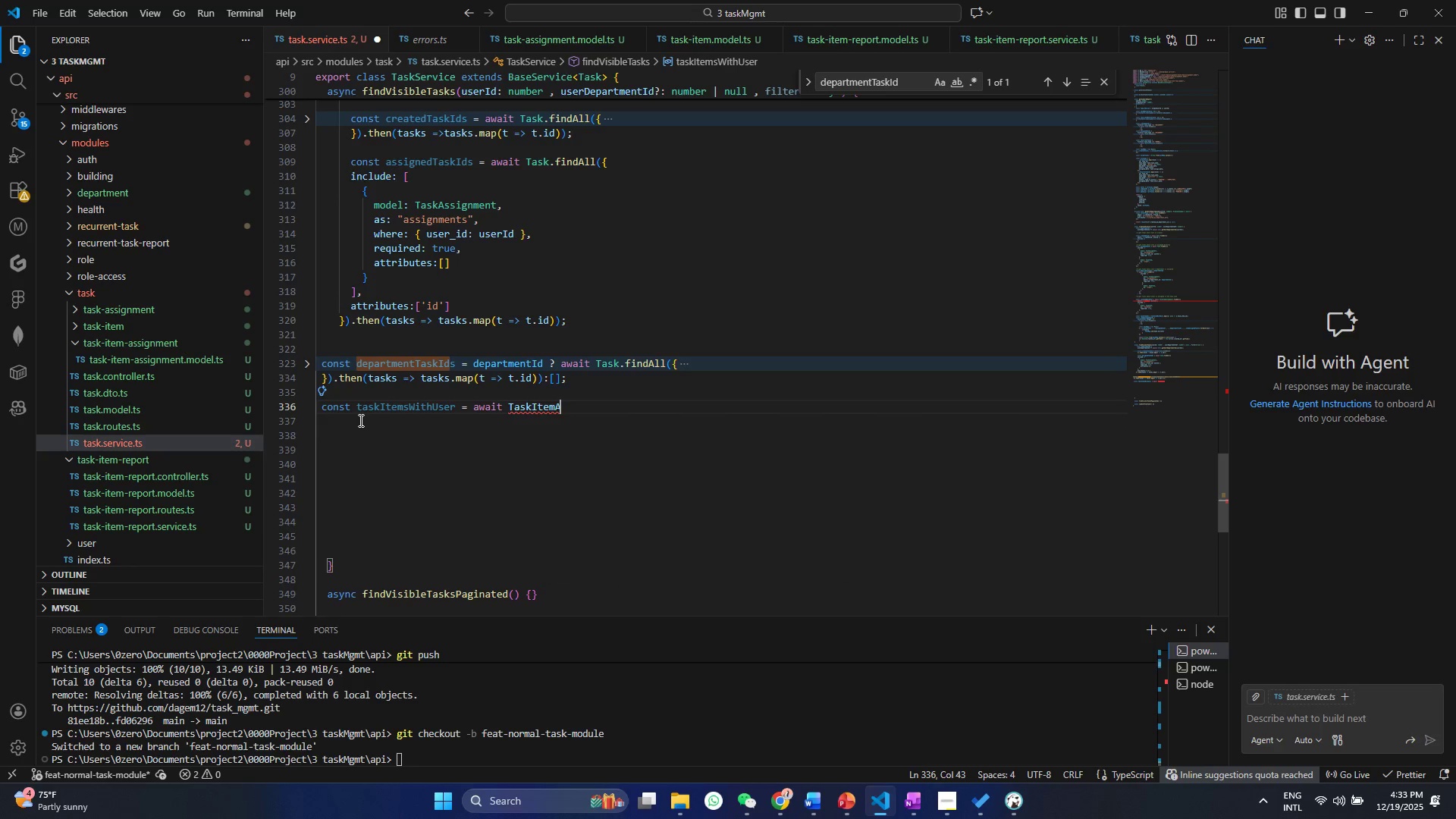 
key(Shift+ShiftRight)
 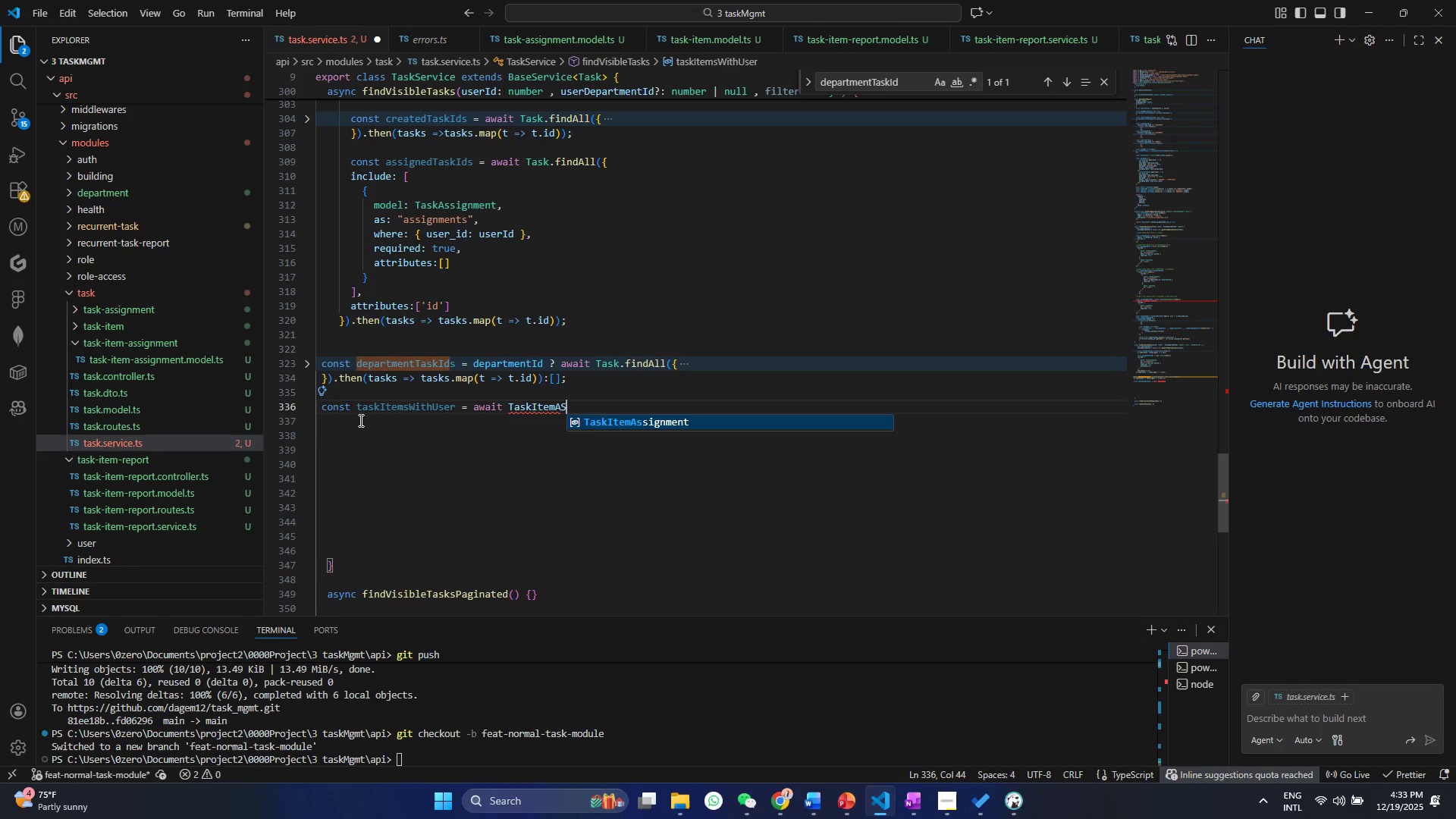 
key(Shift+S)
 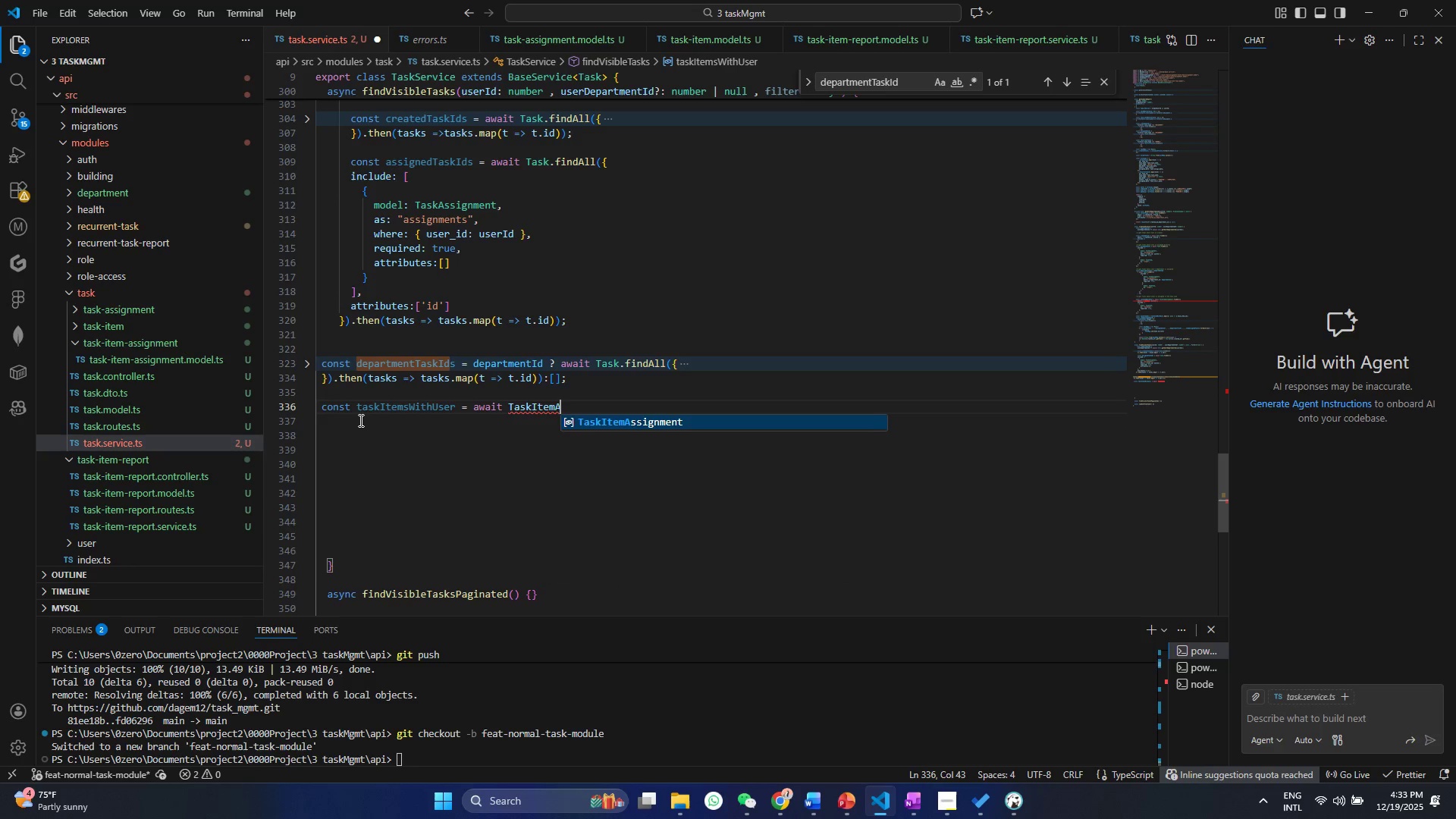 
key(Backspace)
 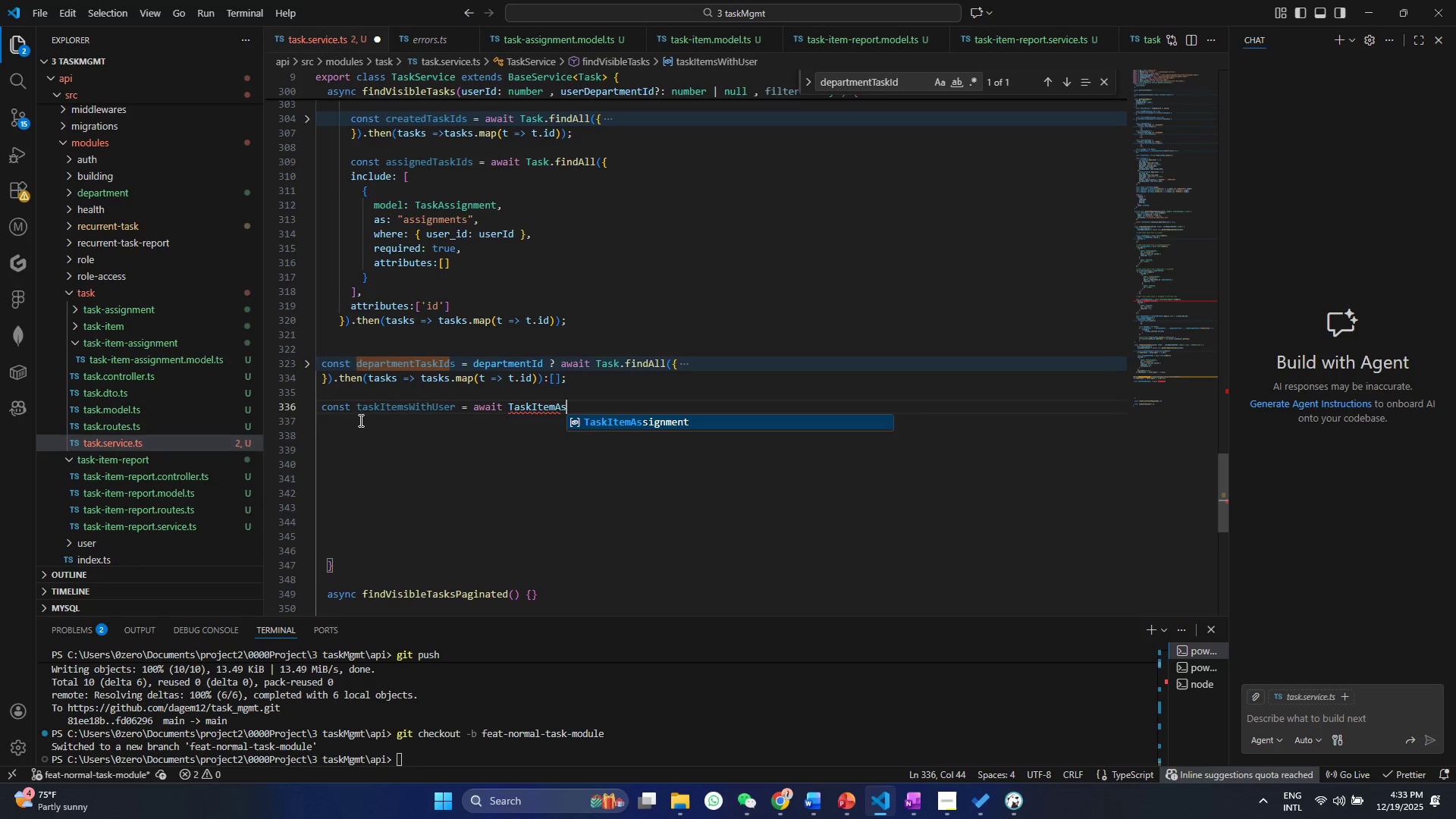 
key(S)
 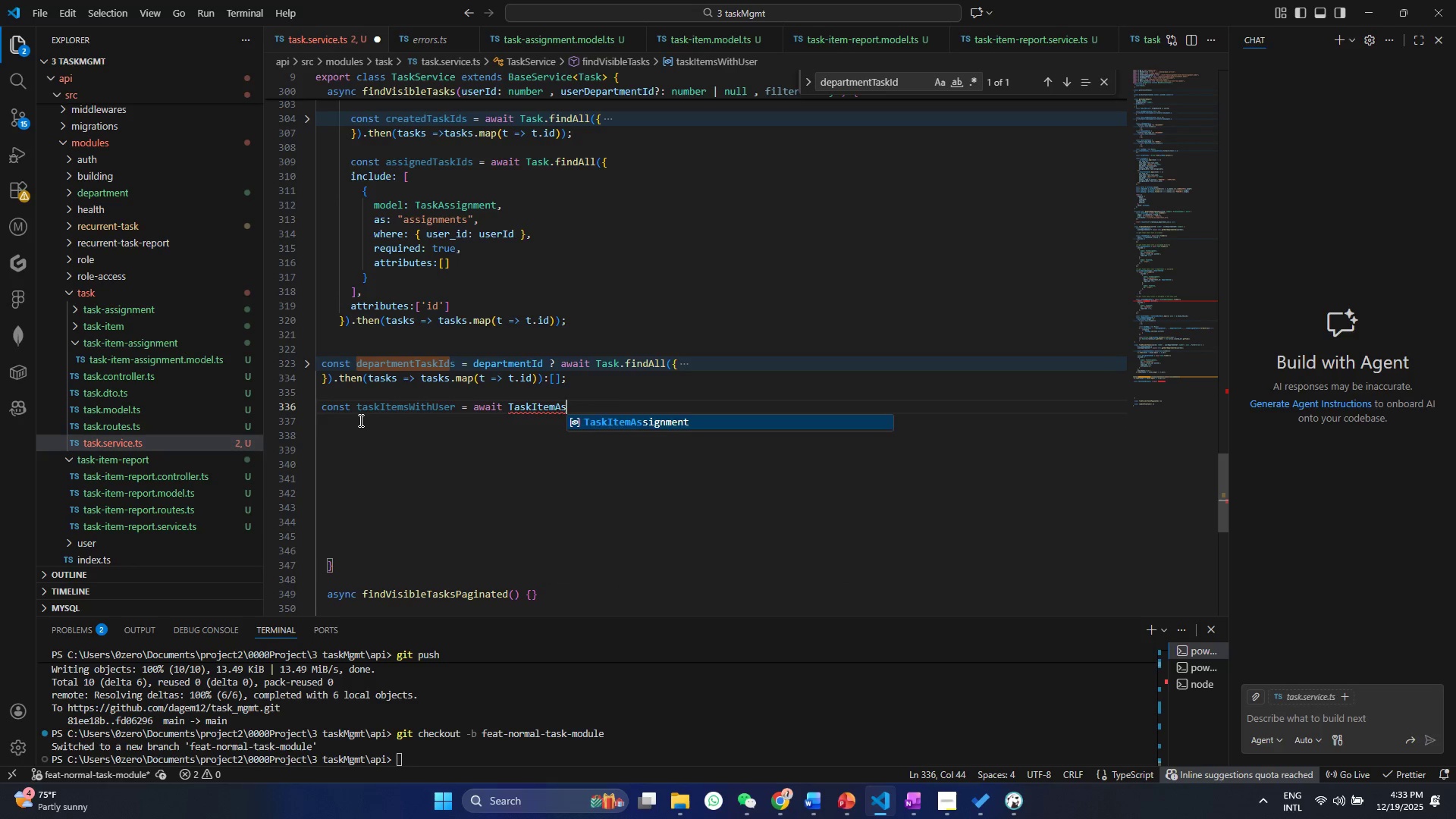 
key(Enter)
 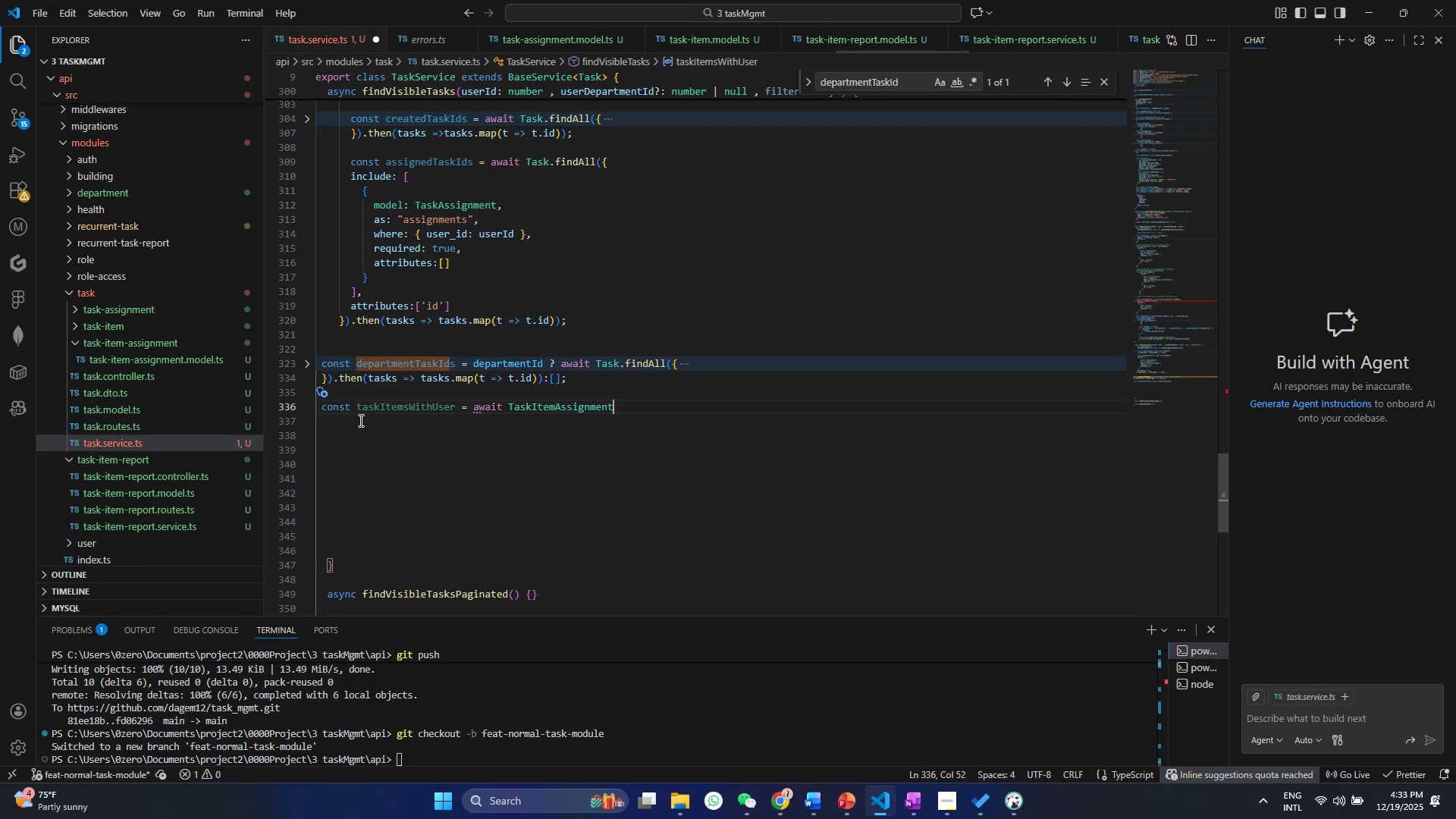 
type(.fin)
 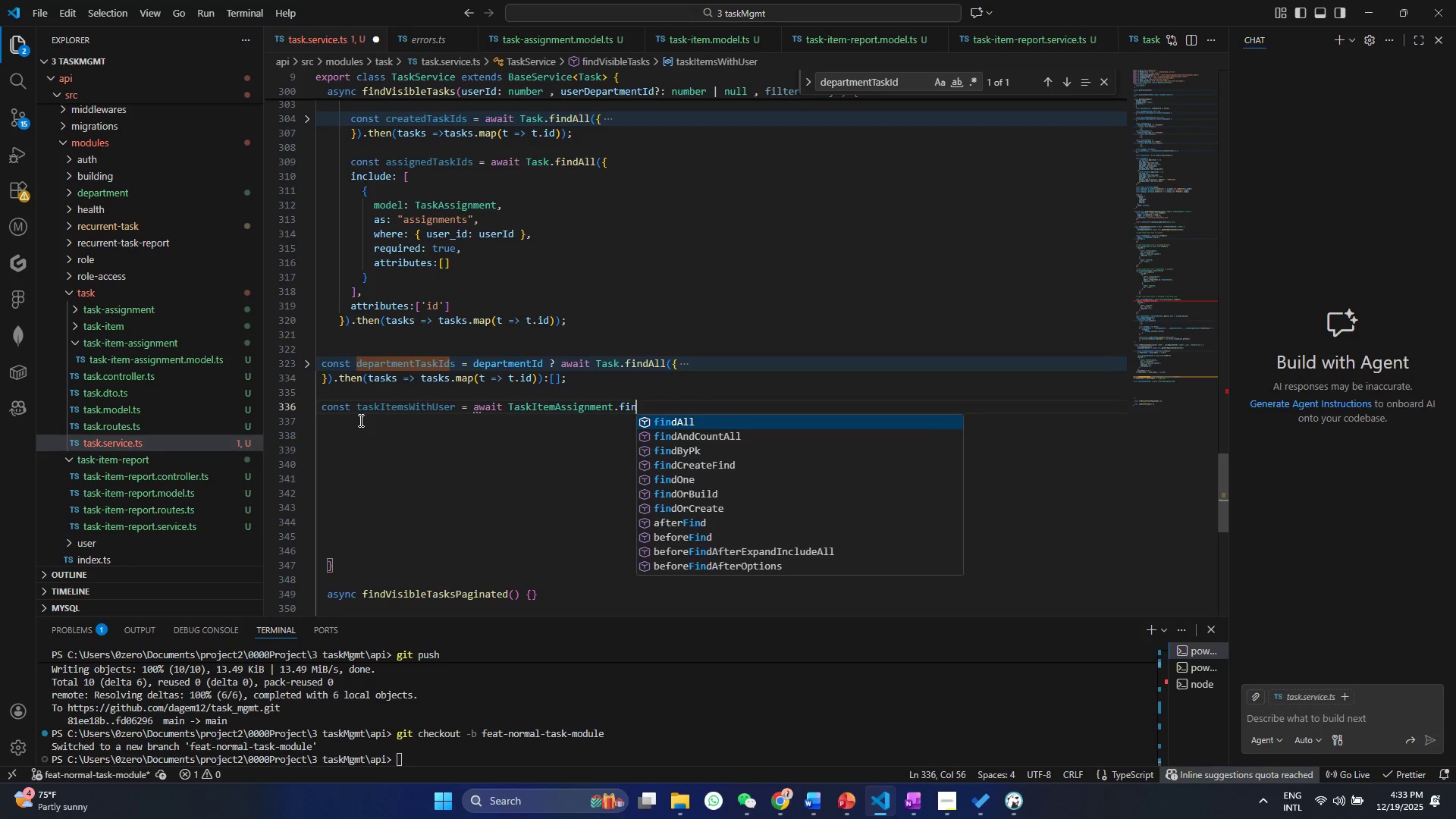 
key(Enter)
 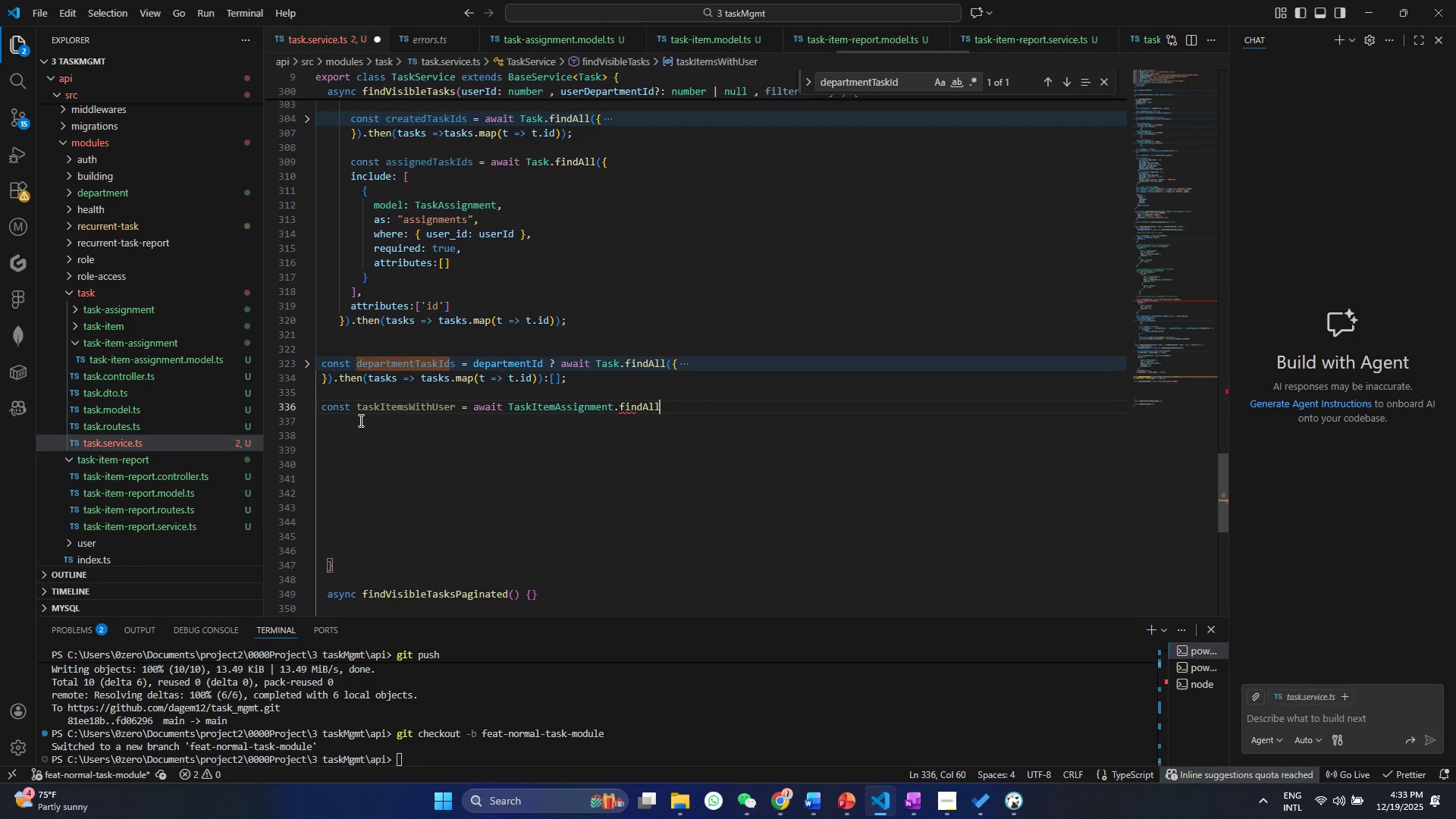 
key(Shift+9)
 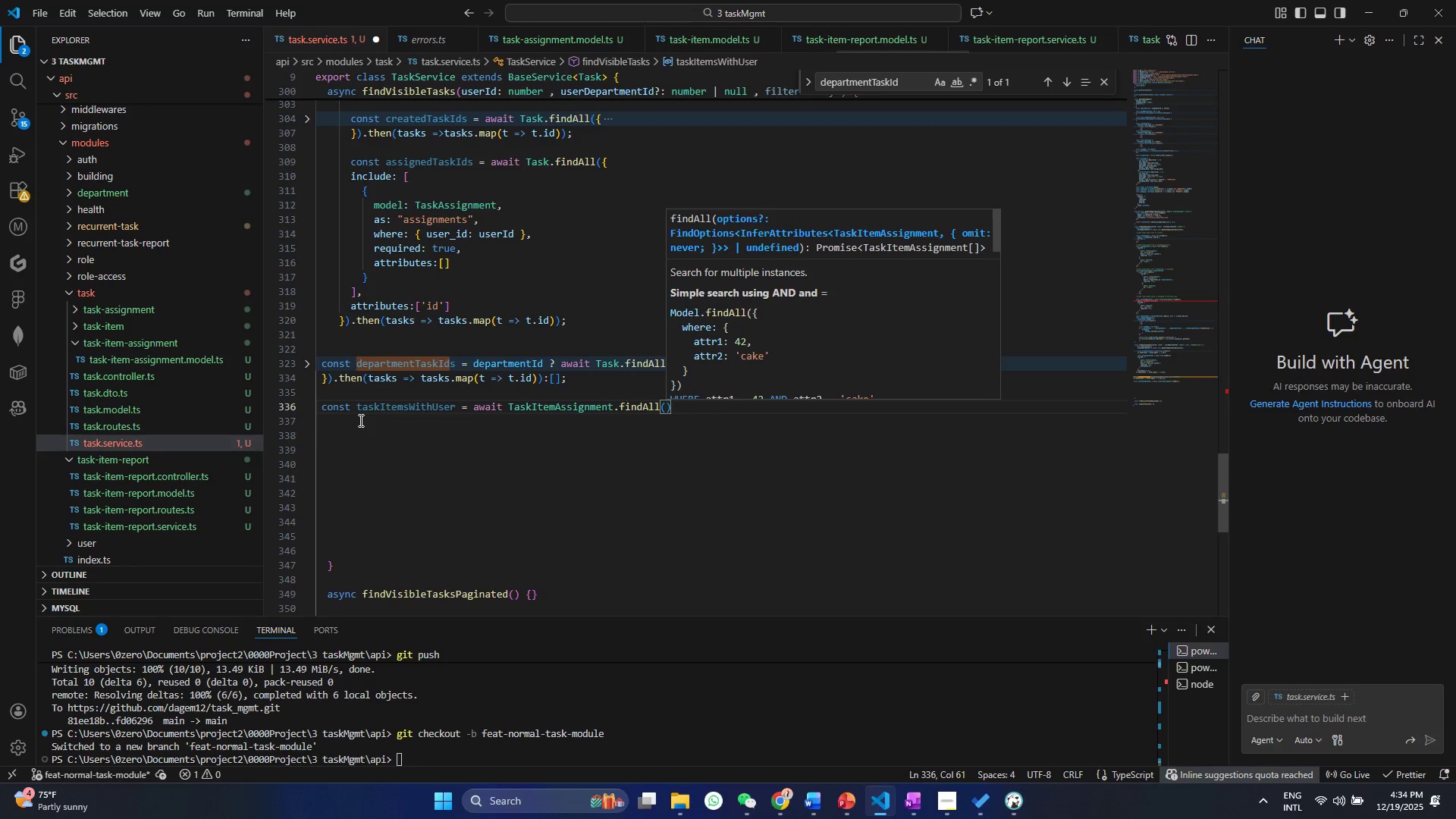 
key(Shift+BracketLeft)
 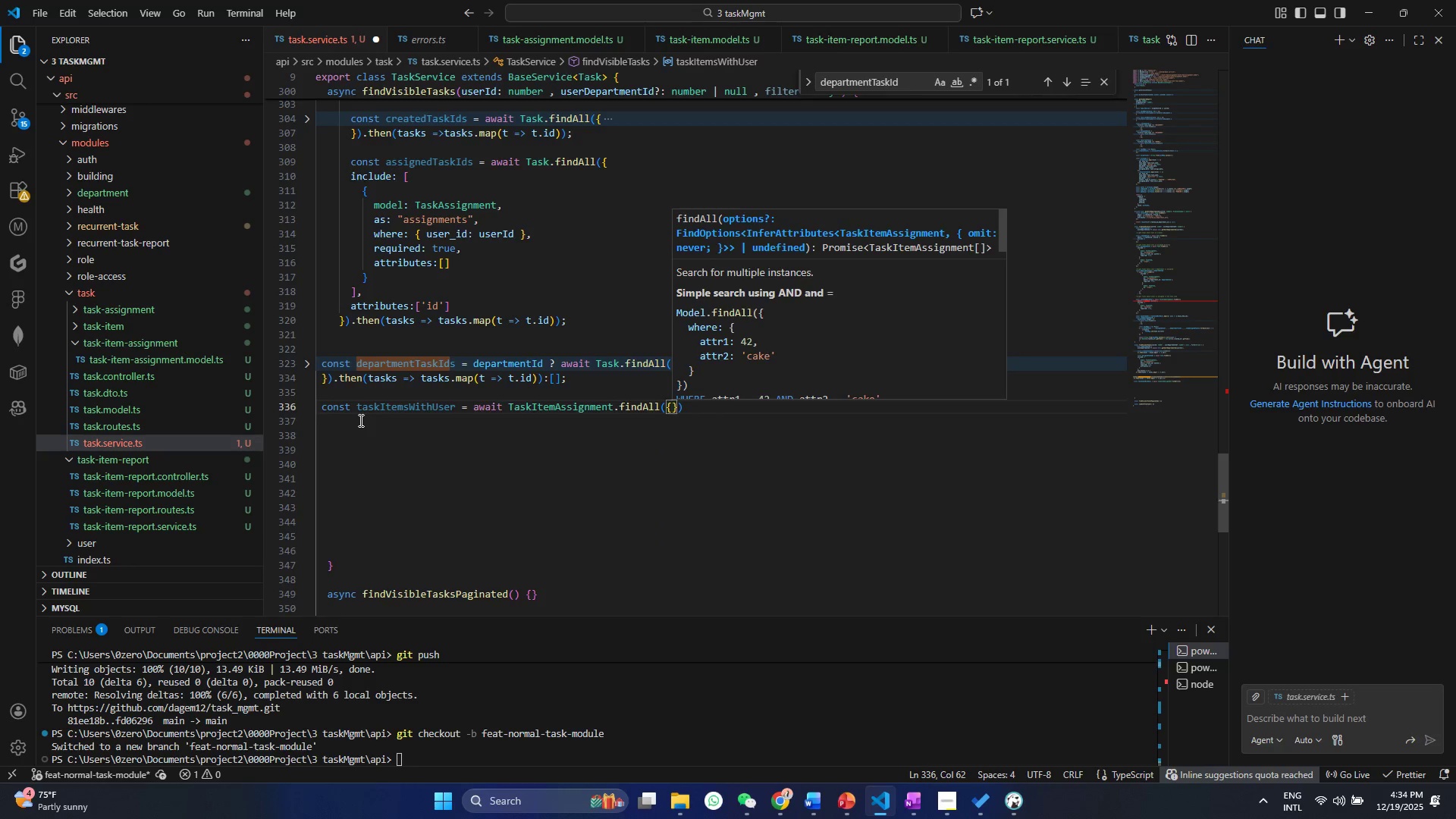 
key(Enter)
 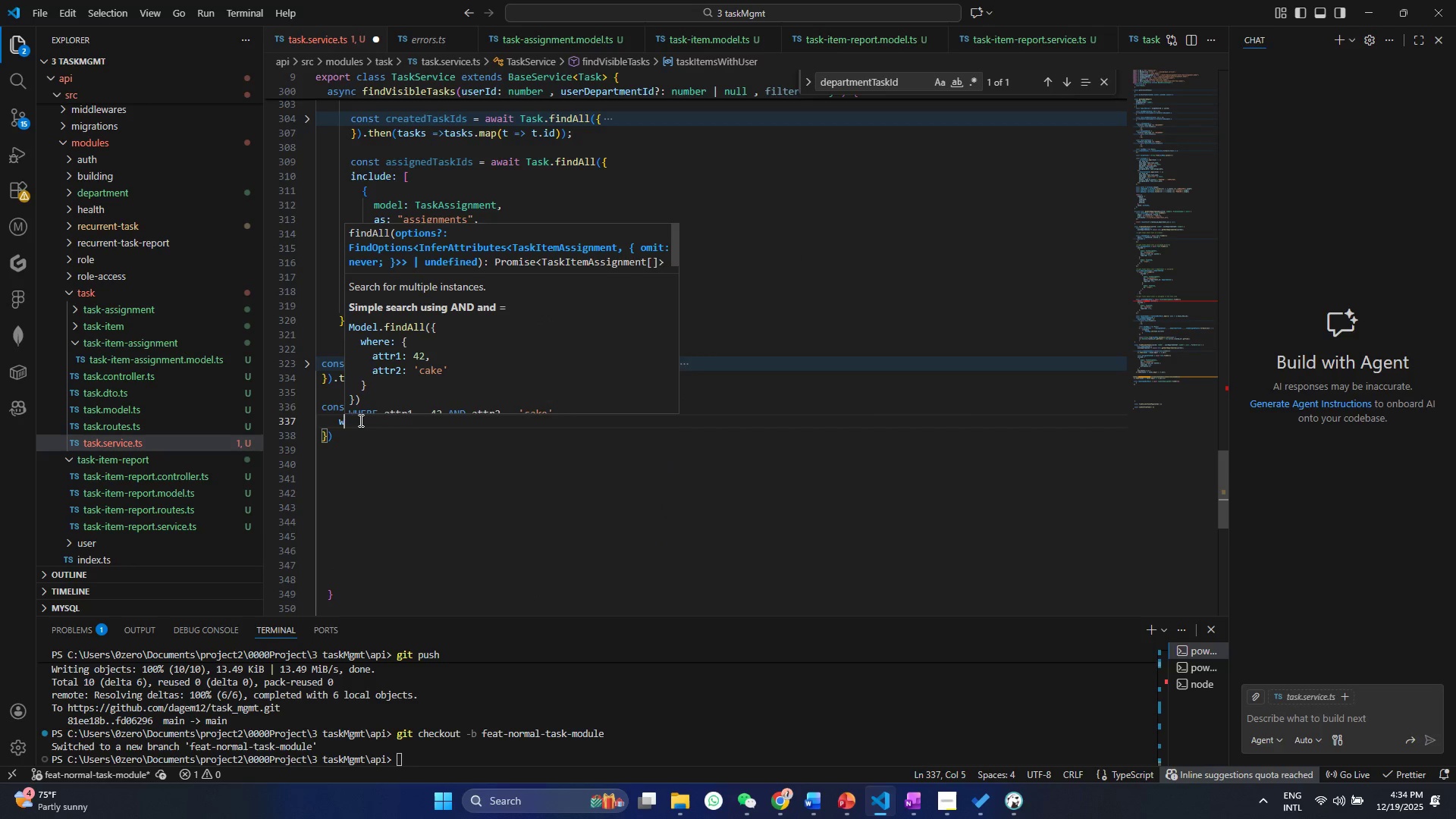 
type(whe)
 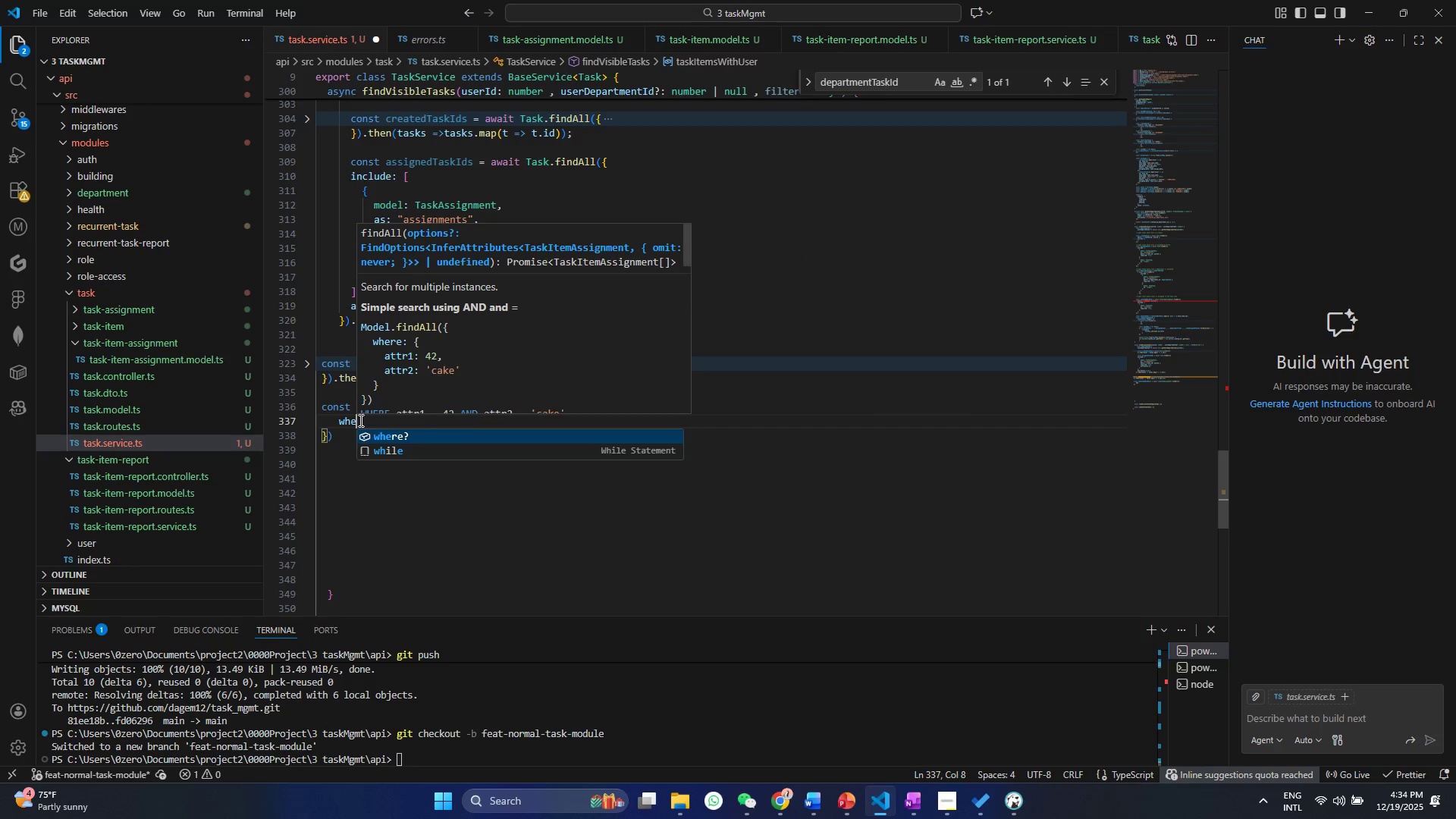 
key(Enter)
 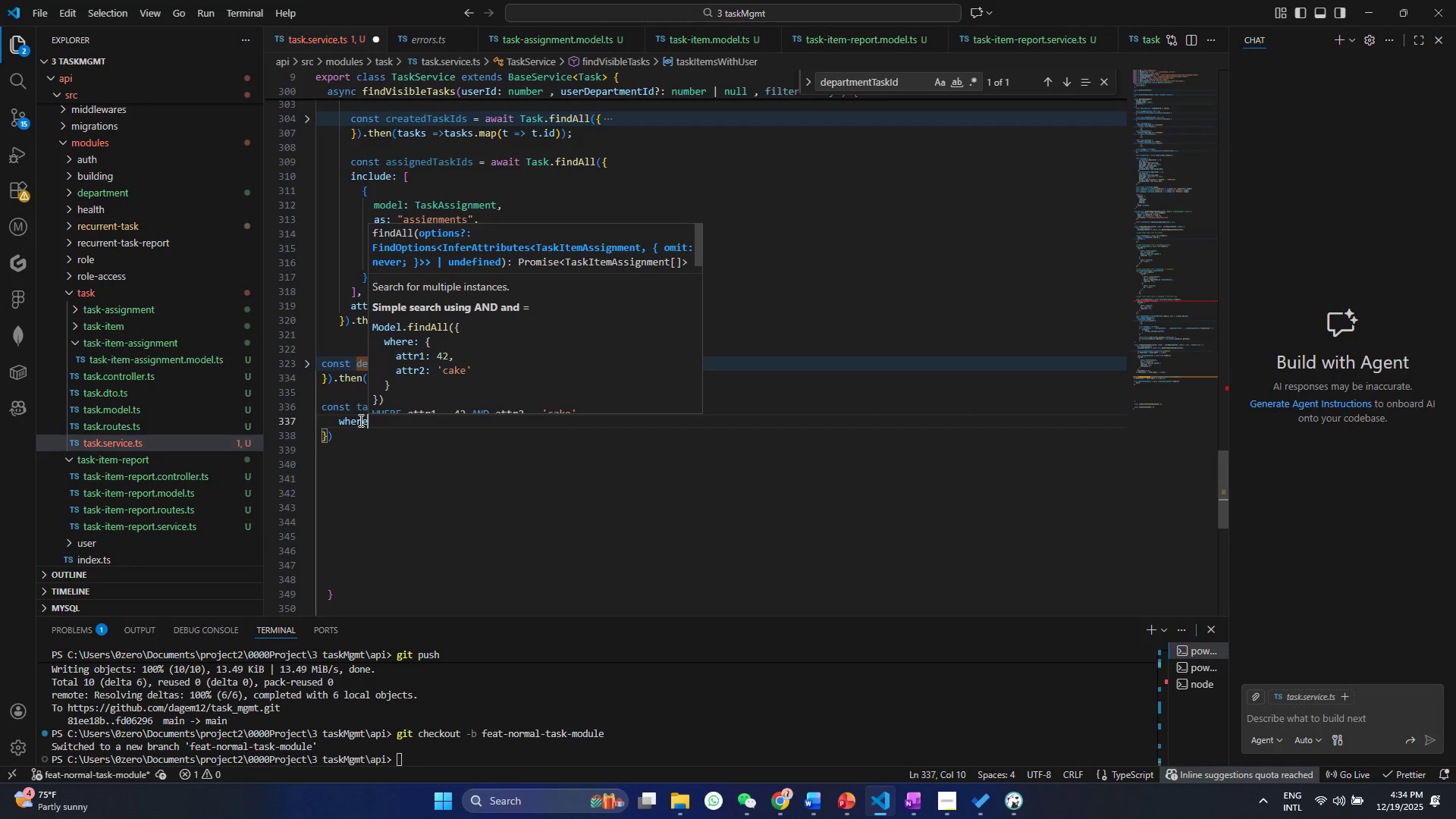 
type(:{user_id:user)
 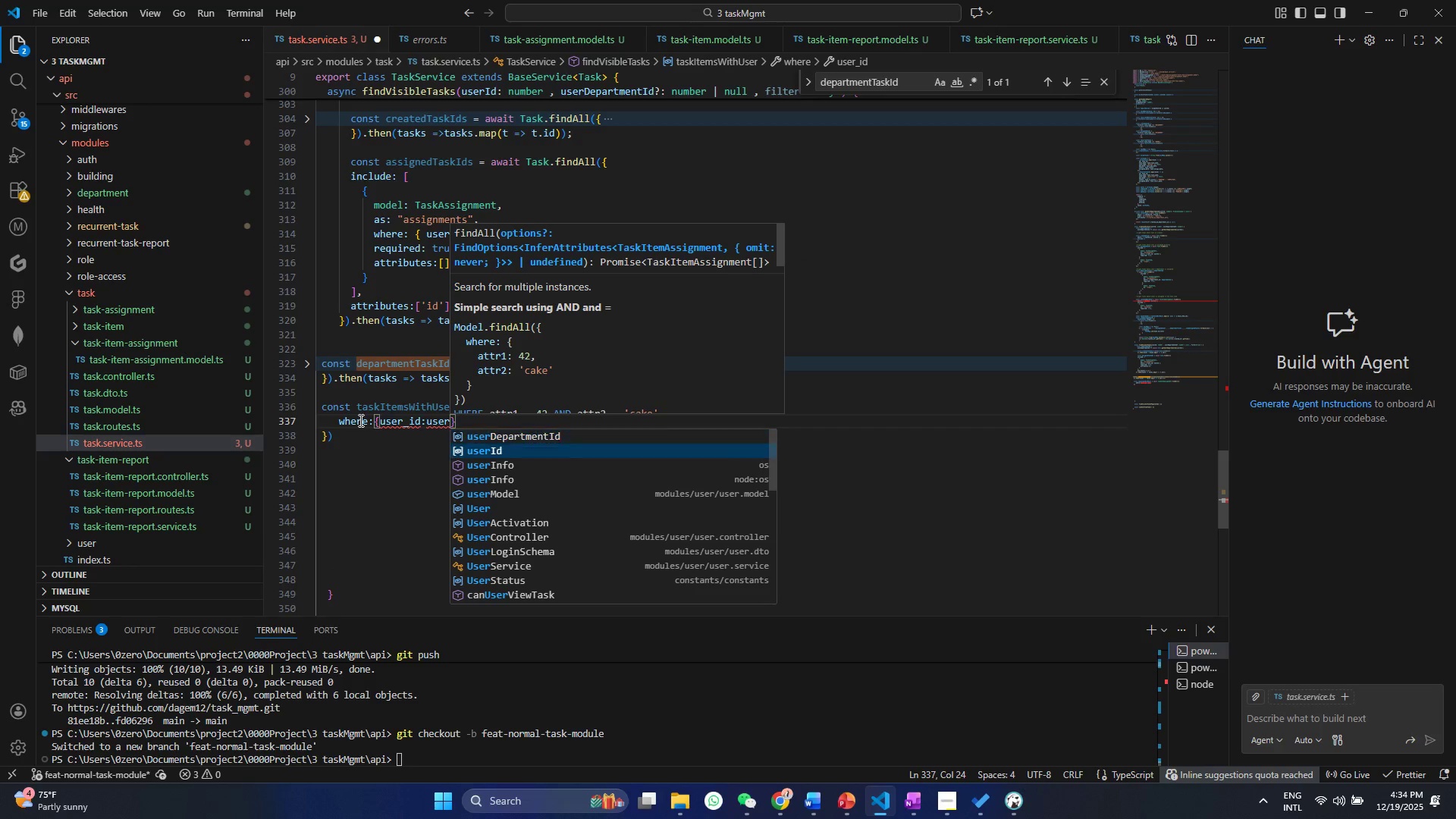 
 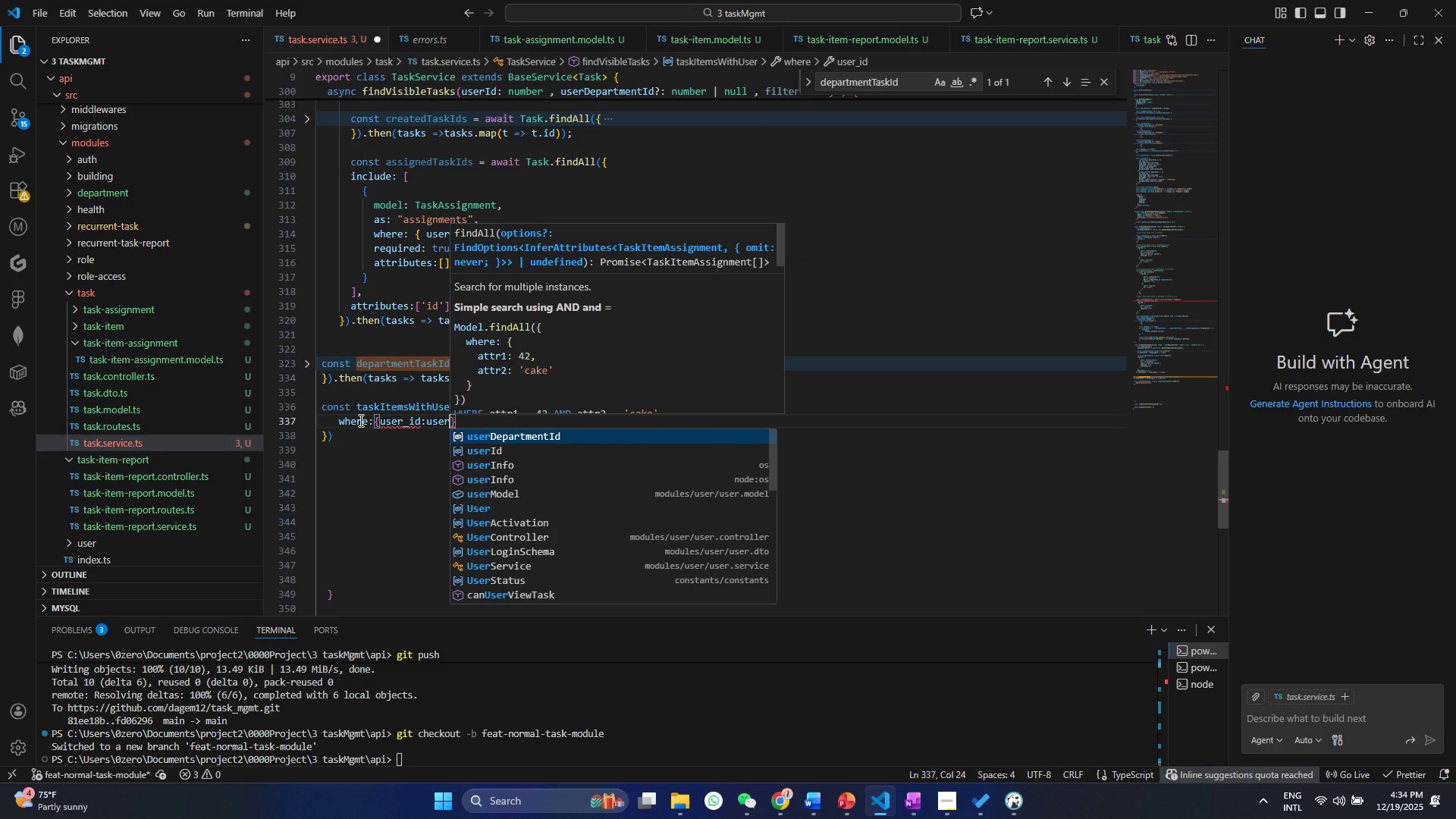 
key(ArrowDown)
 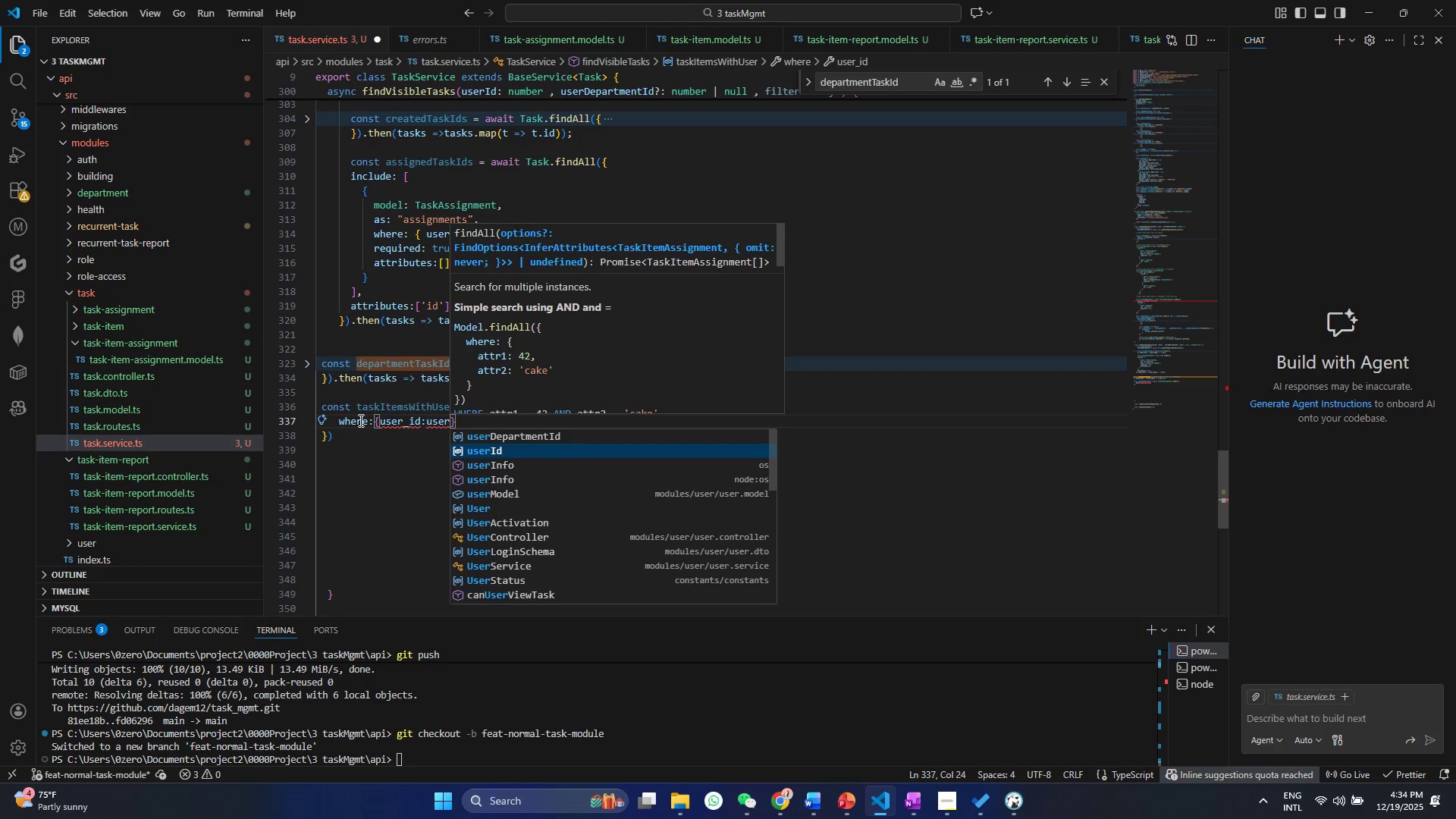 
key(Enter)
 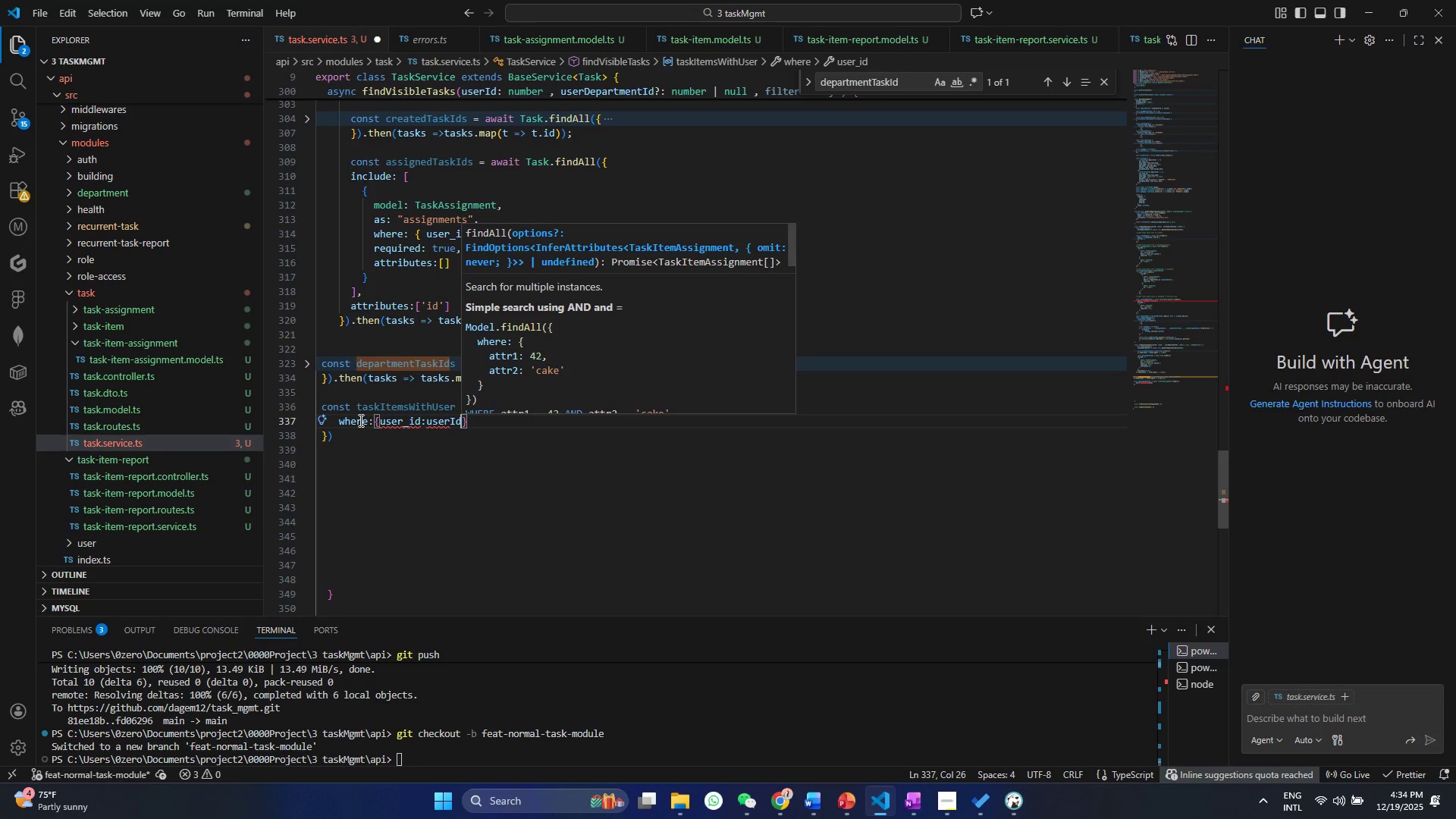 
key(Control+ControlLeft)
 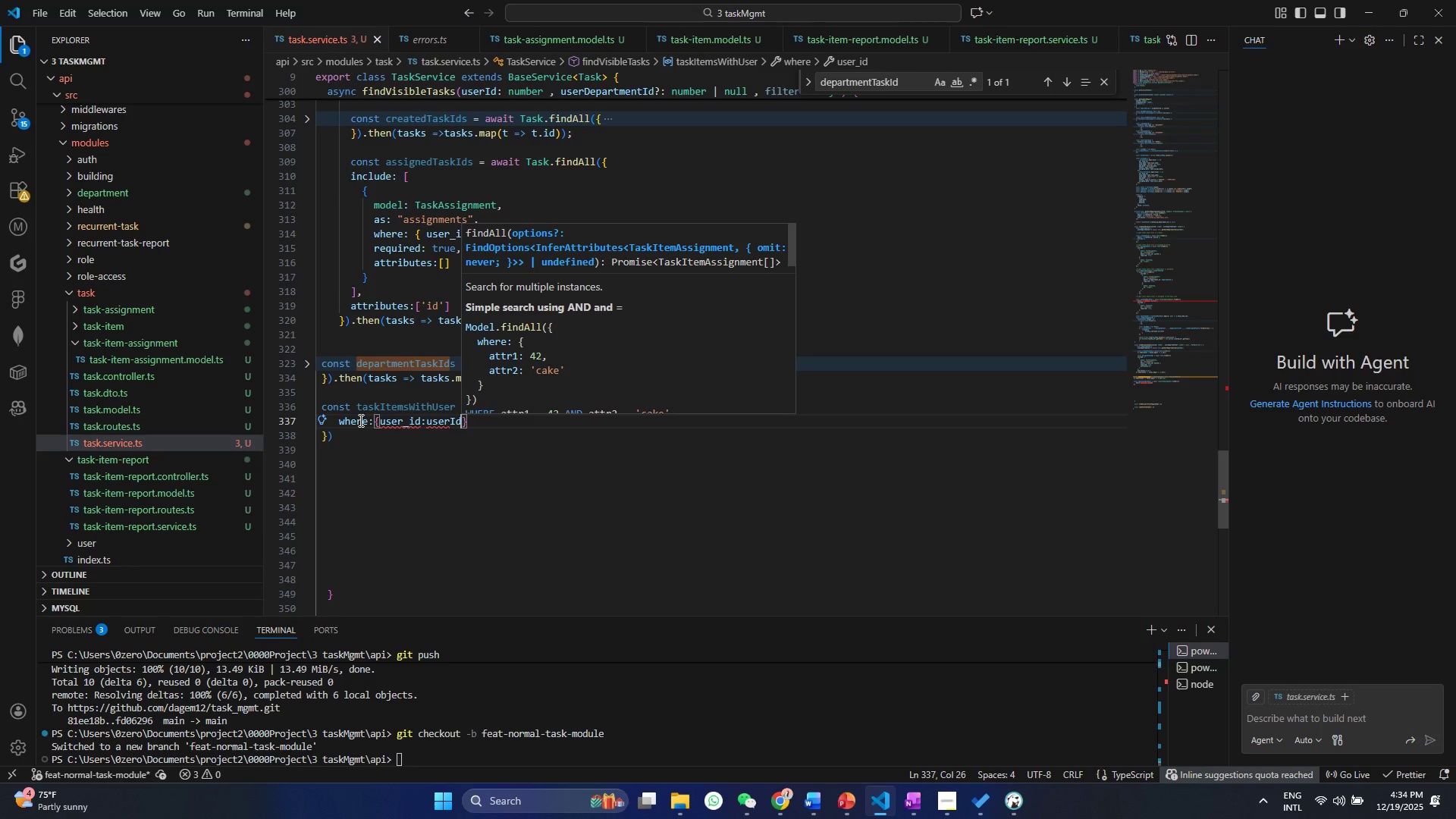 
key(Control+S)
 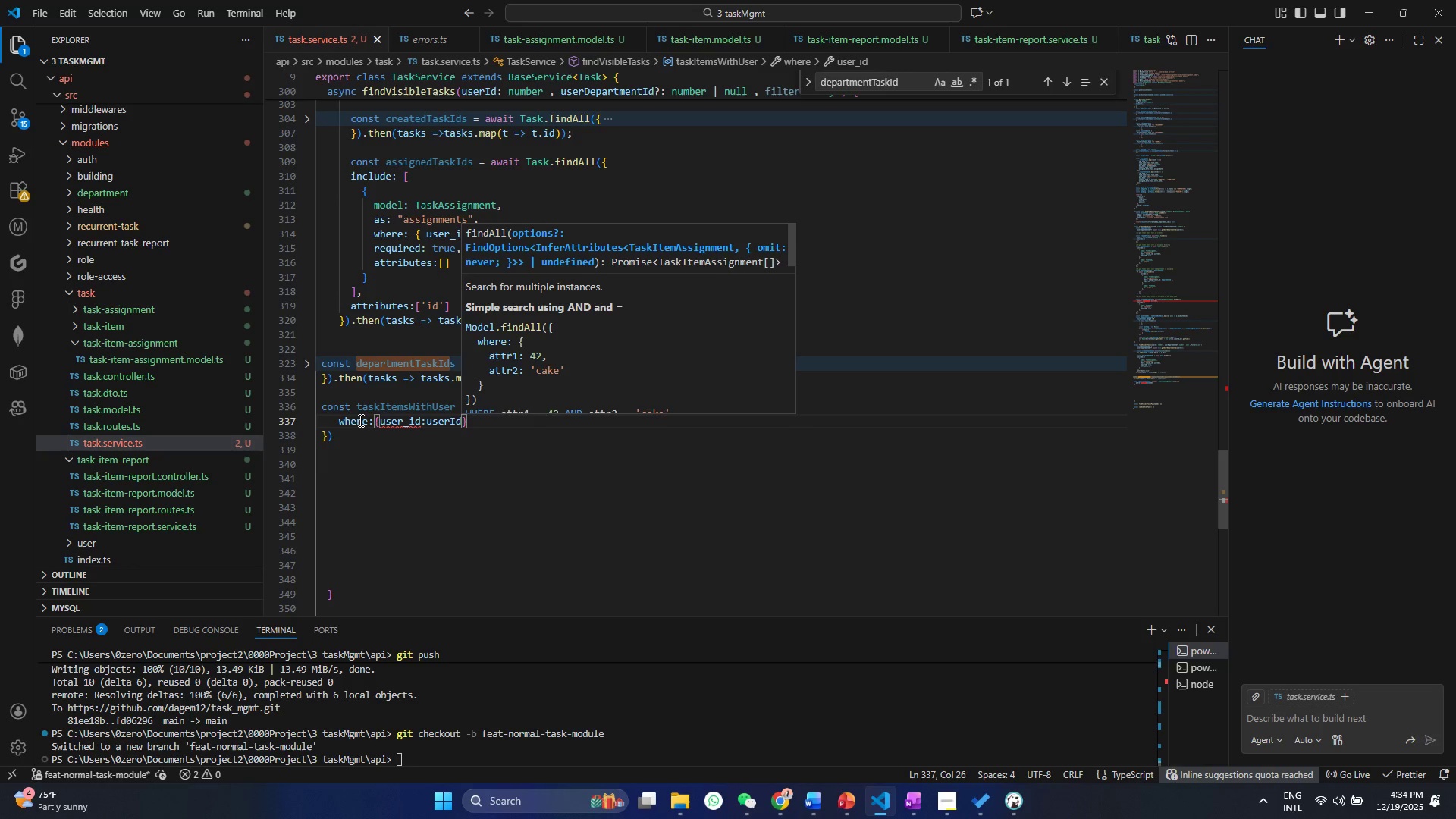 
key(ArrowRight)
 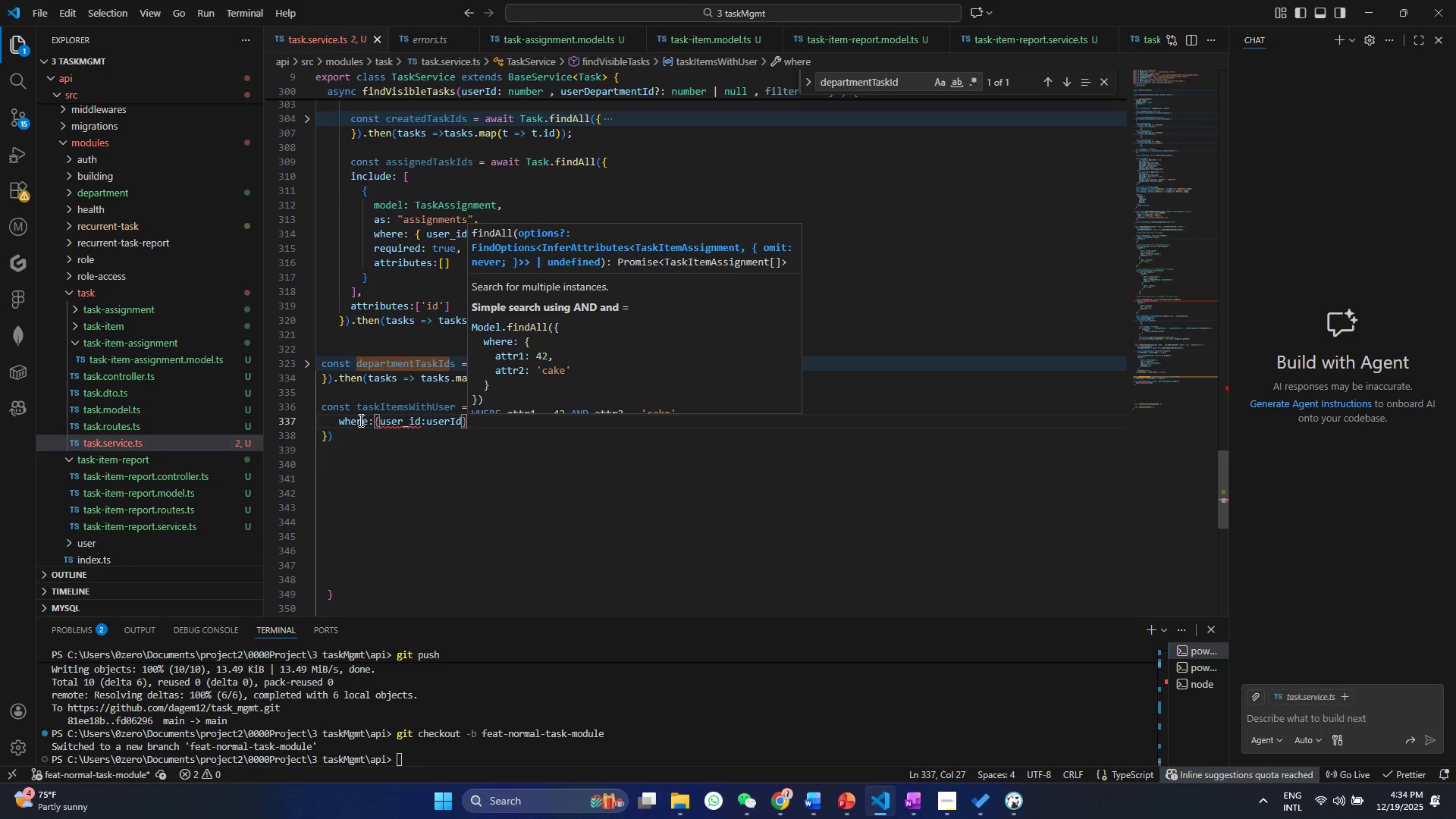 
key(Comma)
 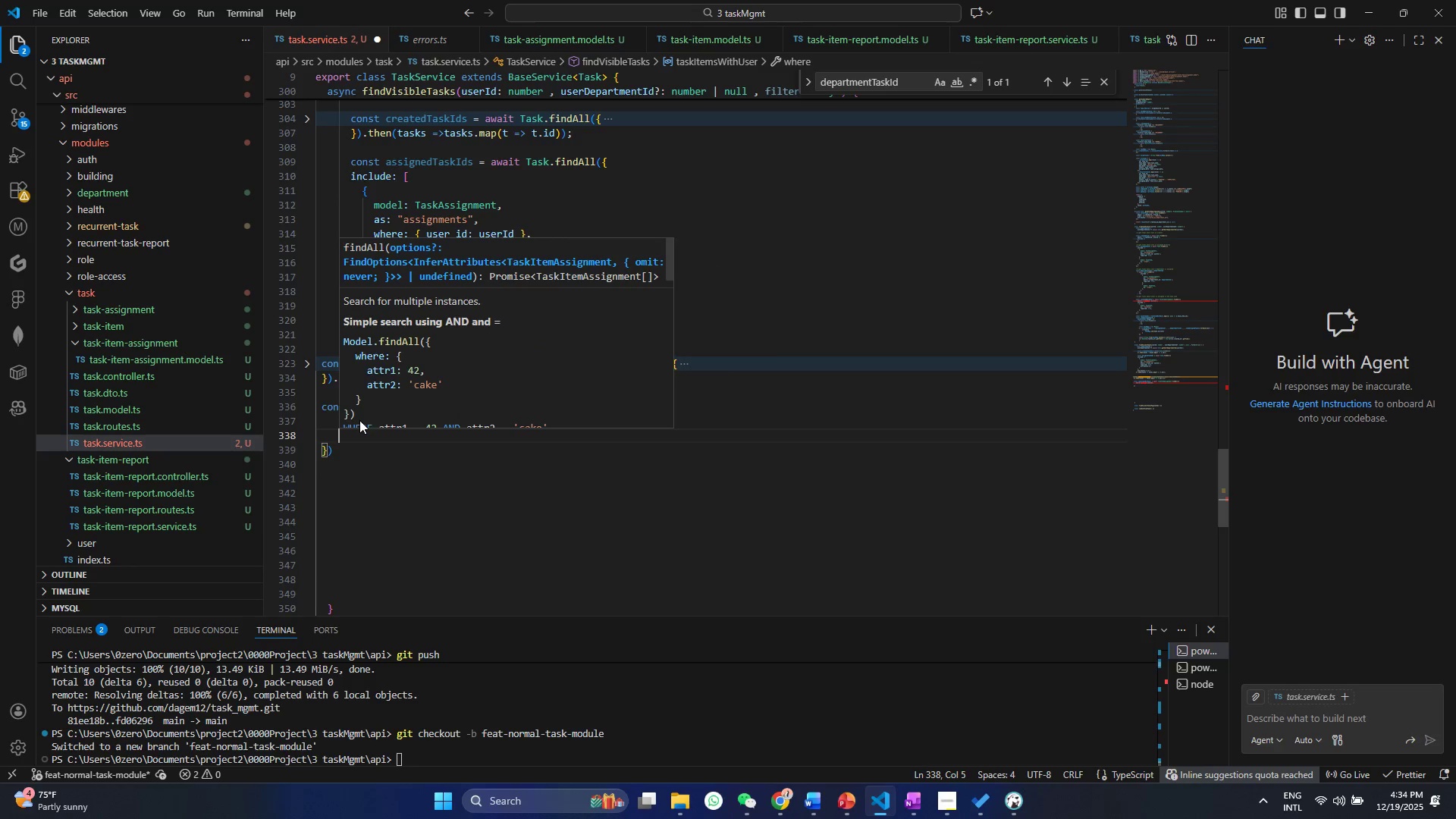 
key(Enter)
 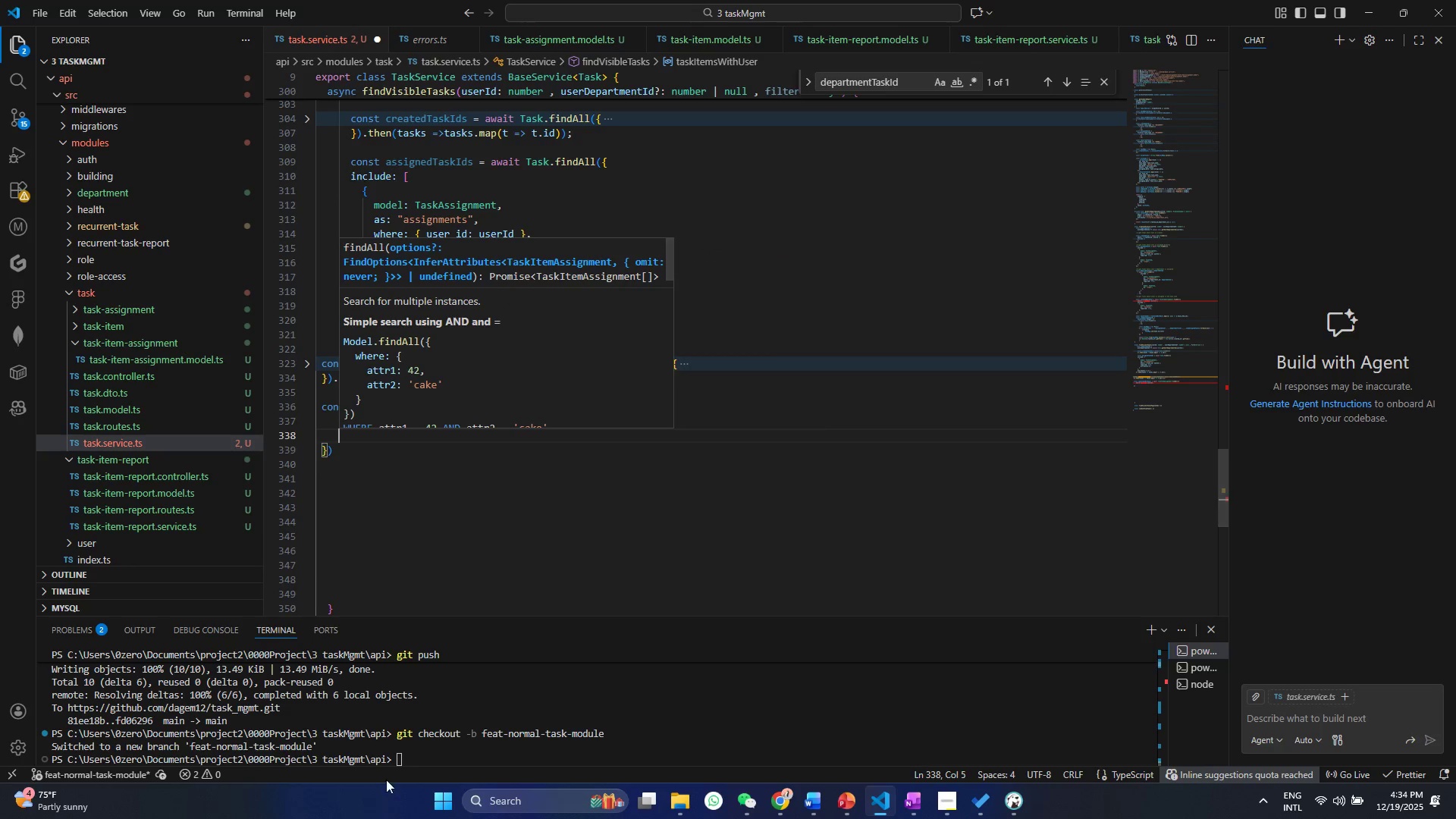 
left_click([413, 614])
 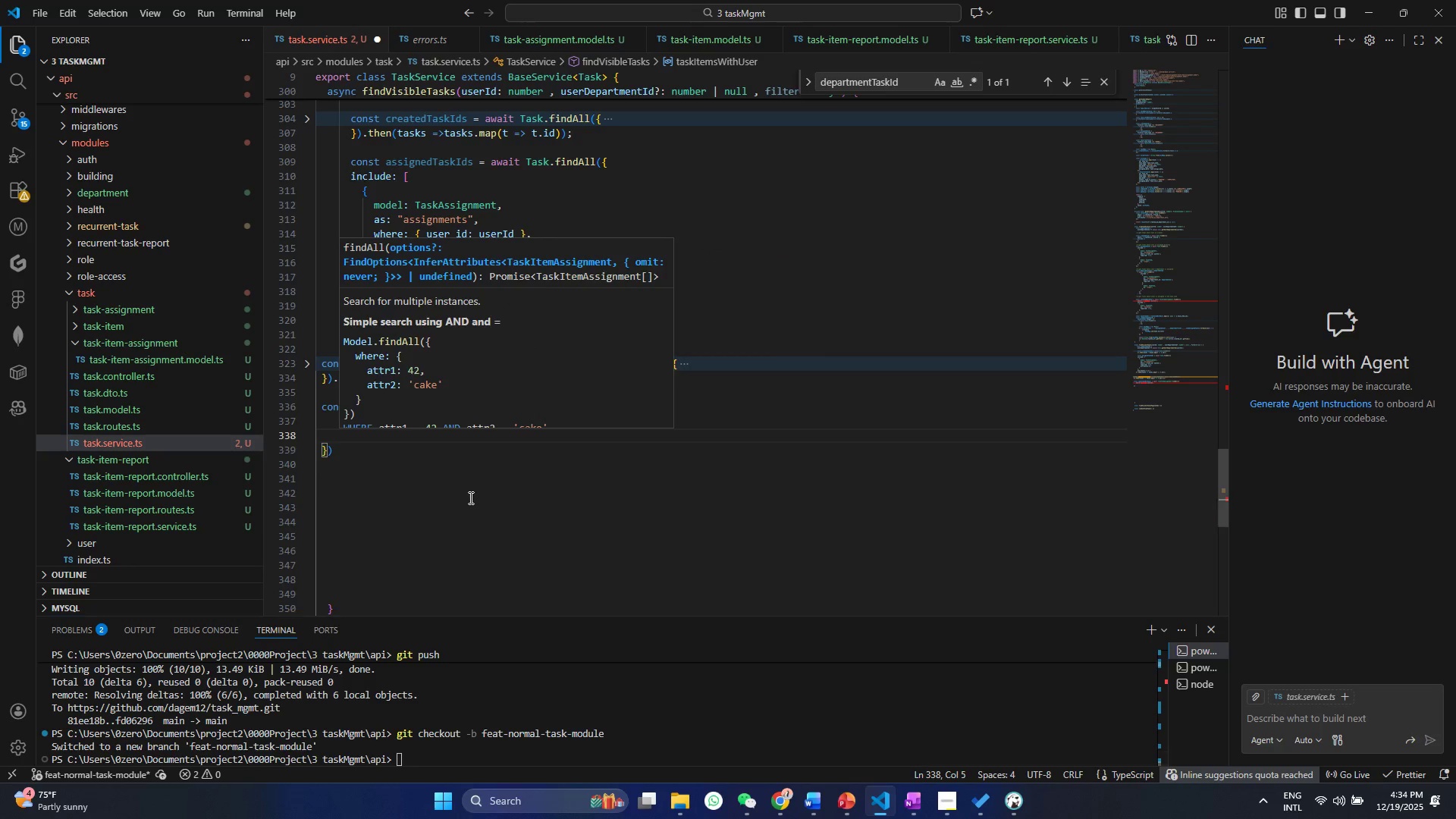 
left_click([469, 497])
 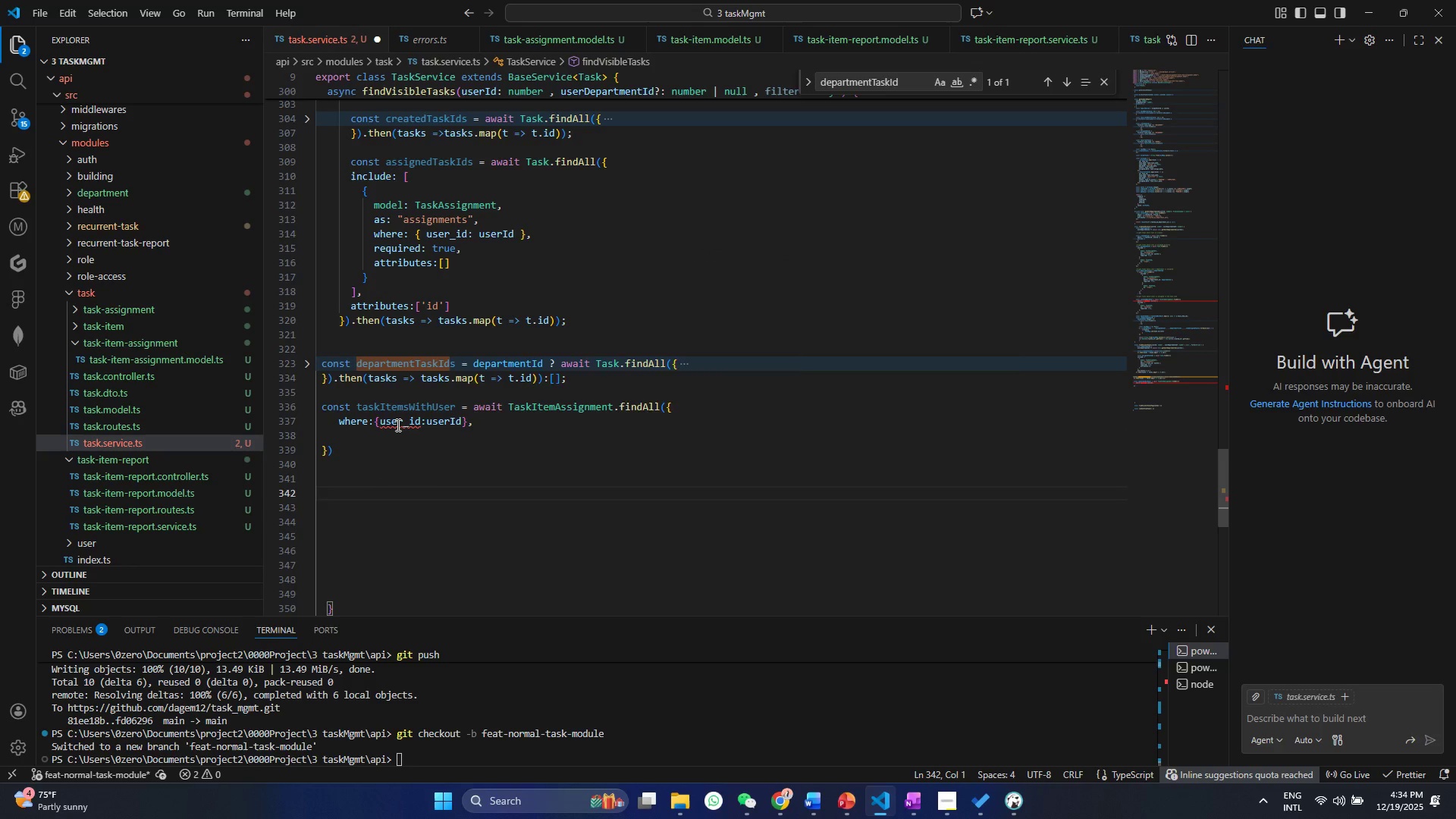 
double_click([372, 442])
 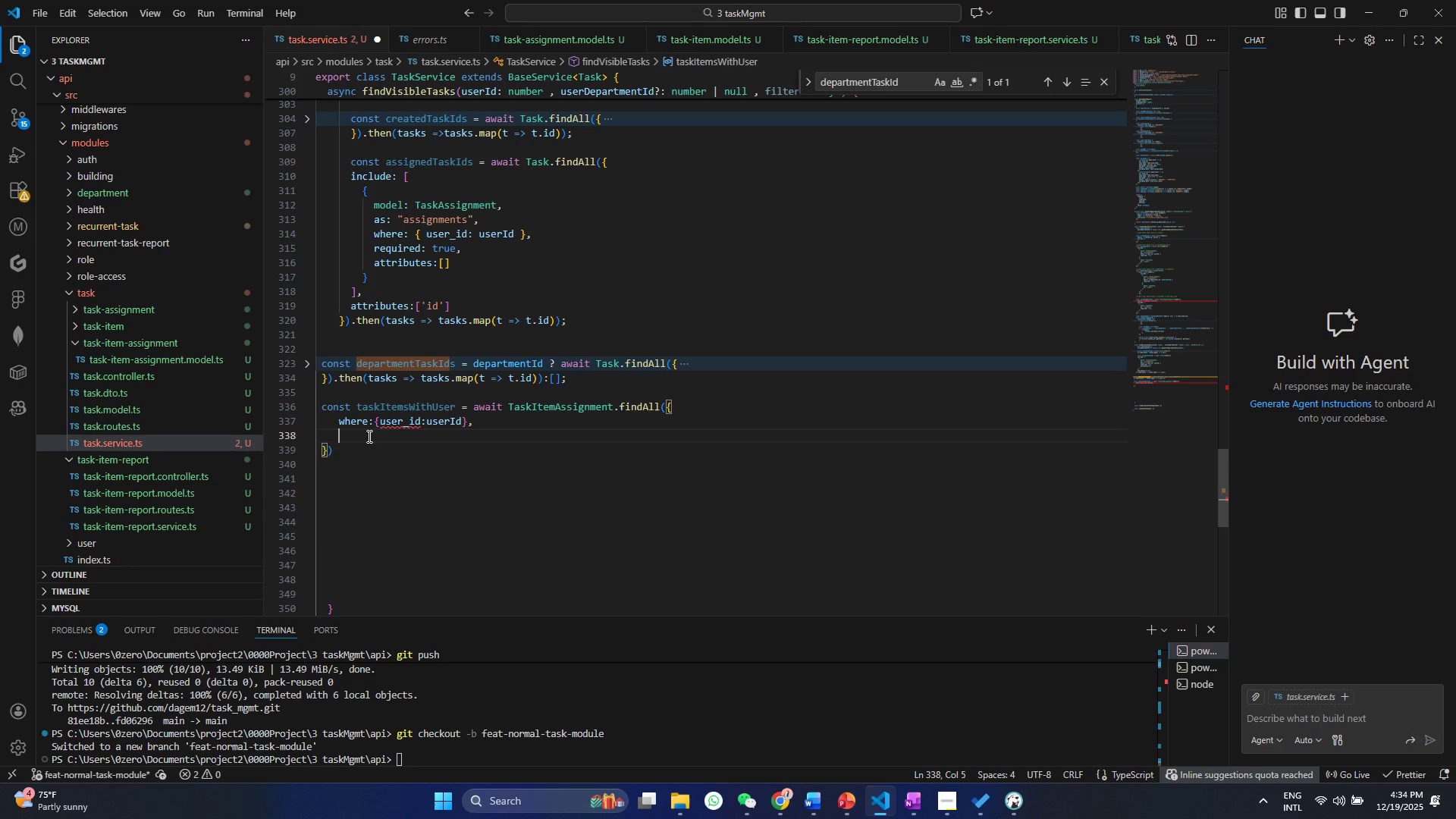 
type(attr)
 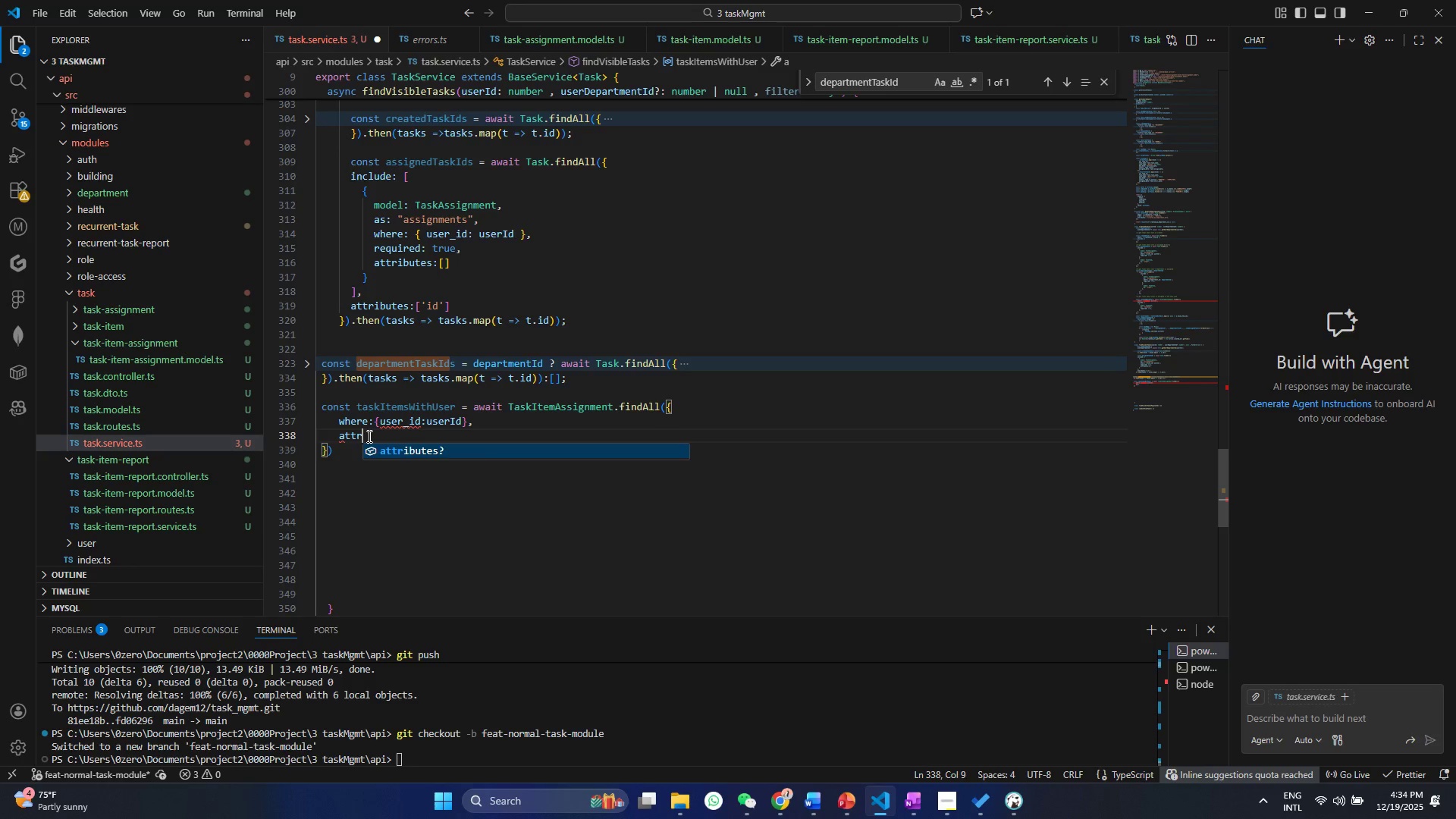 
key(Enter)
 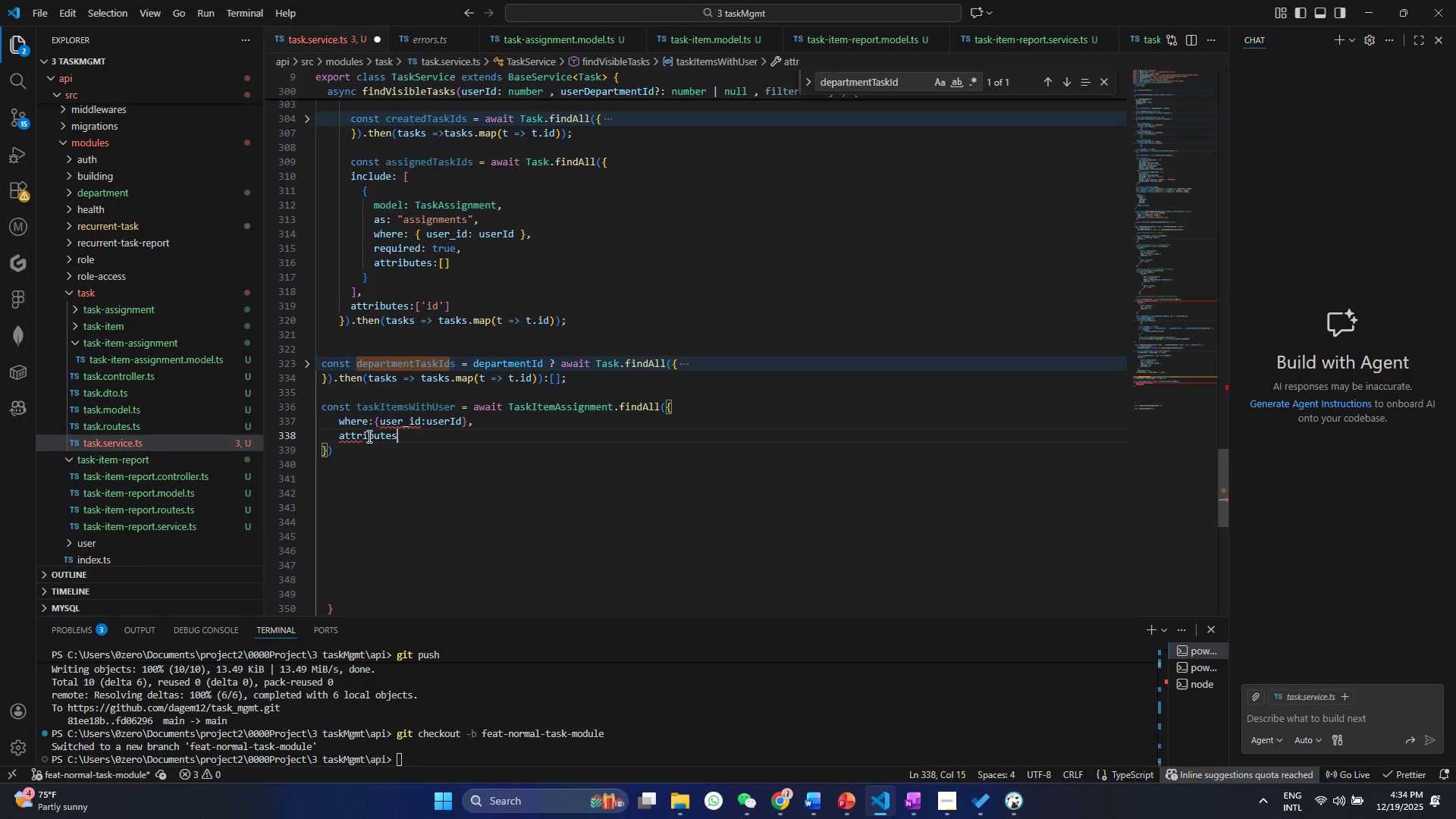 
key(Shift+Semicolon)
 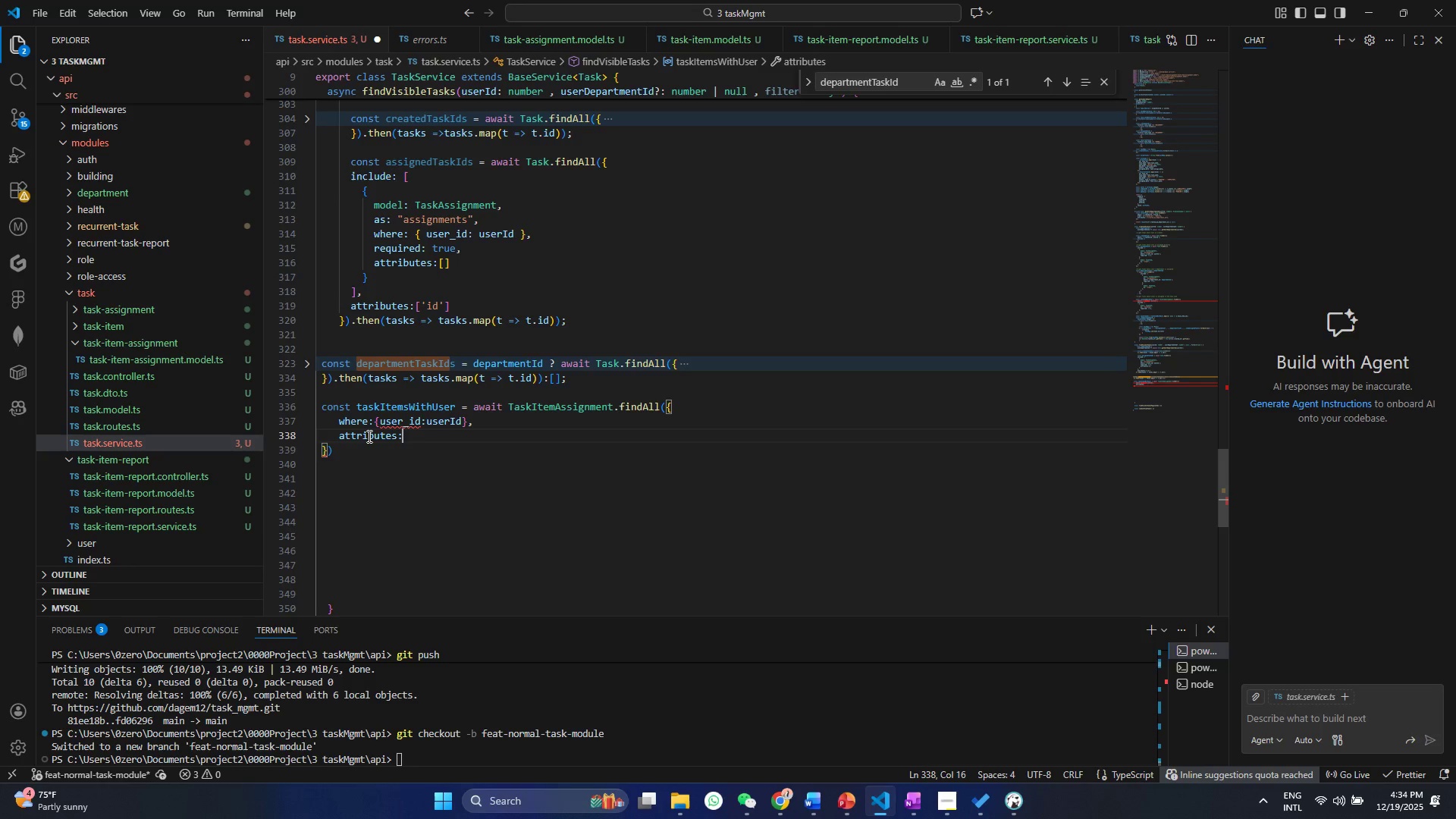 
key(BracketLeft)
 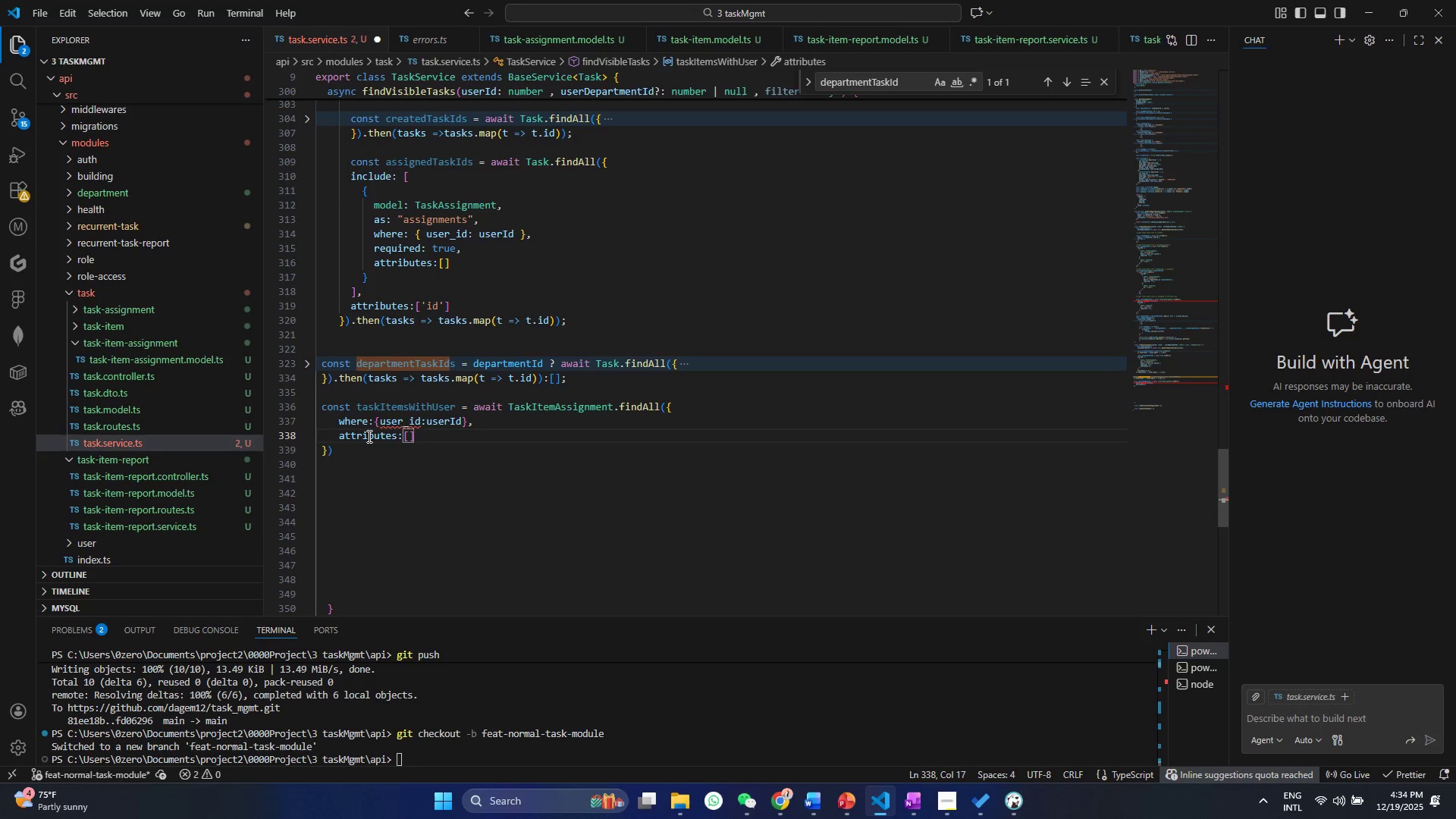 
key(ArrowLeft)
 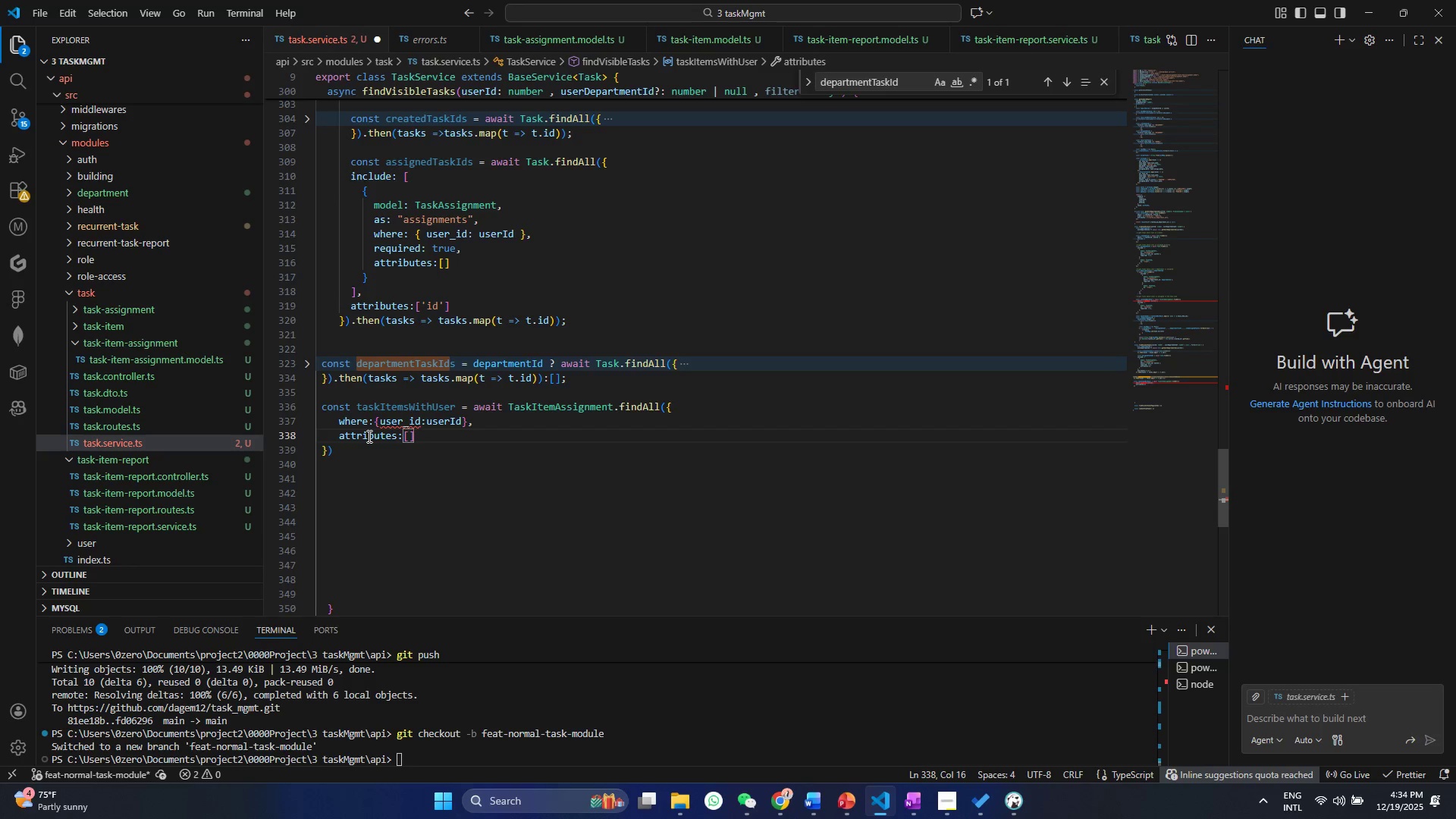 
key(ArrowRight)
 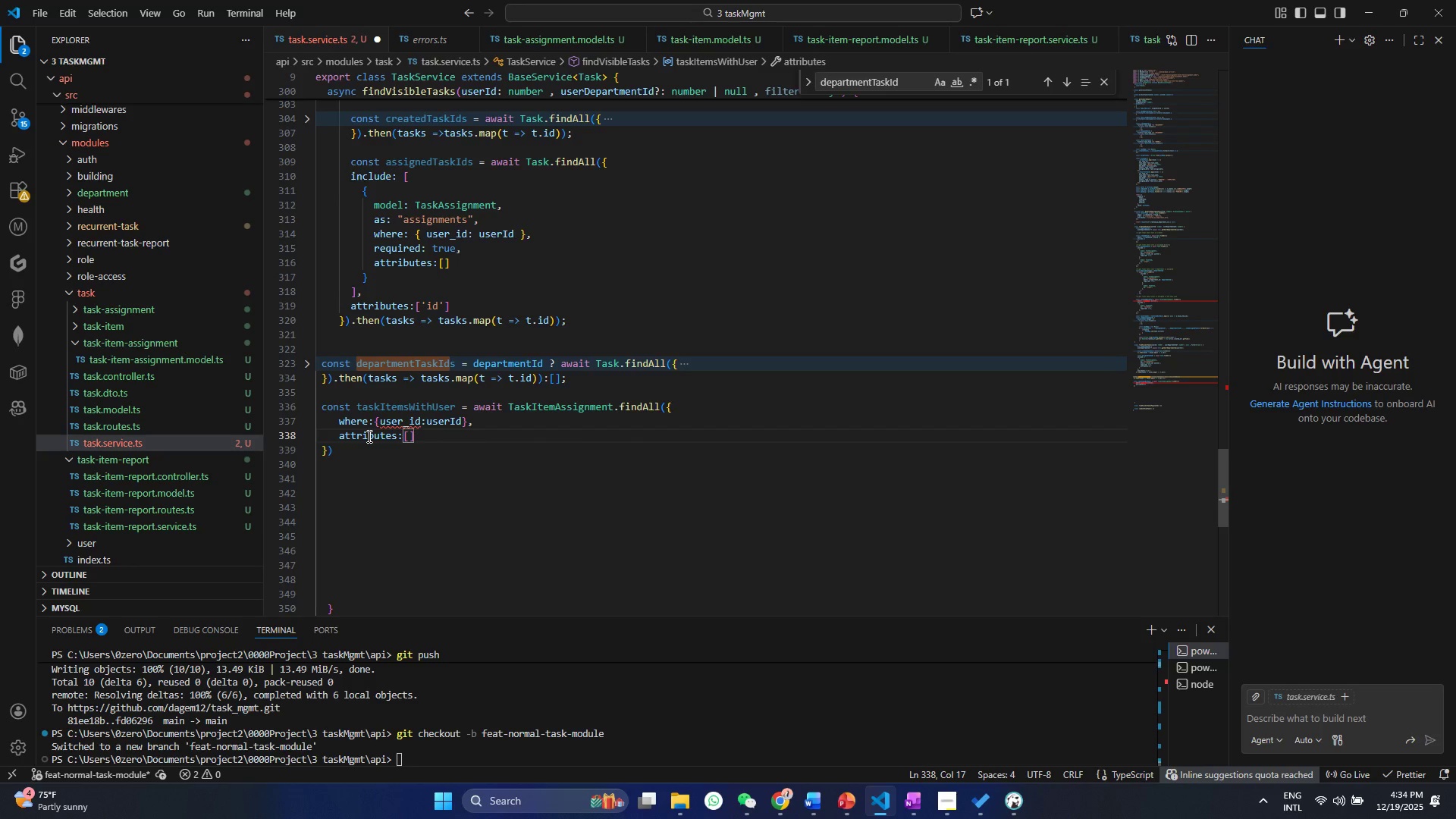 
key(Quote)
 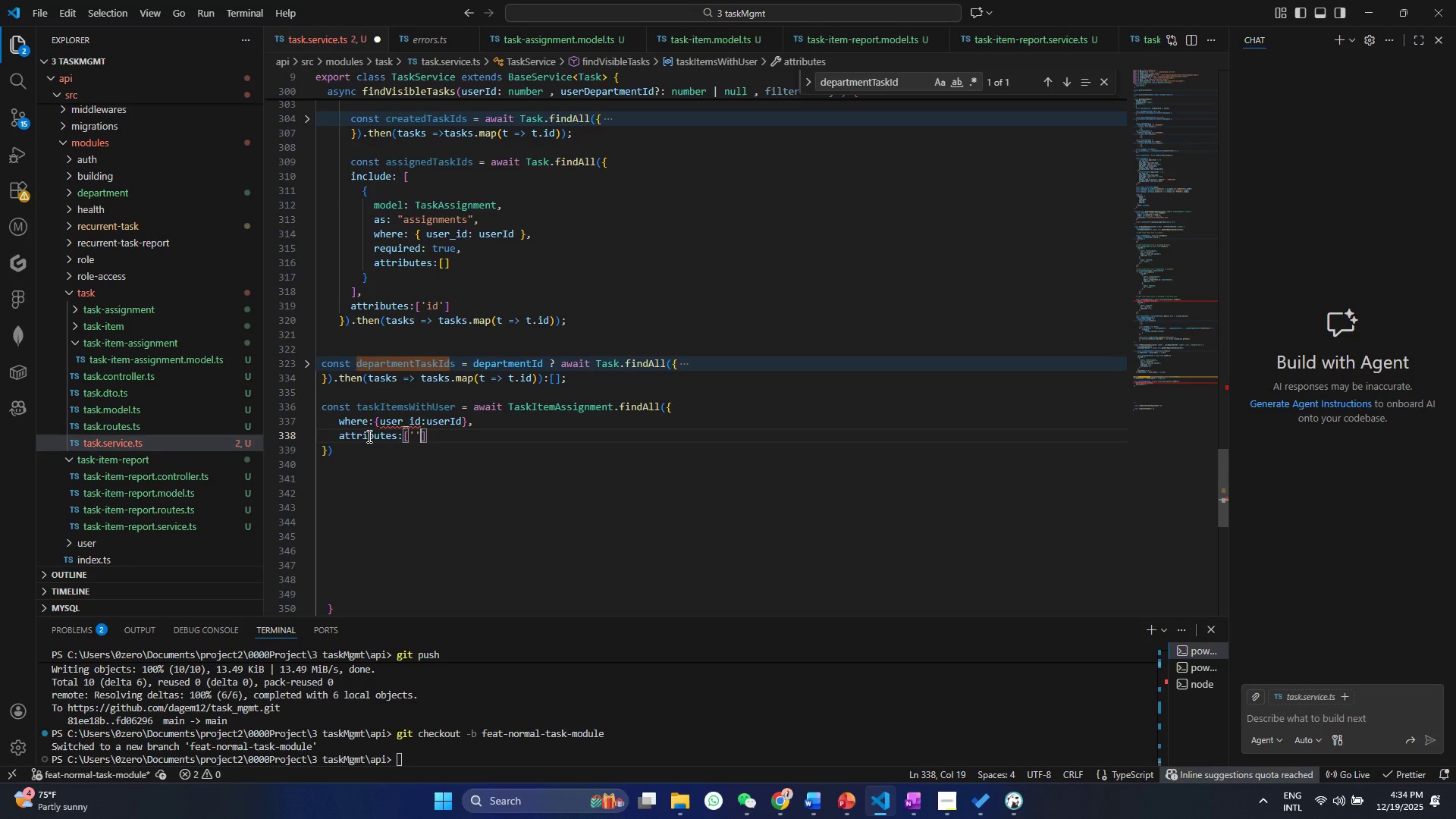 
key(Quote)
 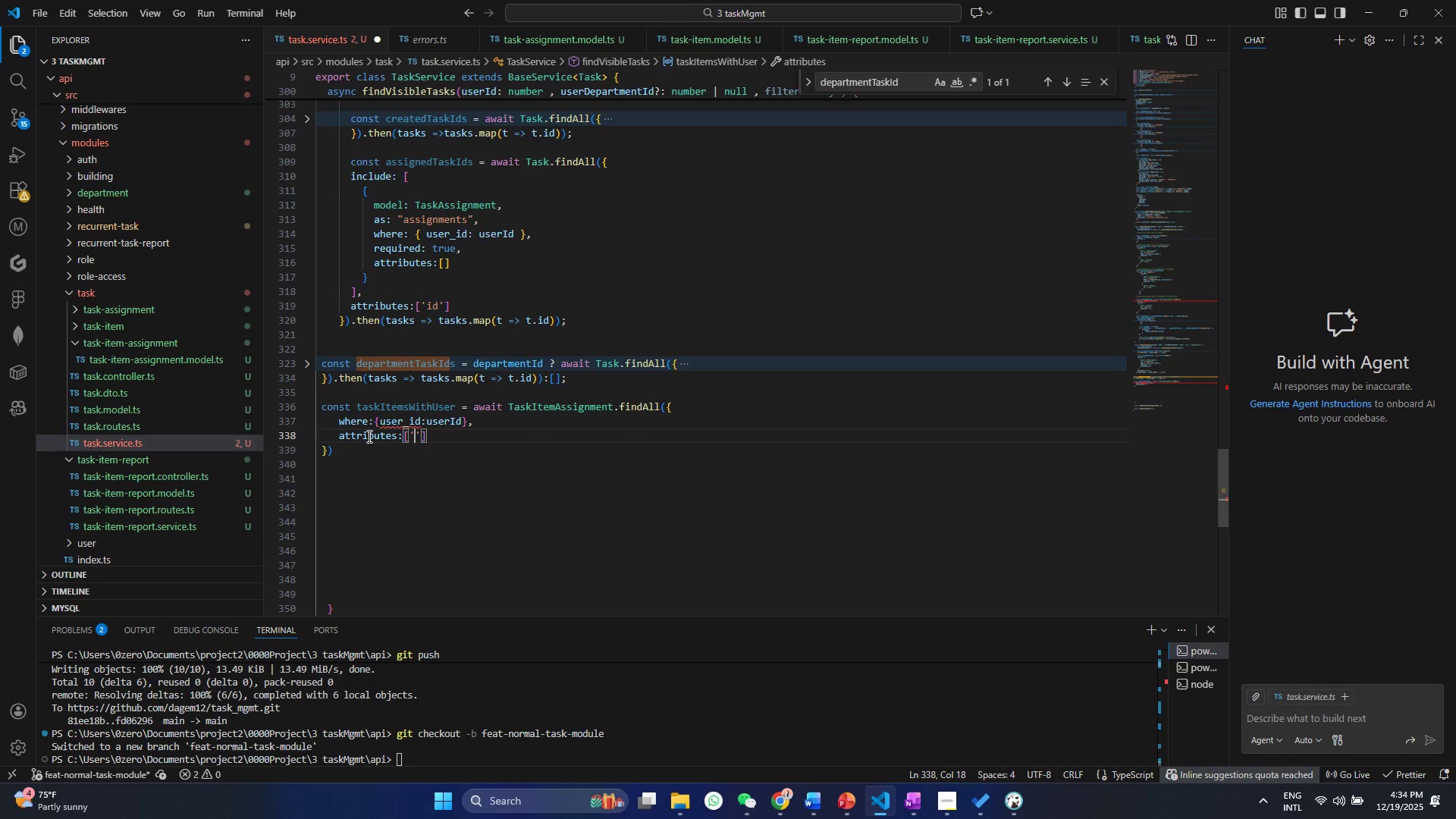 
key(ArrowLeft)
 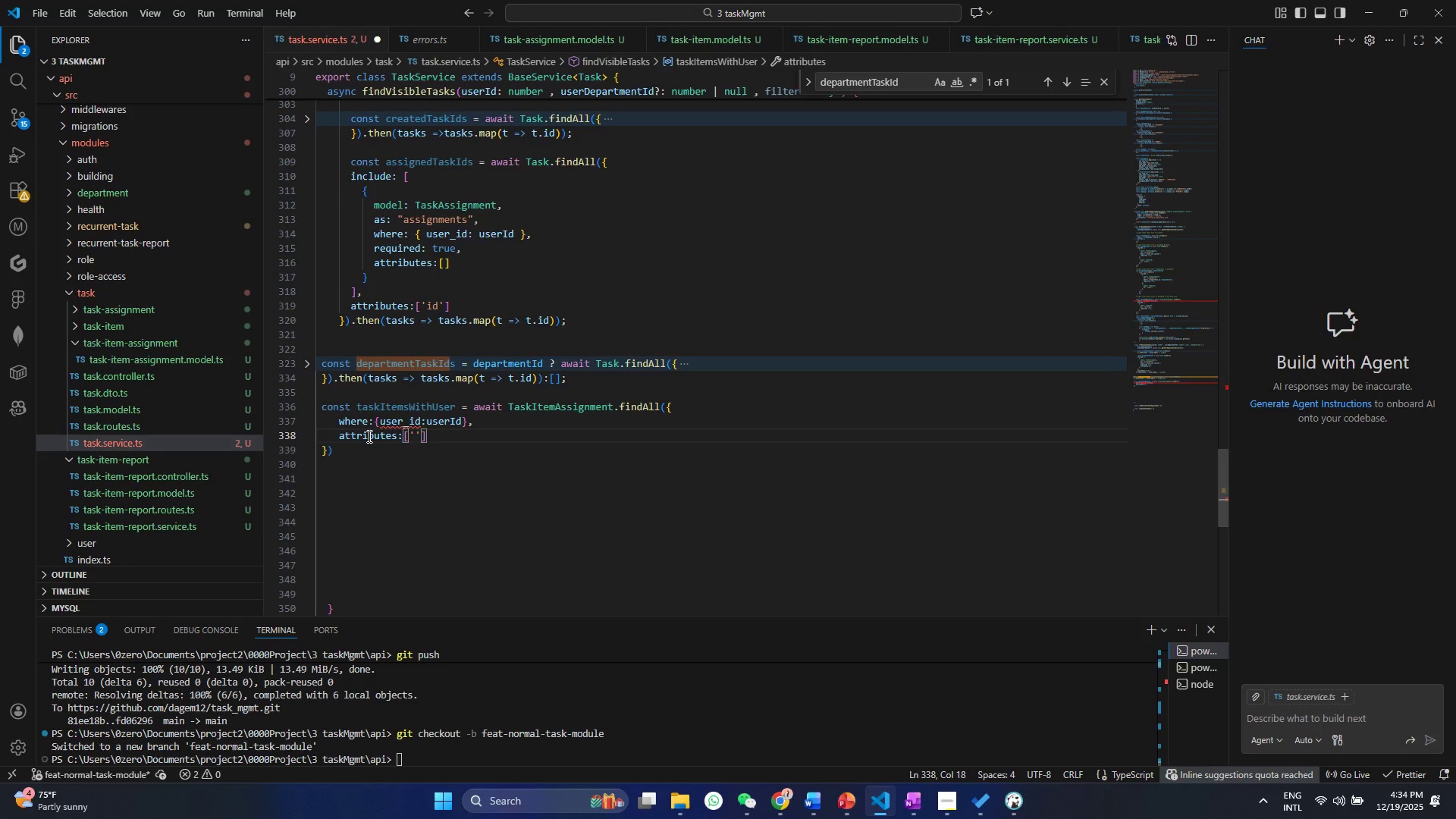 
type(task_item_id)
 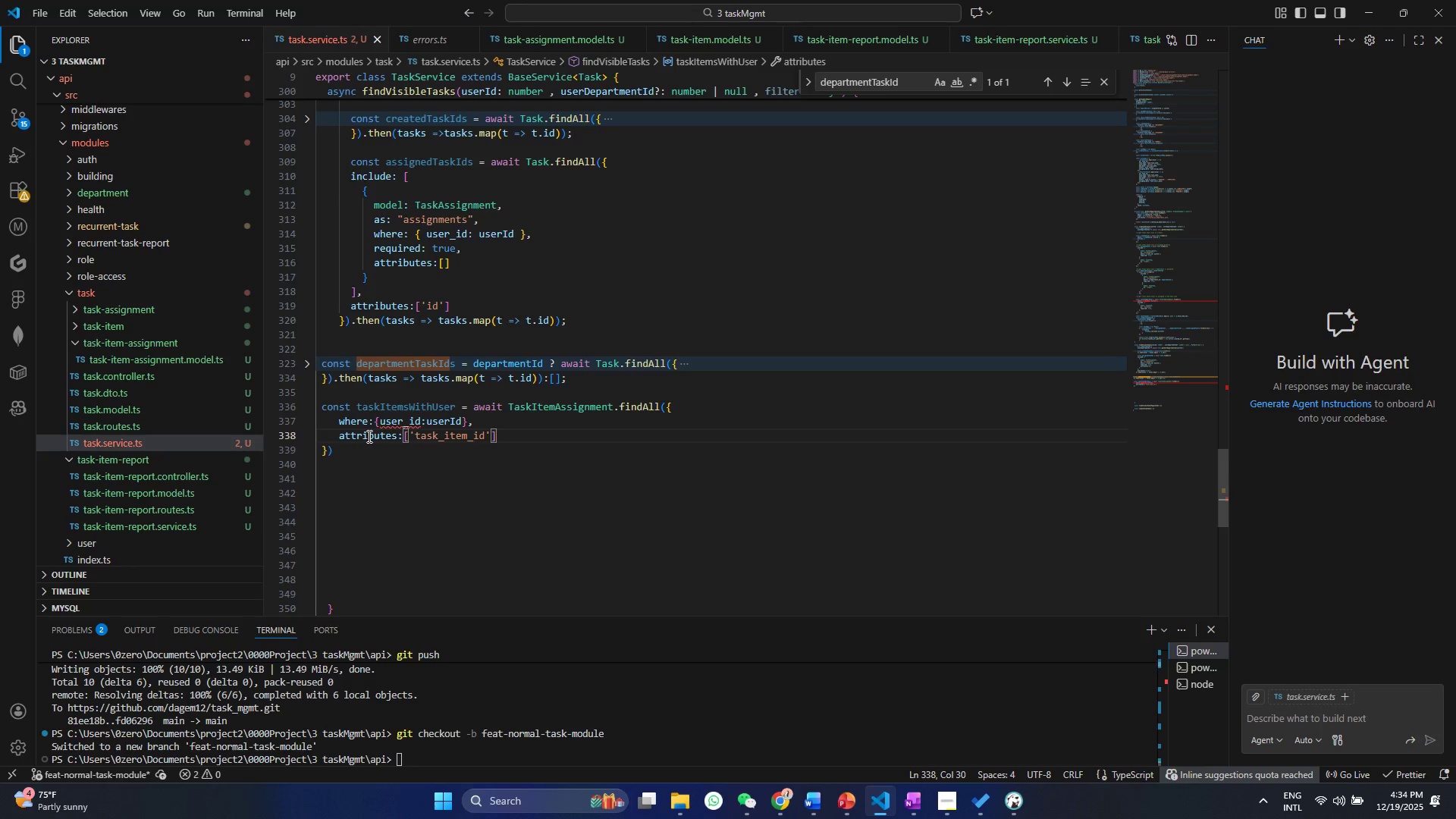 
 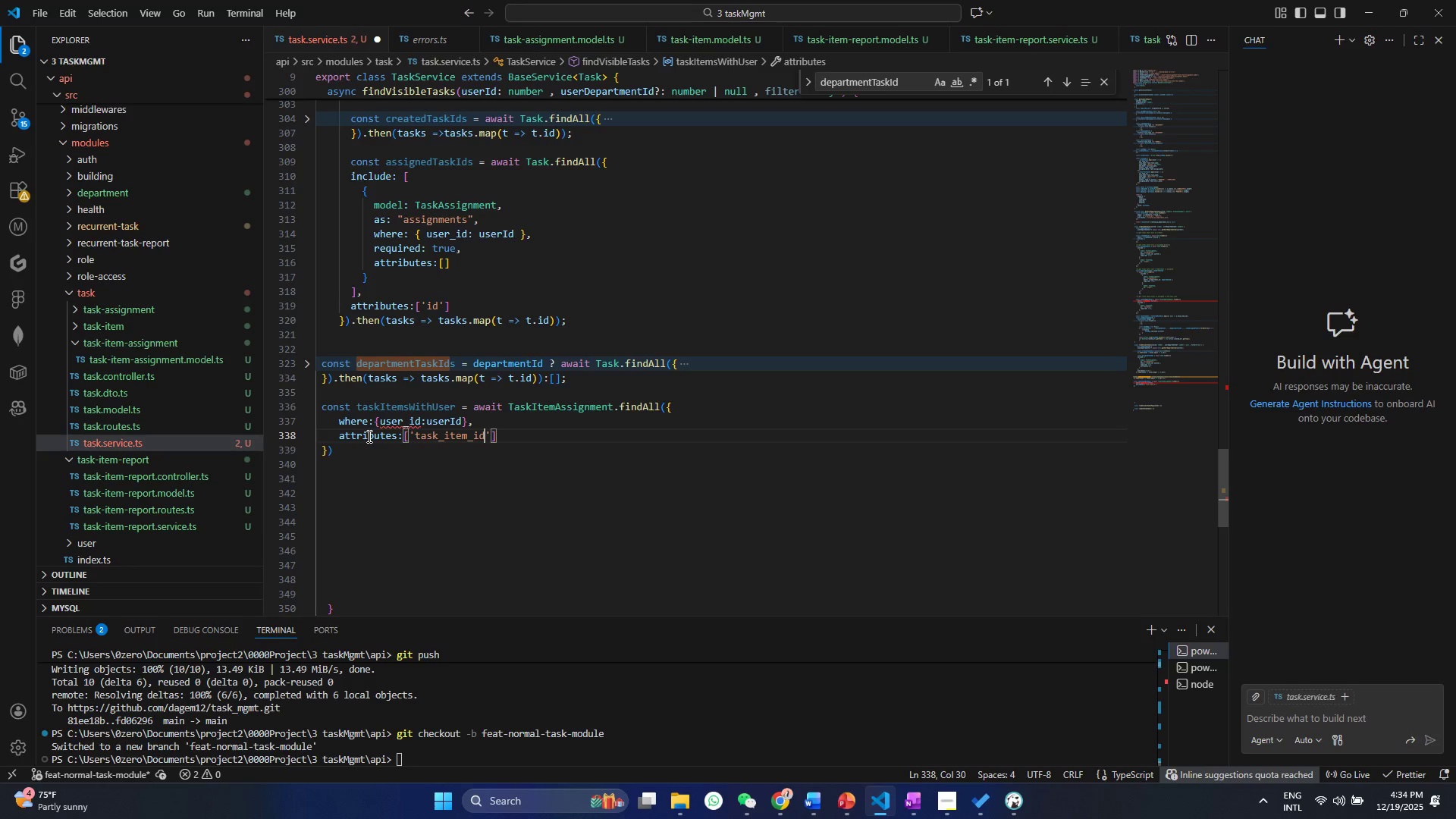 
key(Control+ControlLeft)
 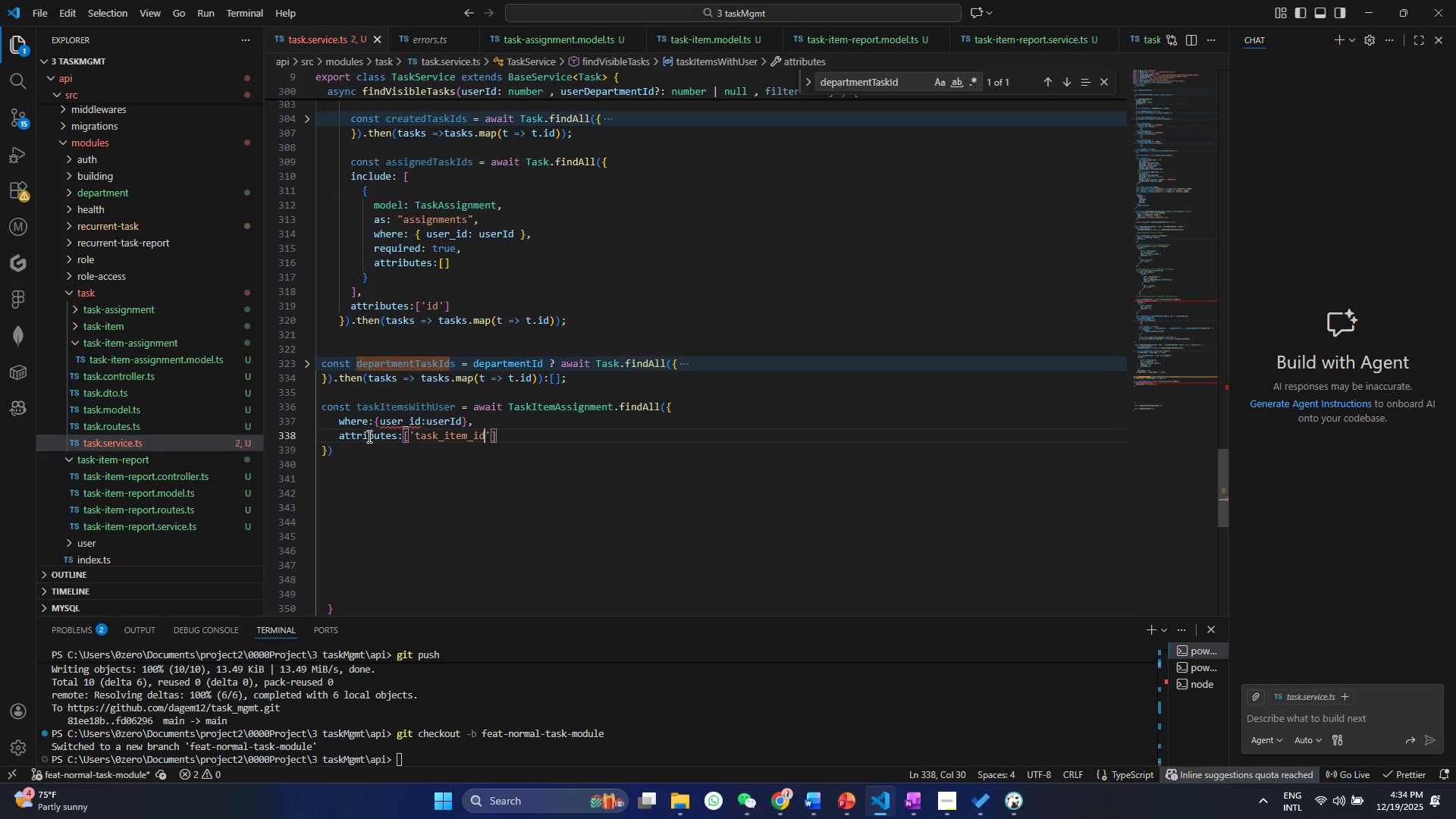 
key(Control+S)
 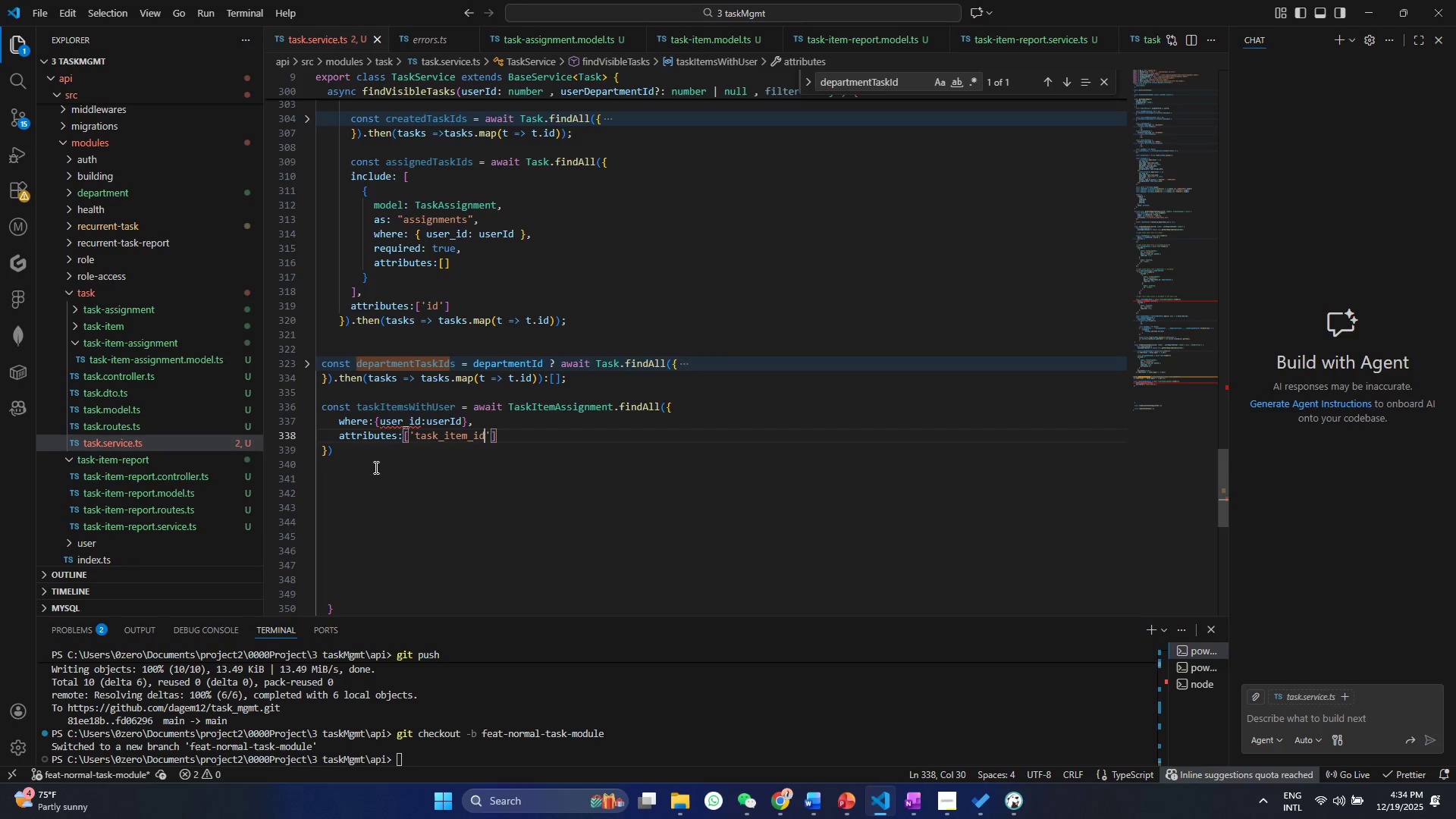 
left_click([375, 467])
 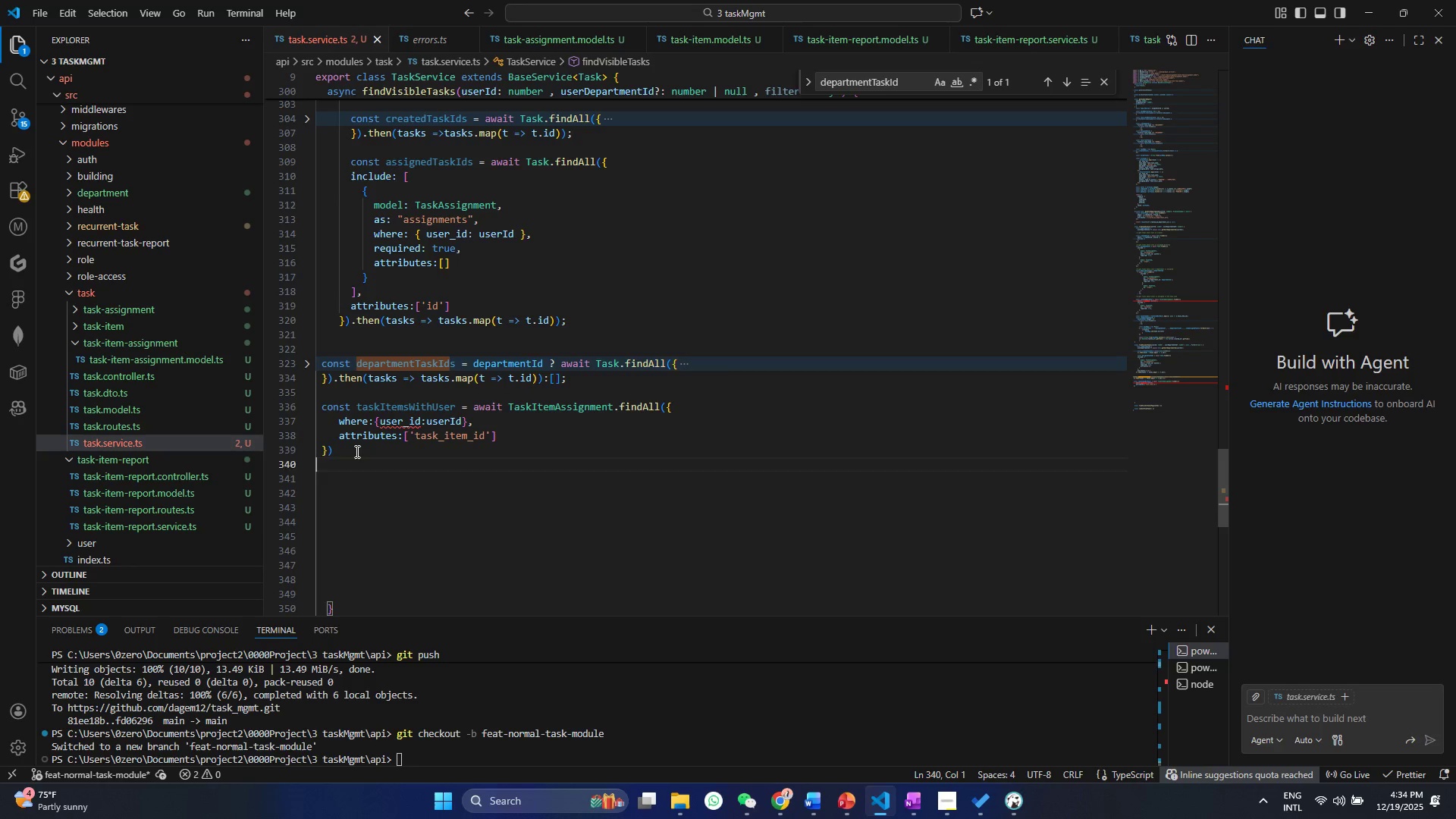 
left_click([356, 451])
 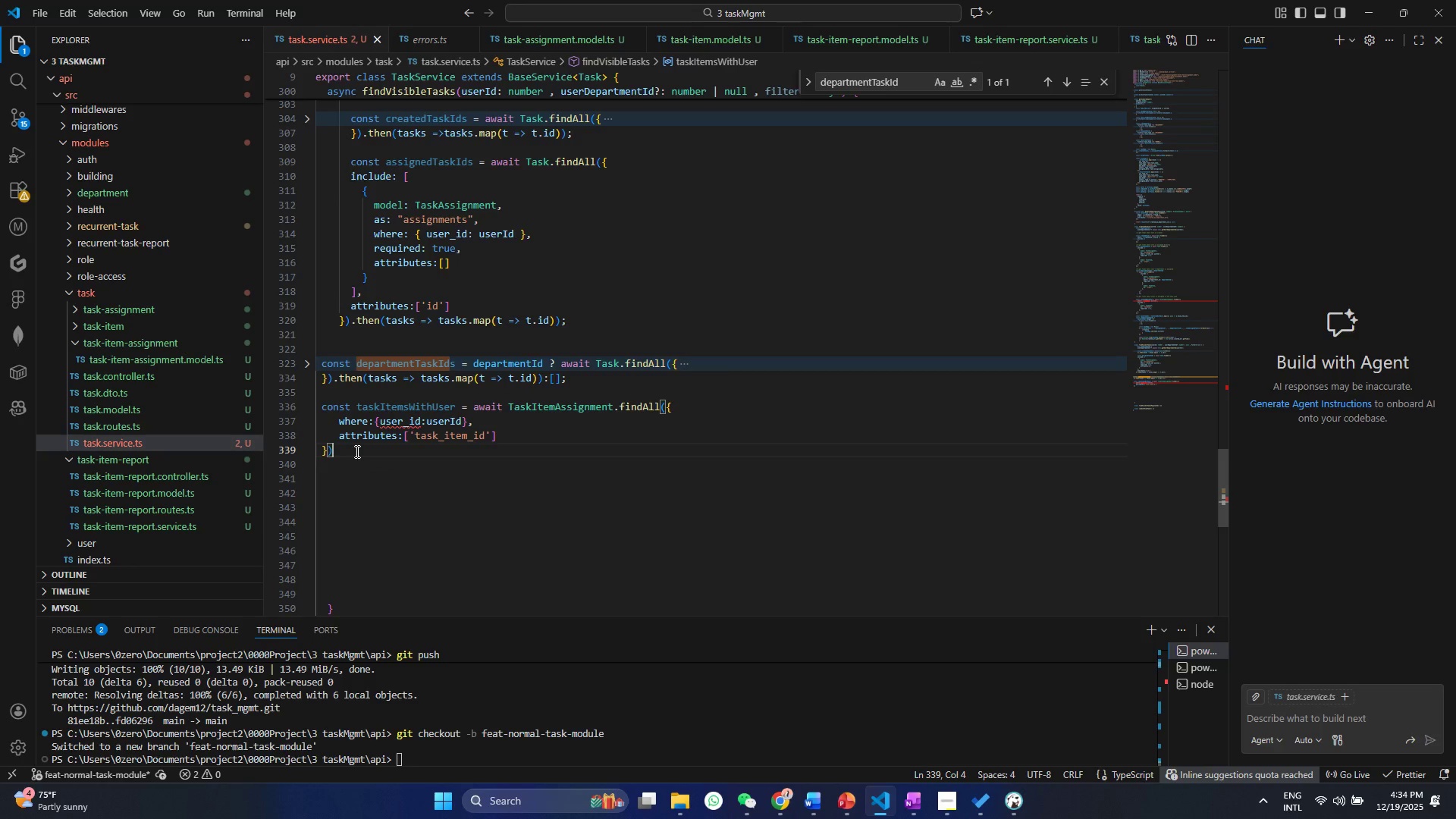 
key(Semicolon)
 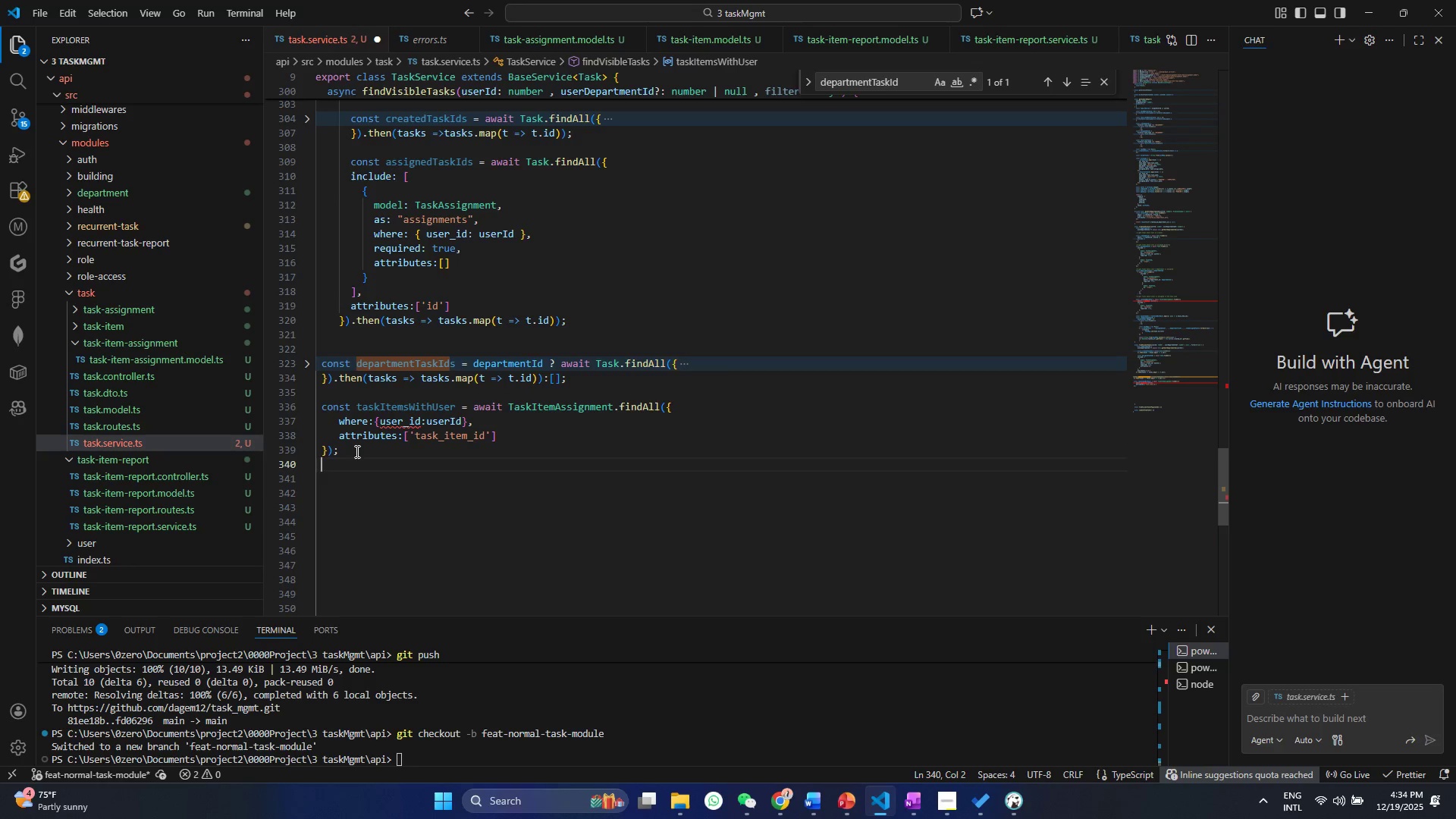 
key(Enter)
 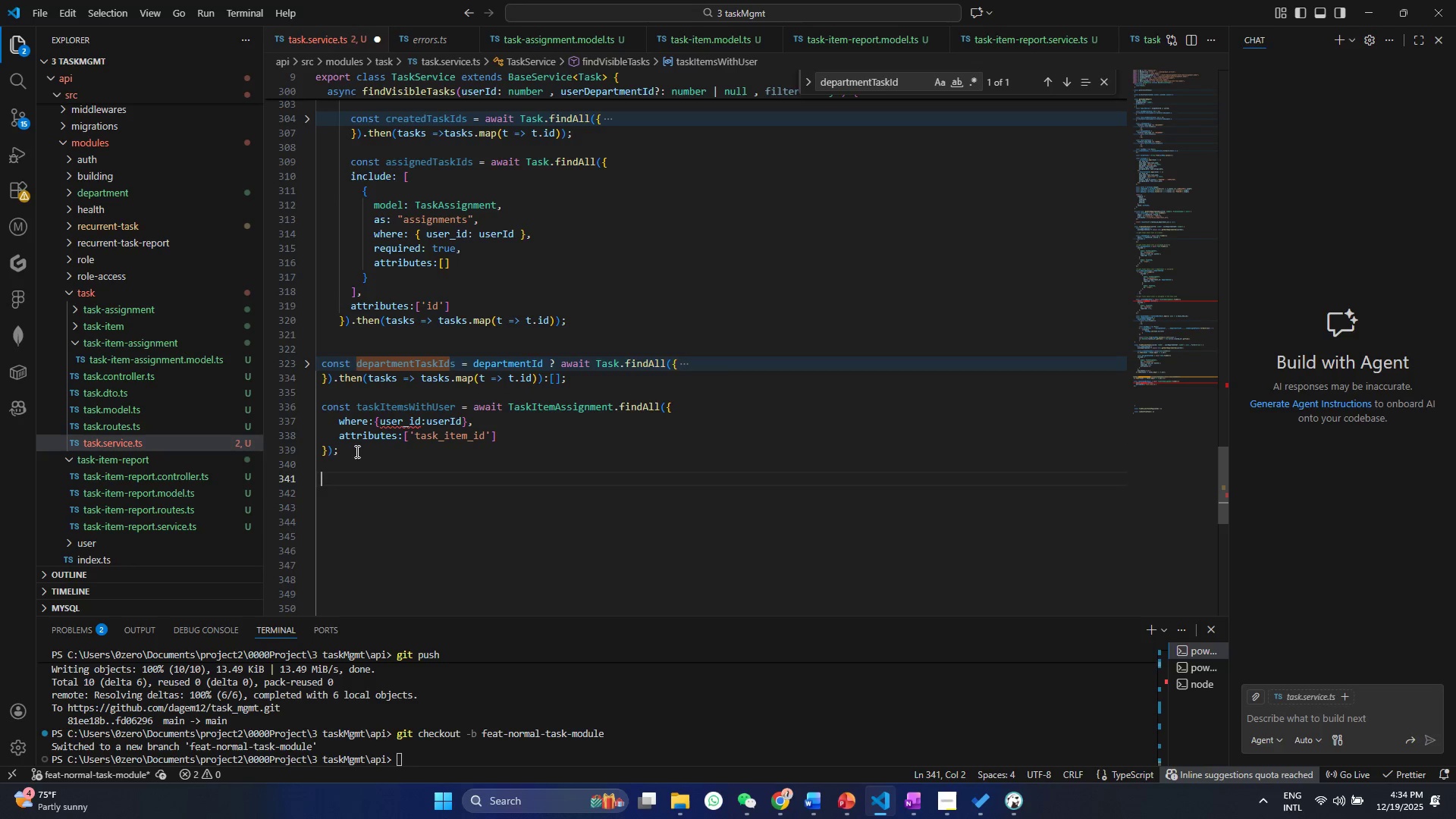 
key(Enter)
 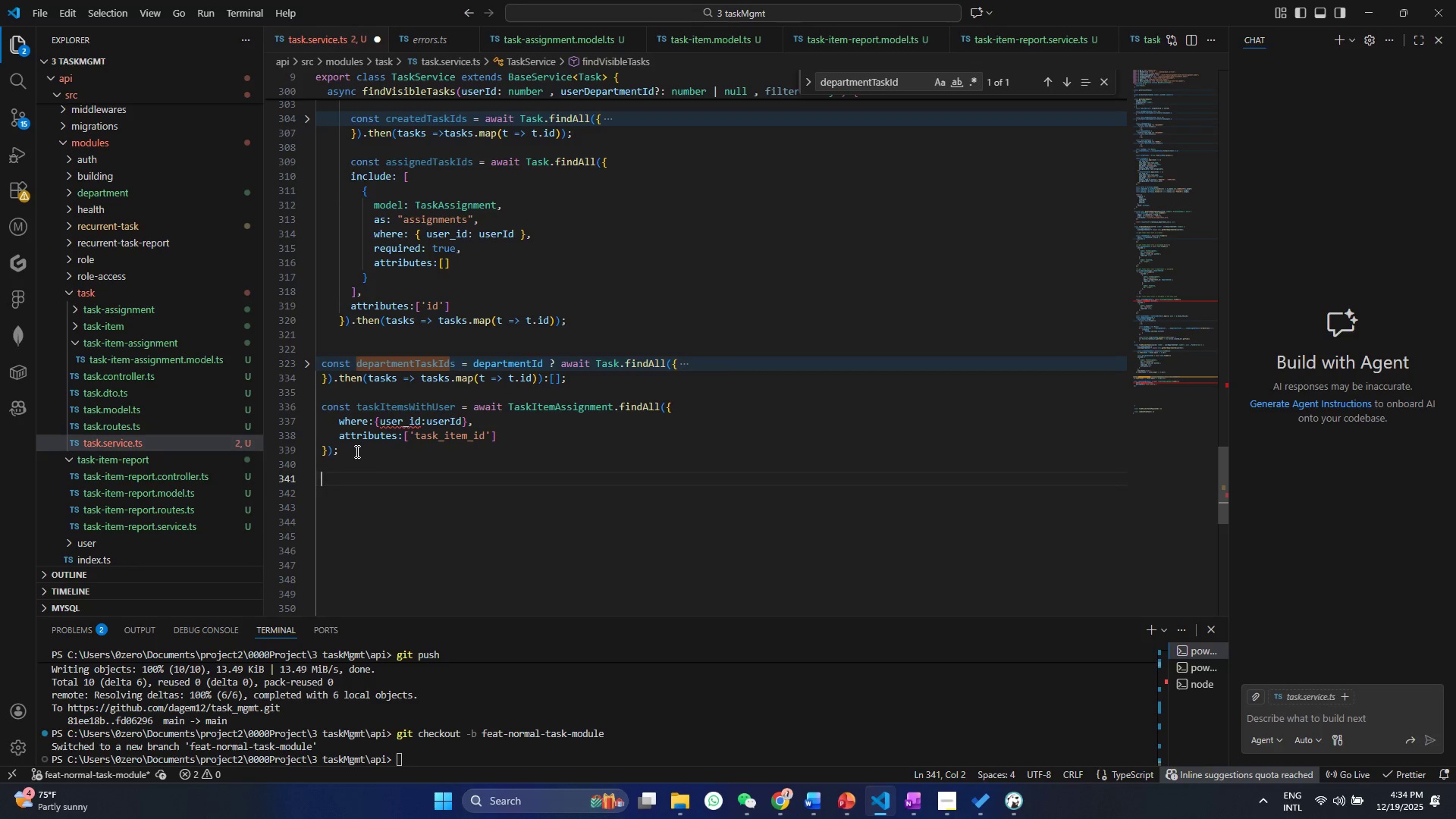 
type(const taskItems)
key(Backspace)
type(Ids = ta)
 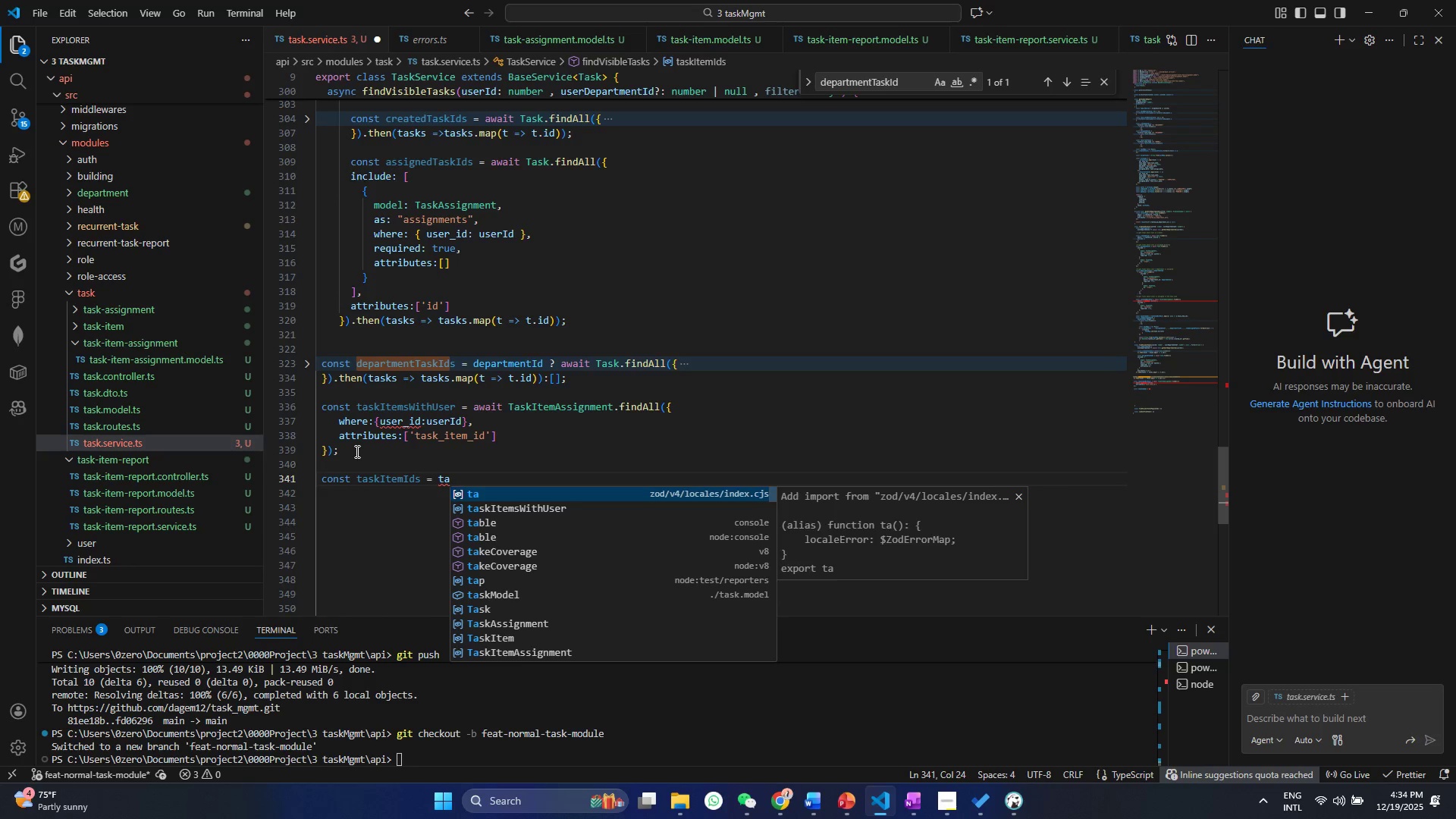 
key(ArrowDown)
 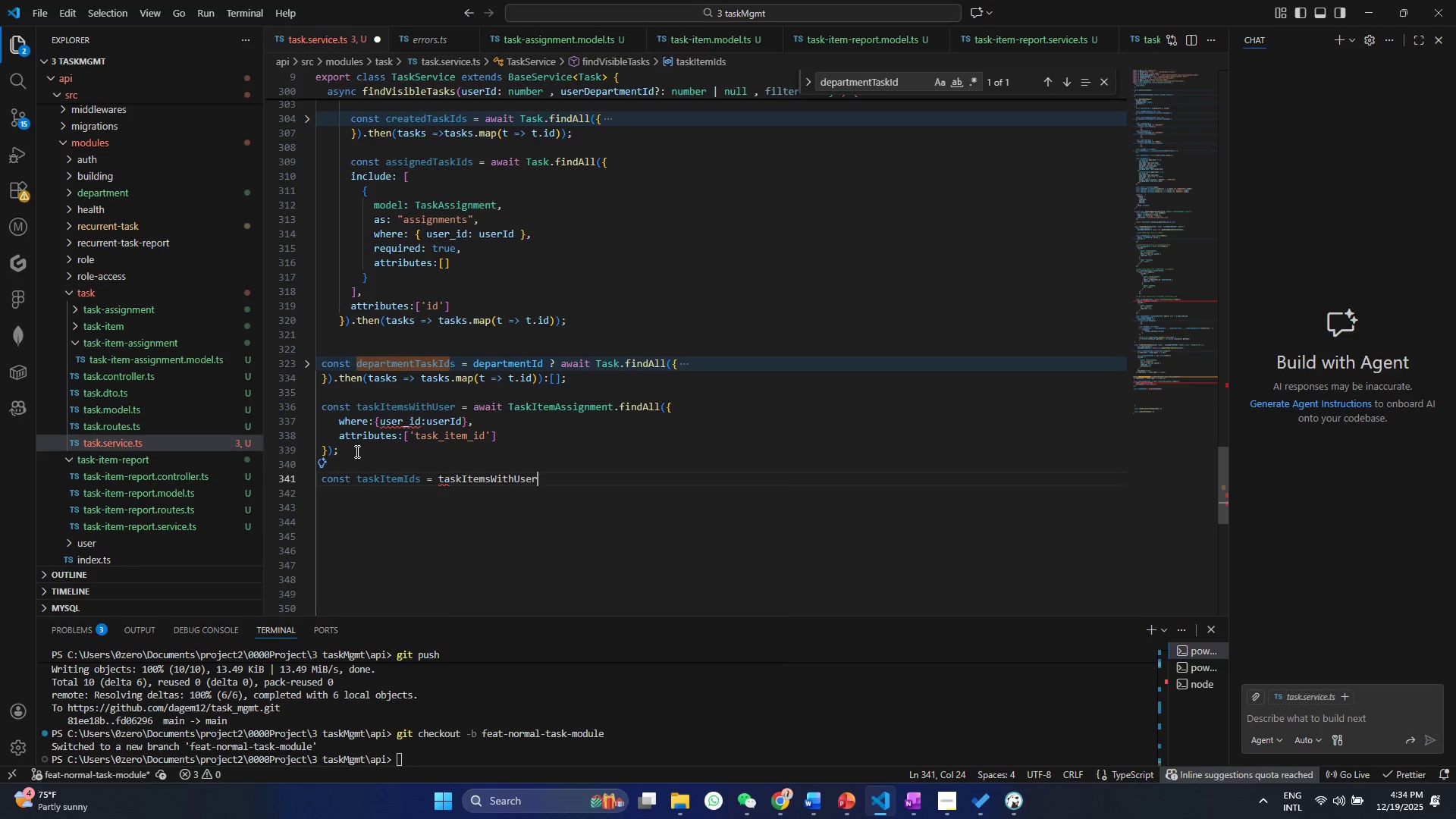 
key(Enter)
 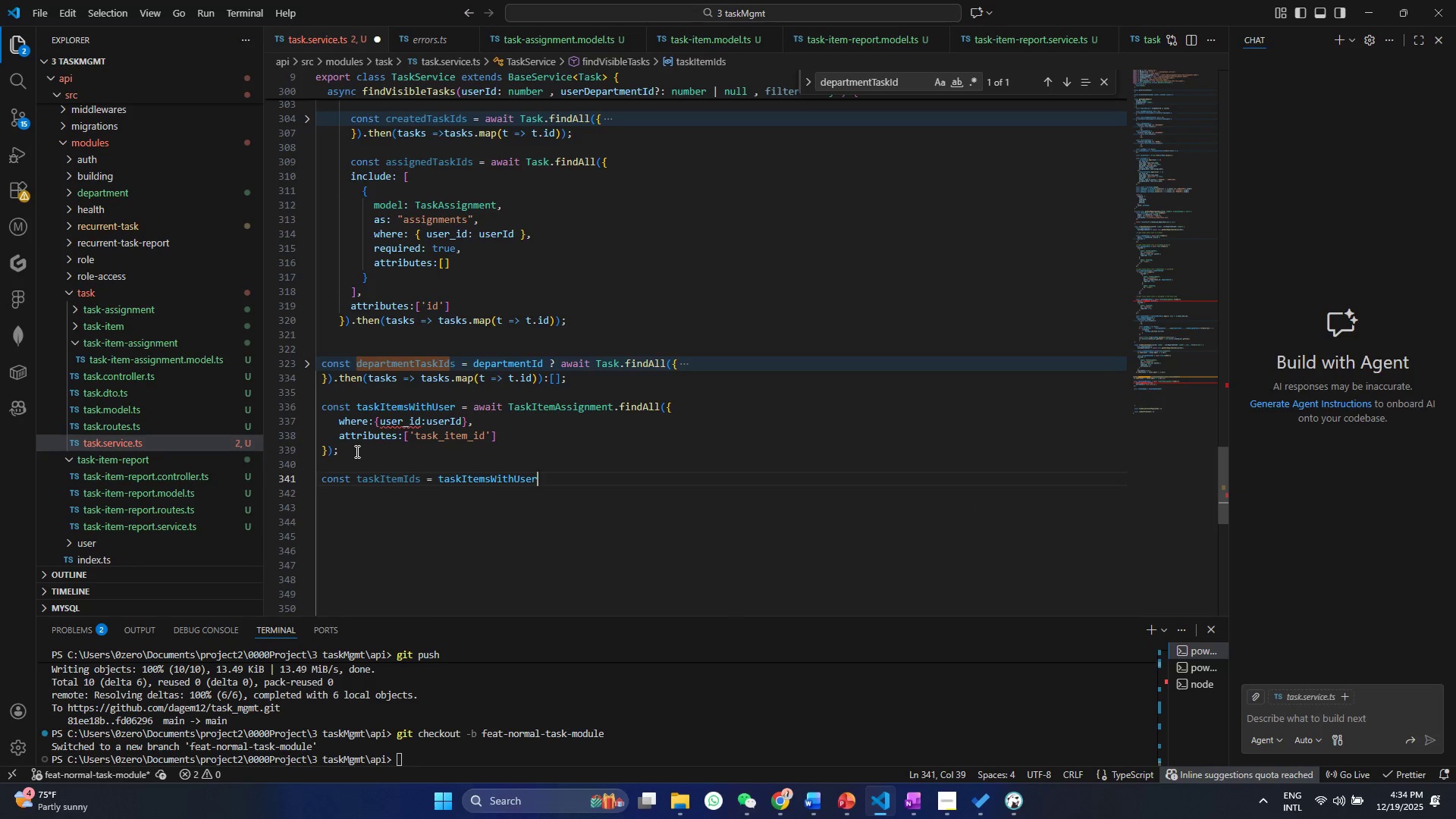 
type(.ma)
 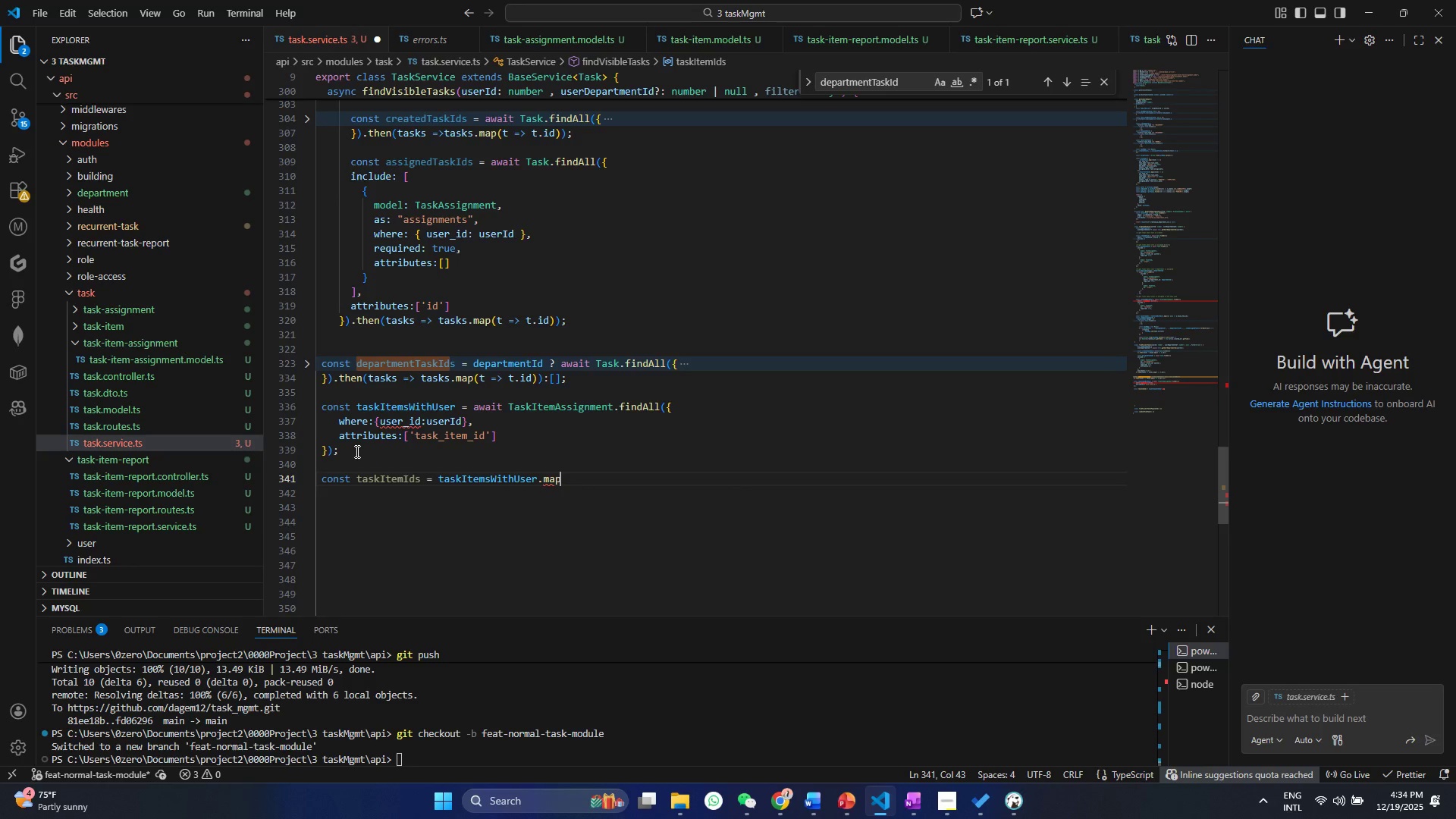 
 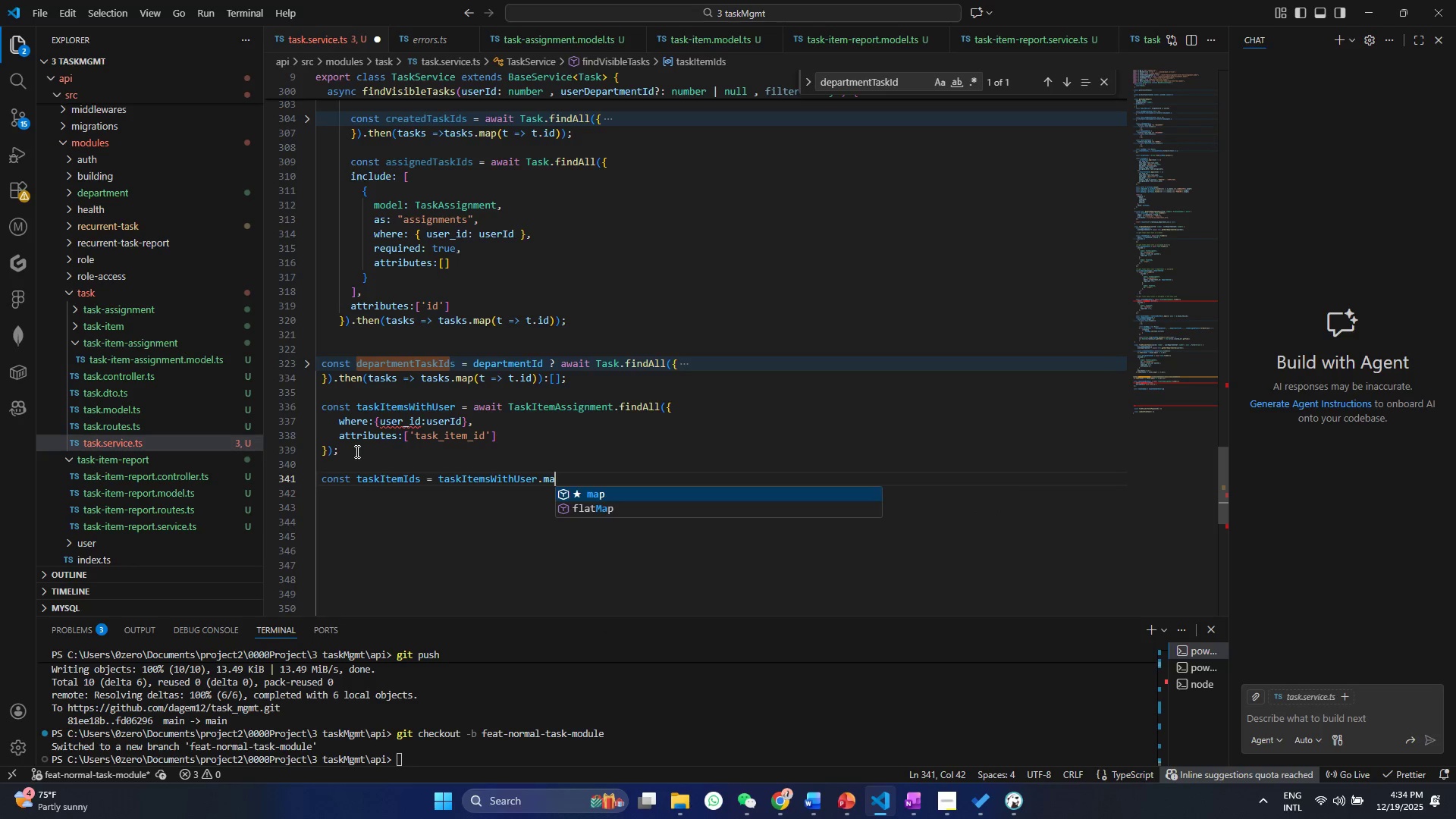 
key(Enter)
 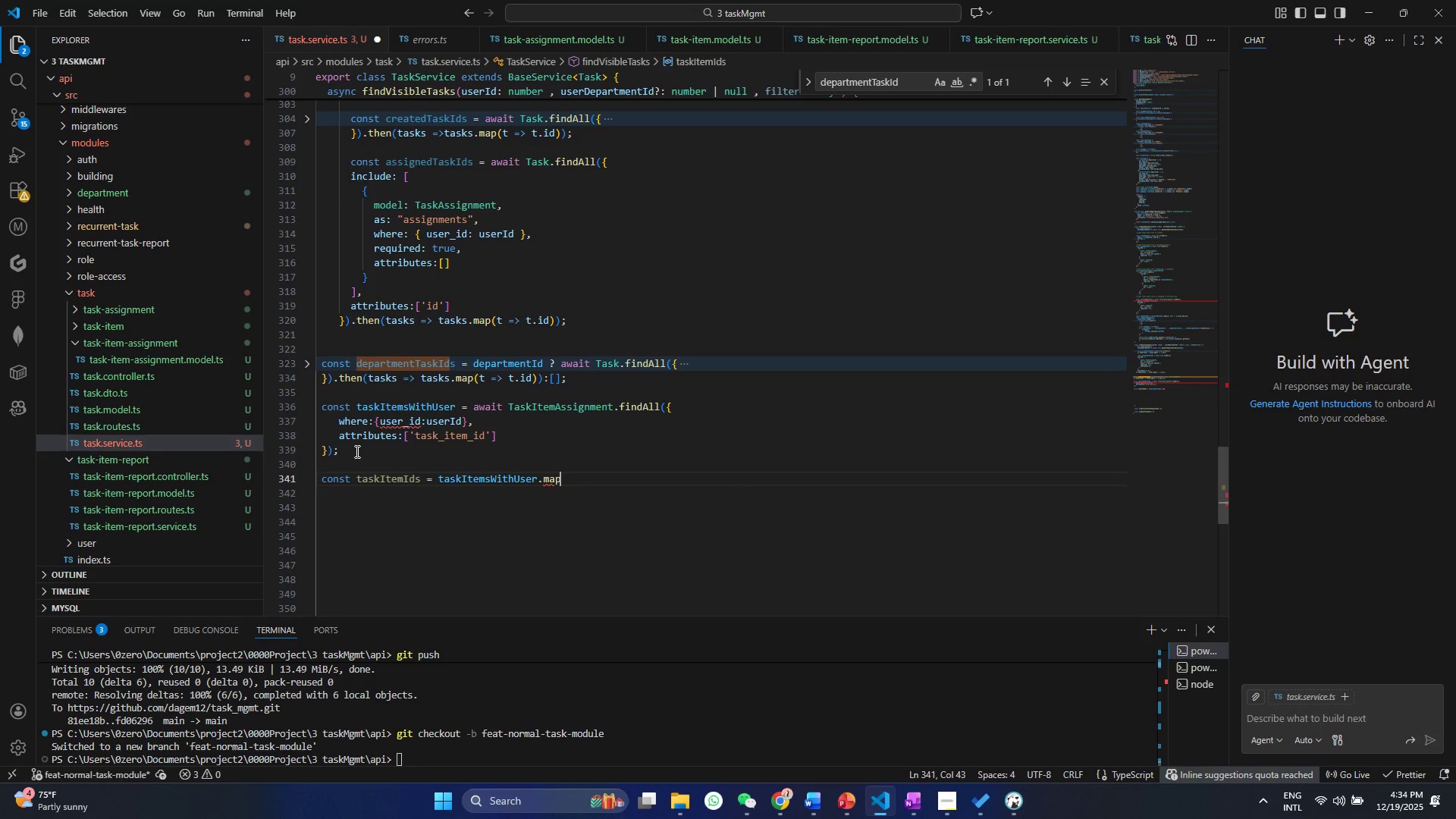 
type((()
 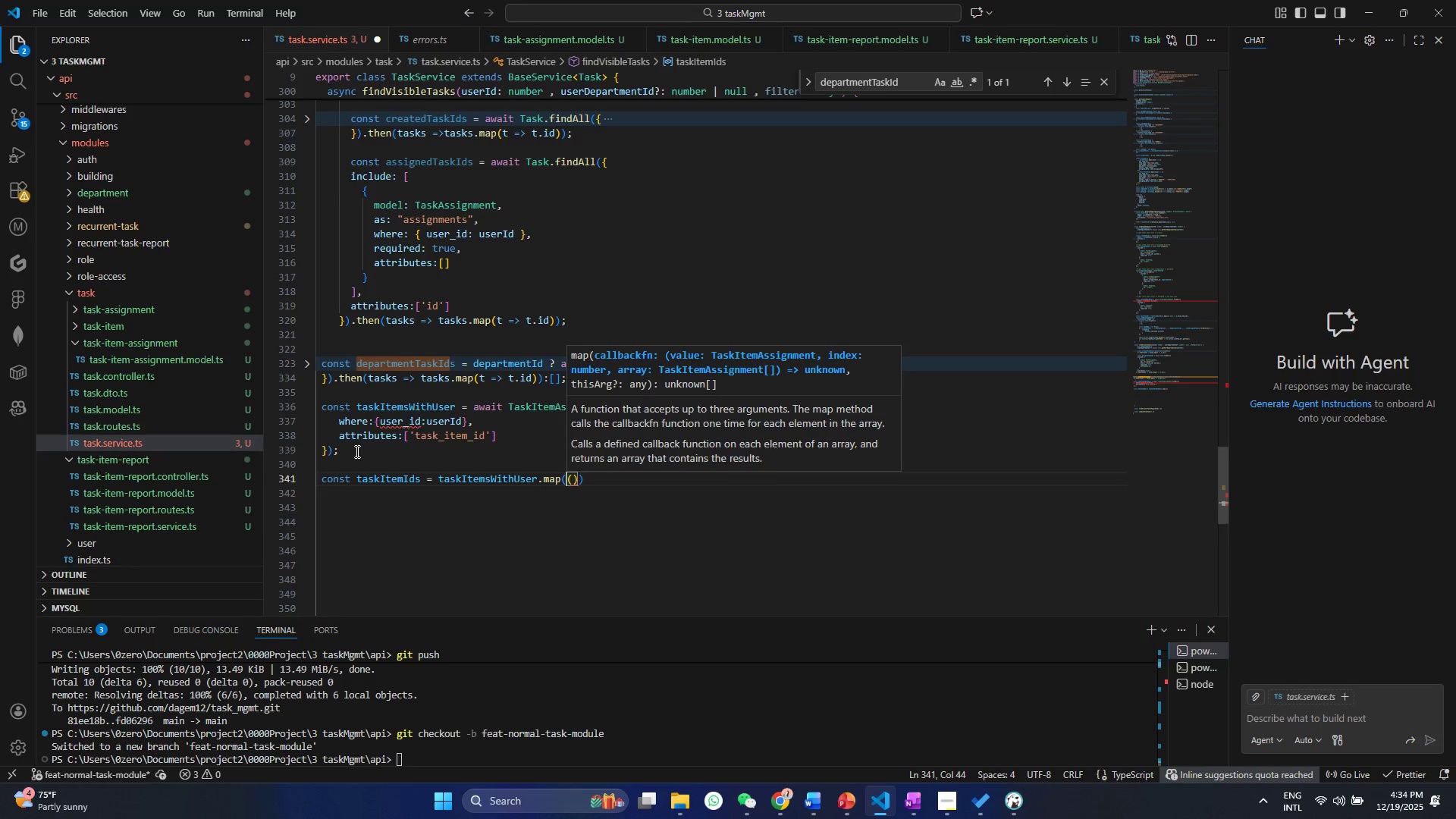 
 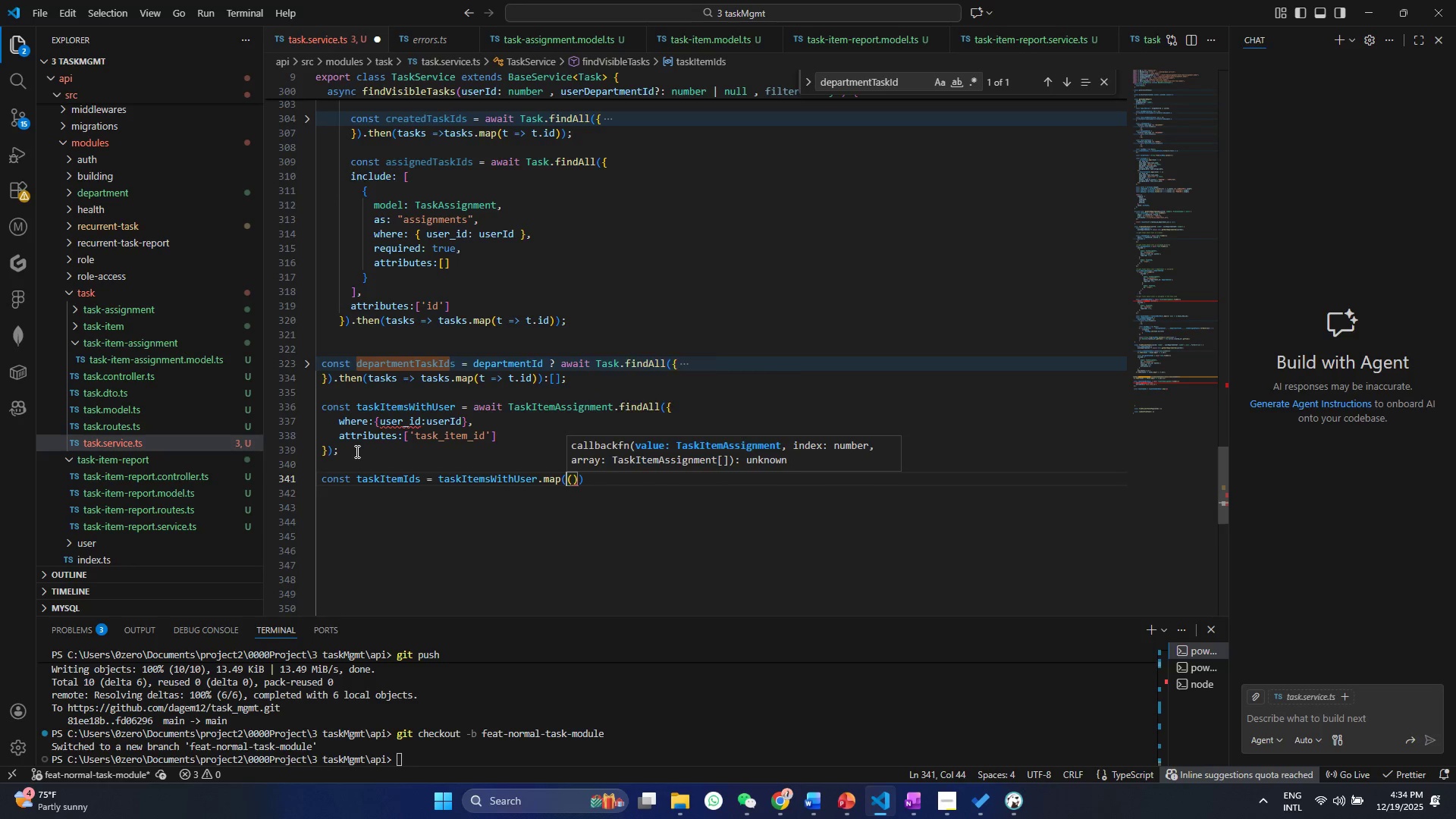 
key(ArrowLeft)
 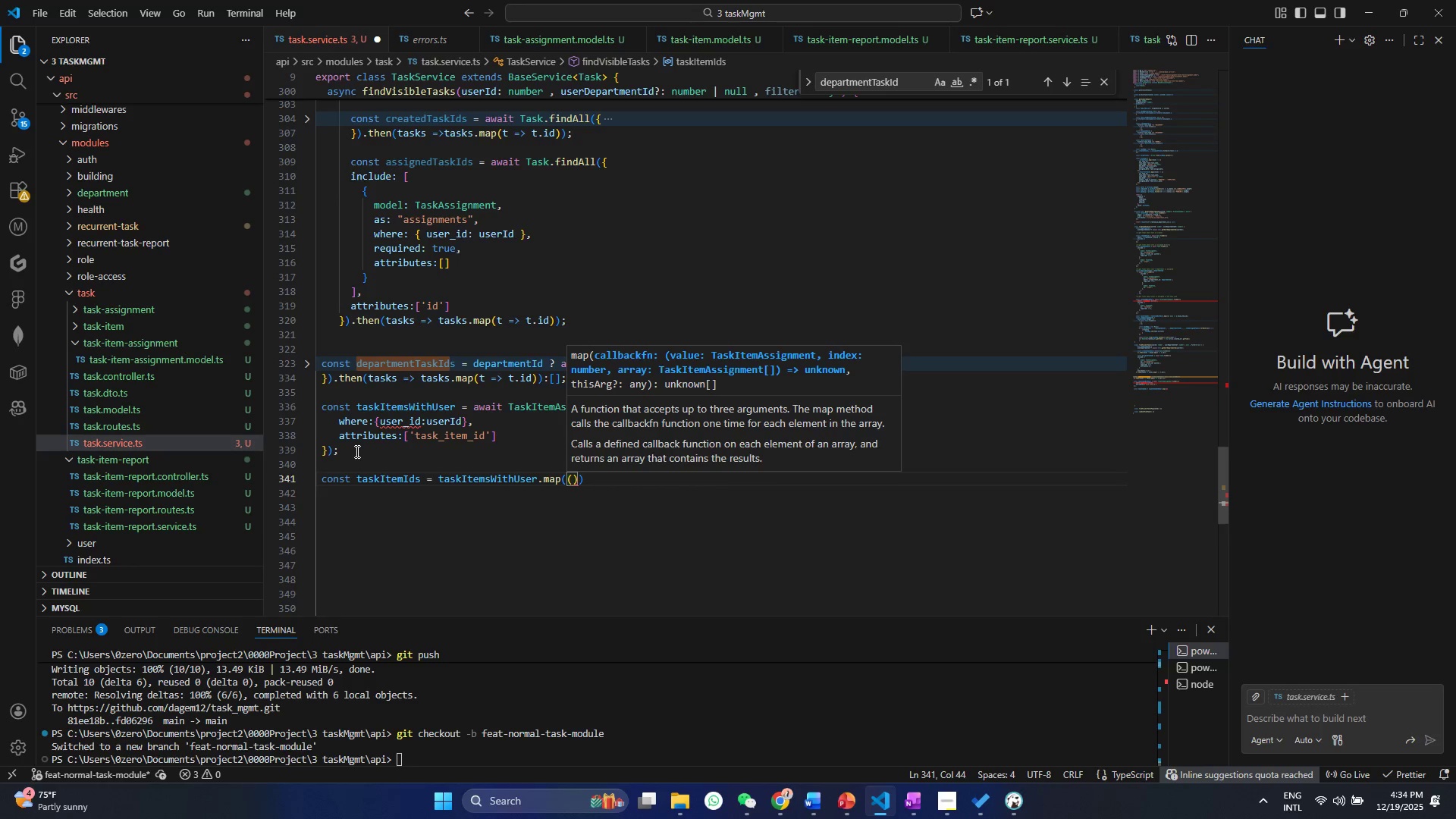 
key(ArrowRight)
 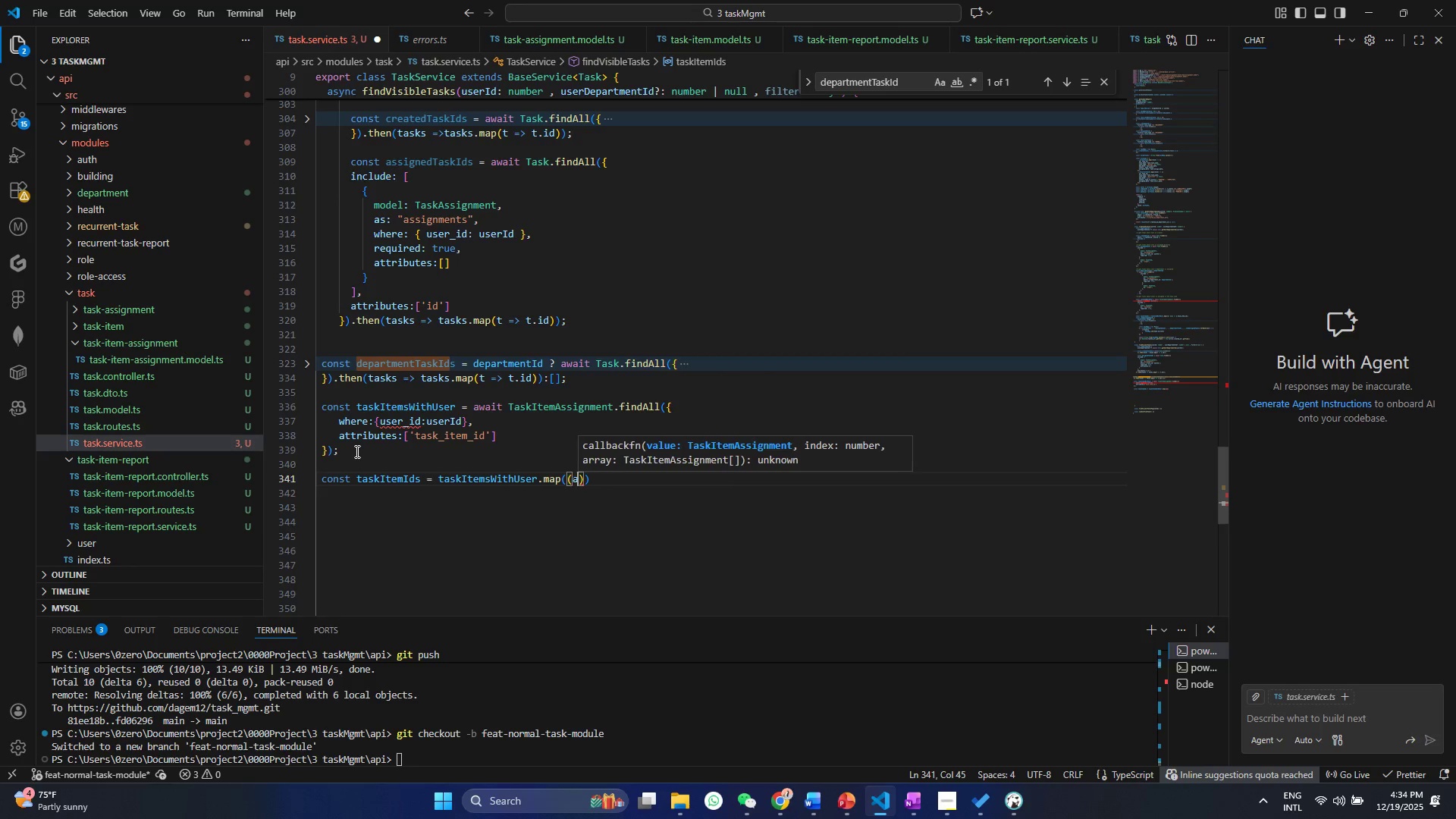 
type(a:aby)
 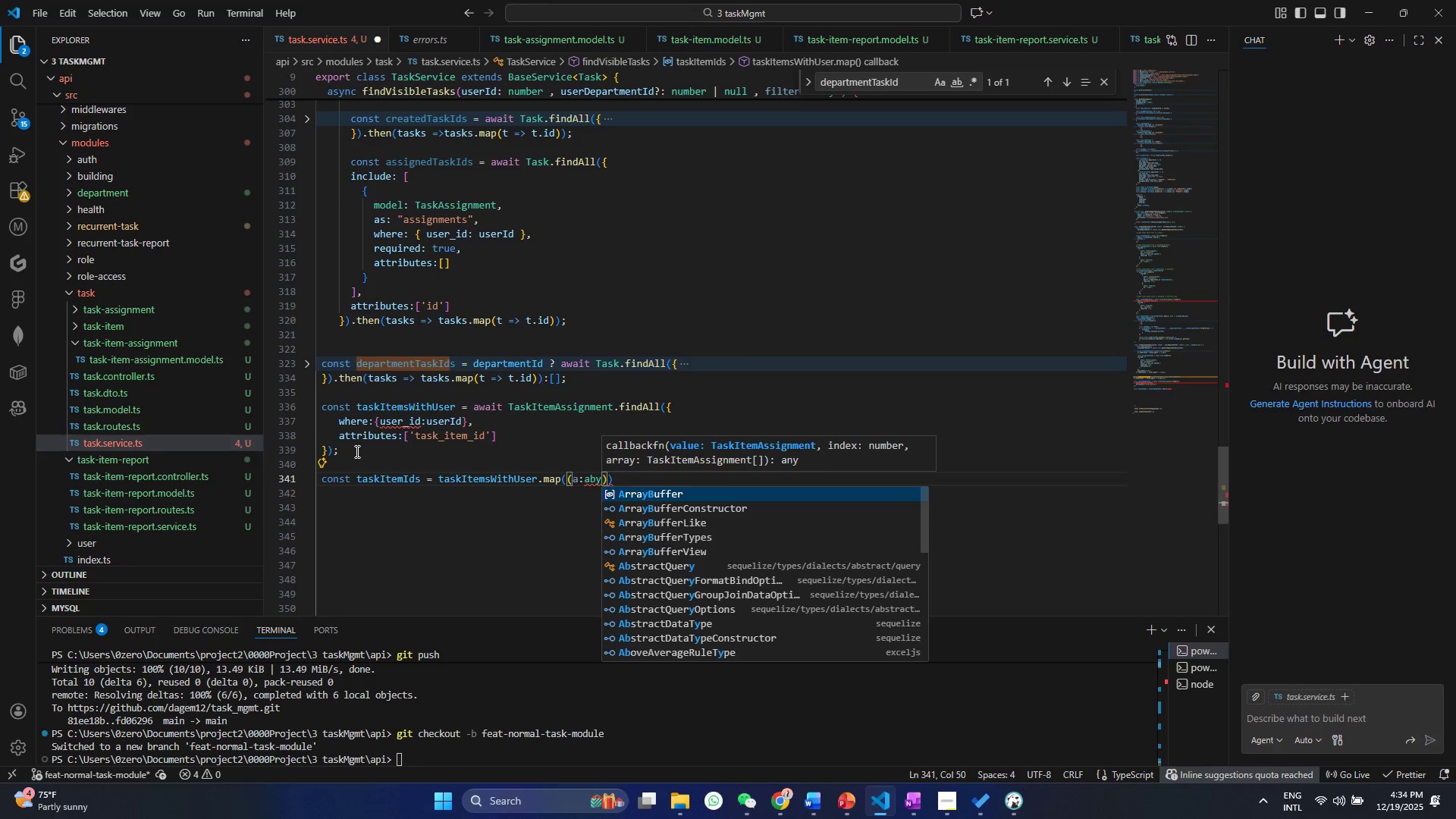 
key(ArrowRight)
 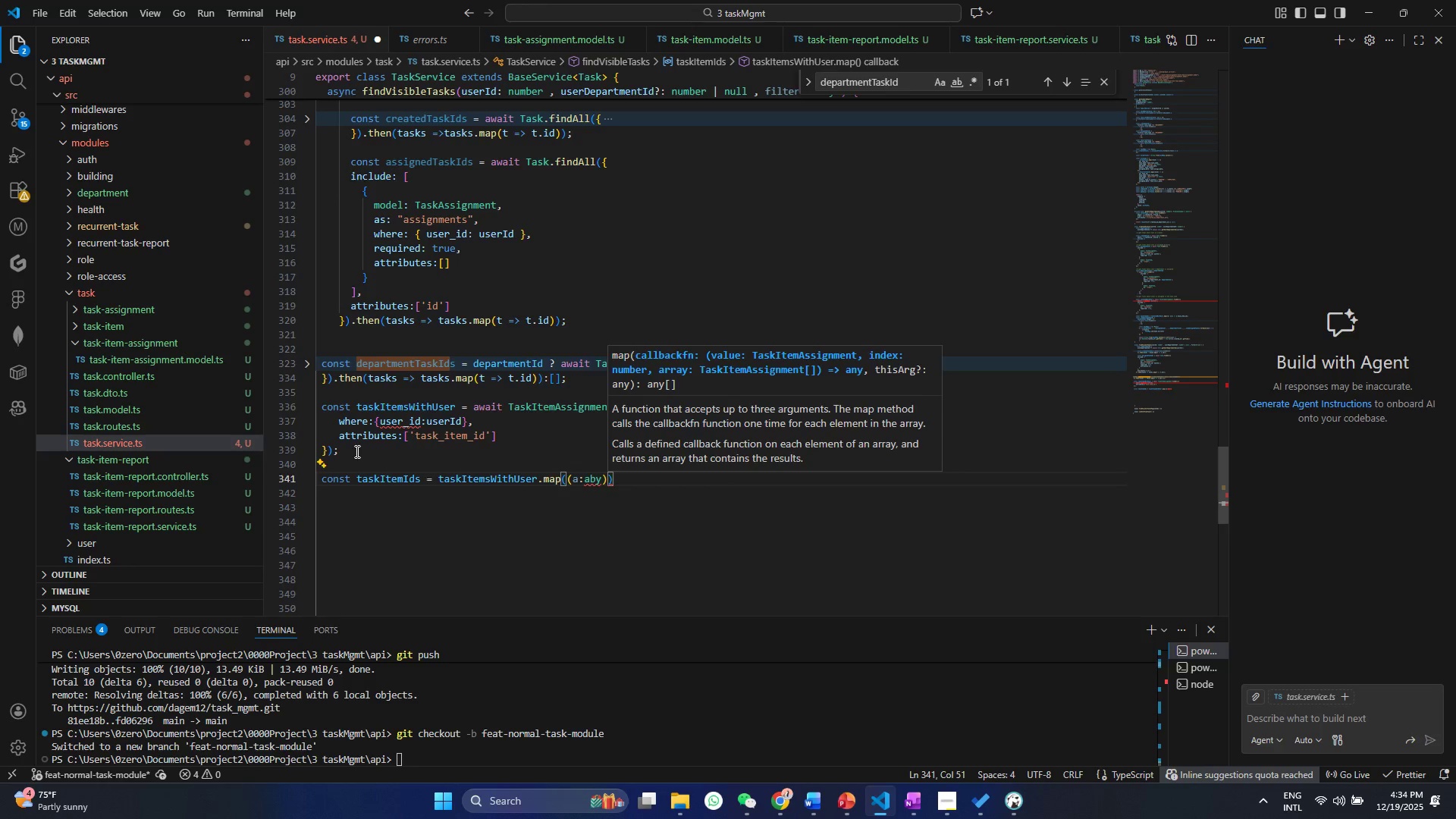 
key(ArrowDown)
 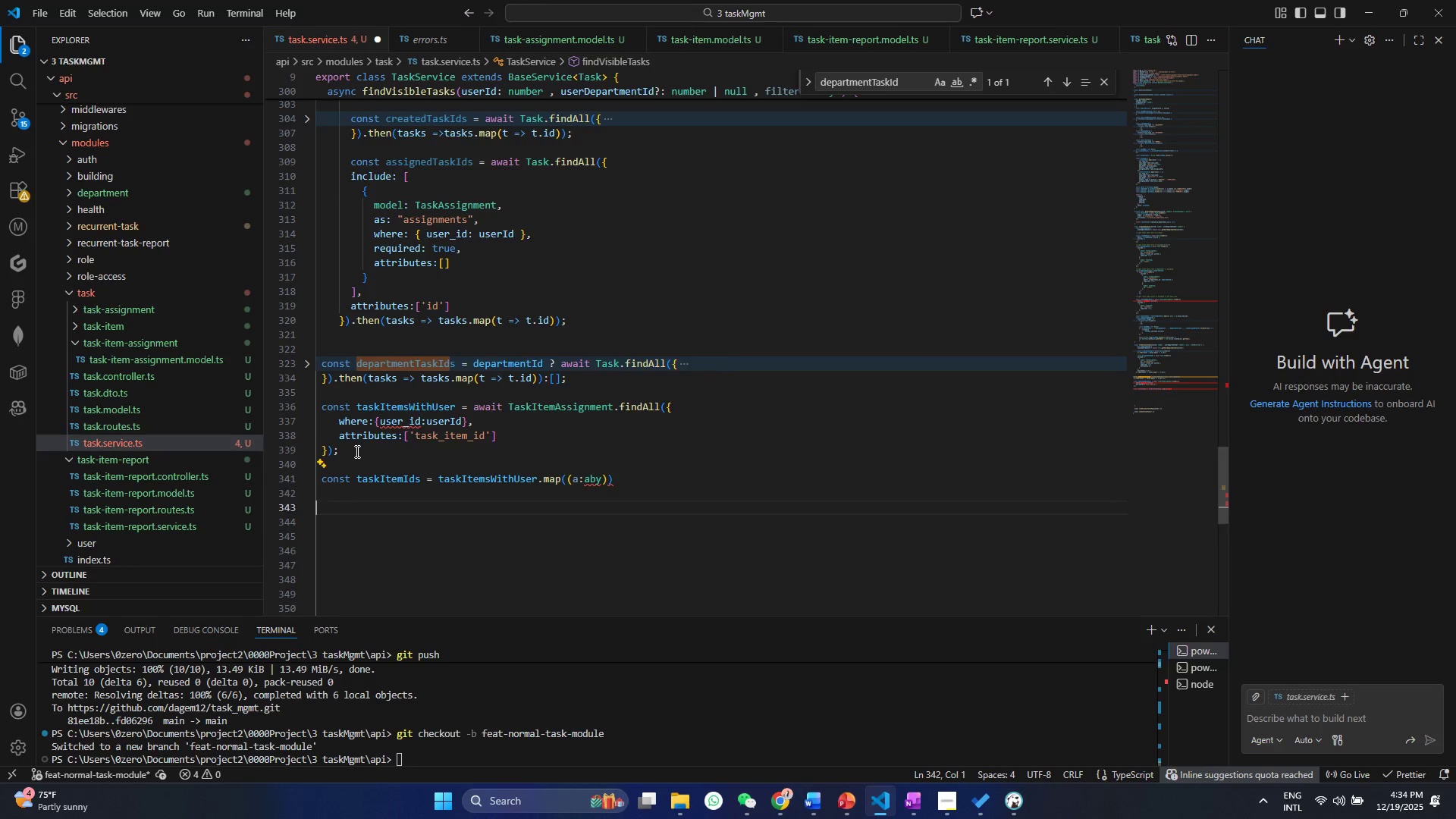 
key(ArrowDown)
 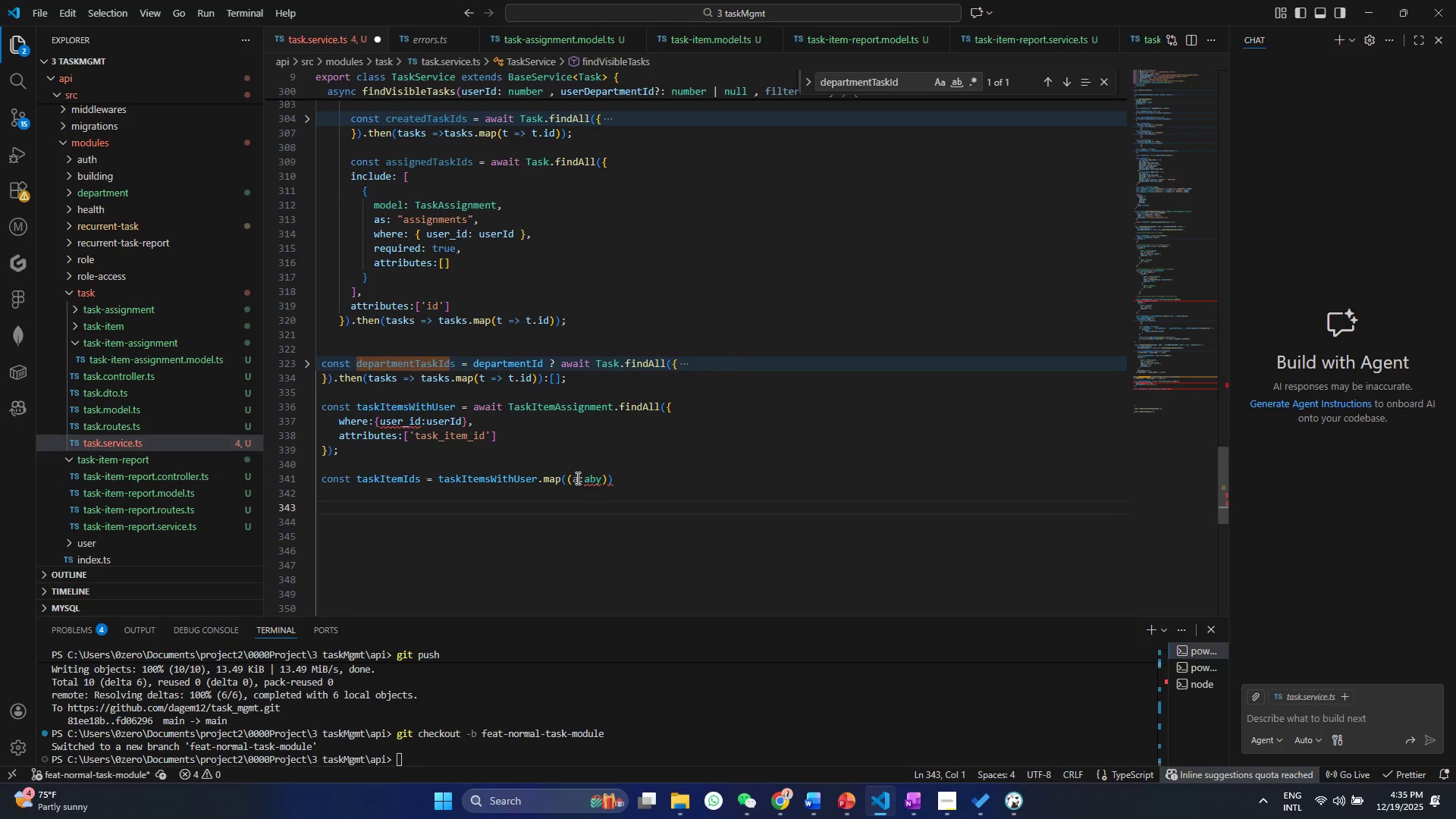 
double_click([592, 482])
 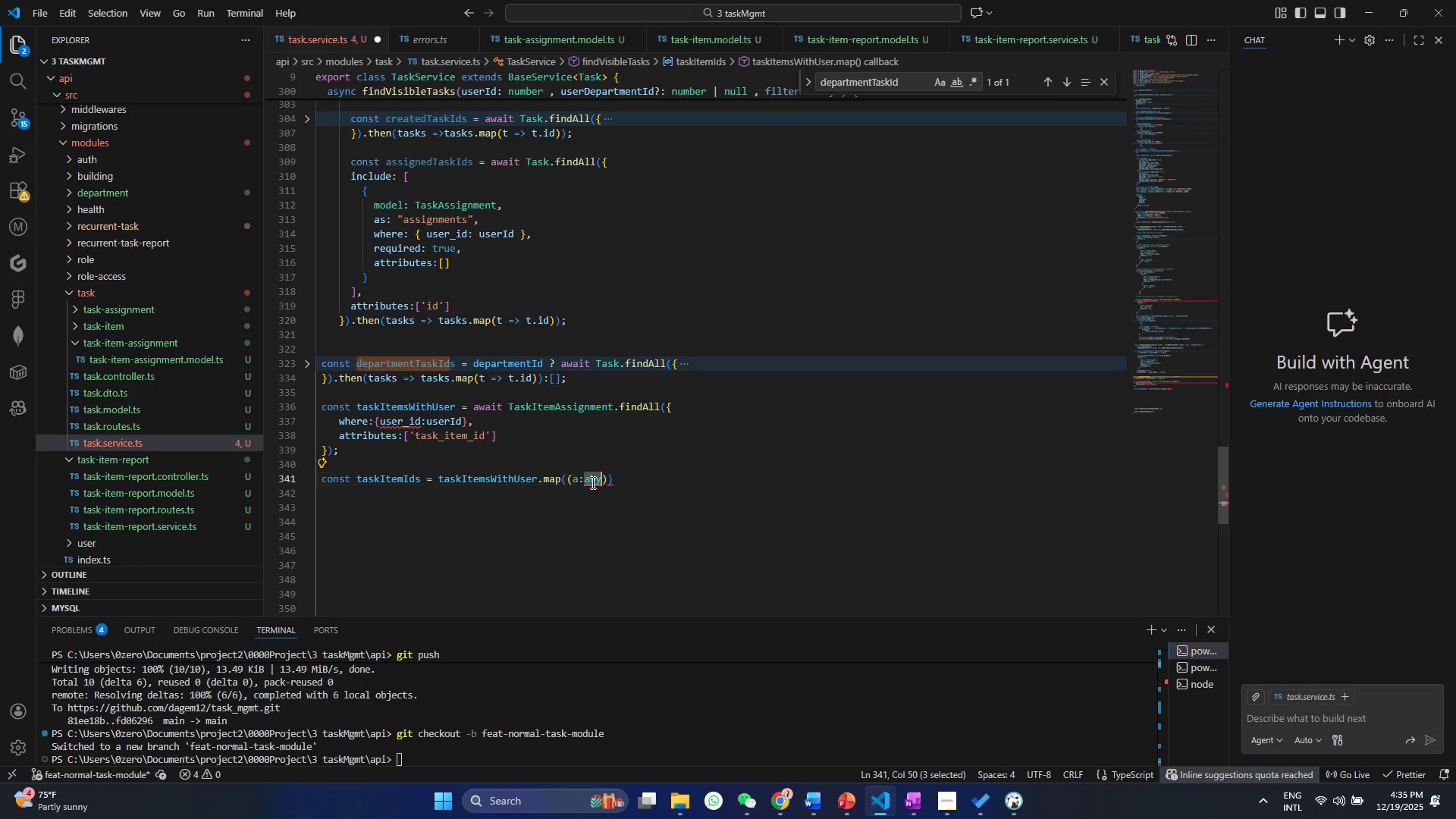 
triple_click([592, 482])
 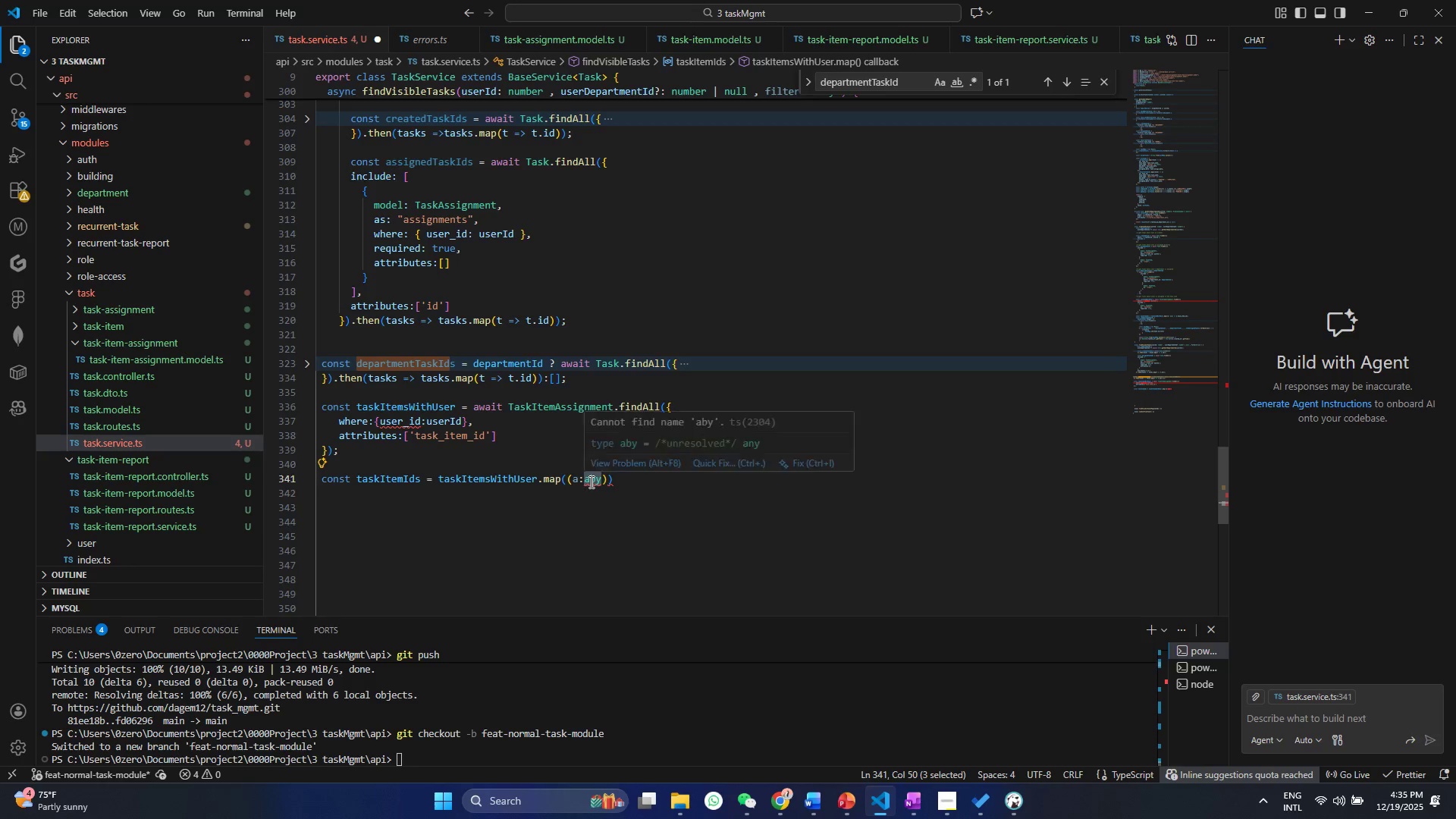 
type(any)
 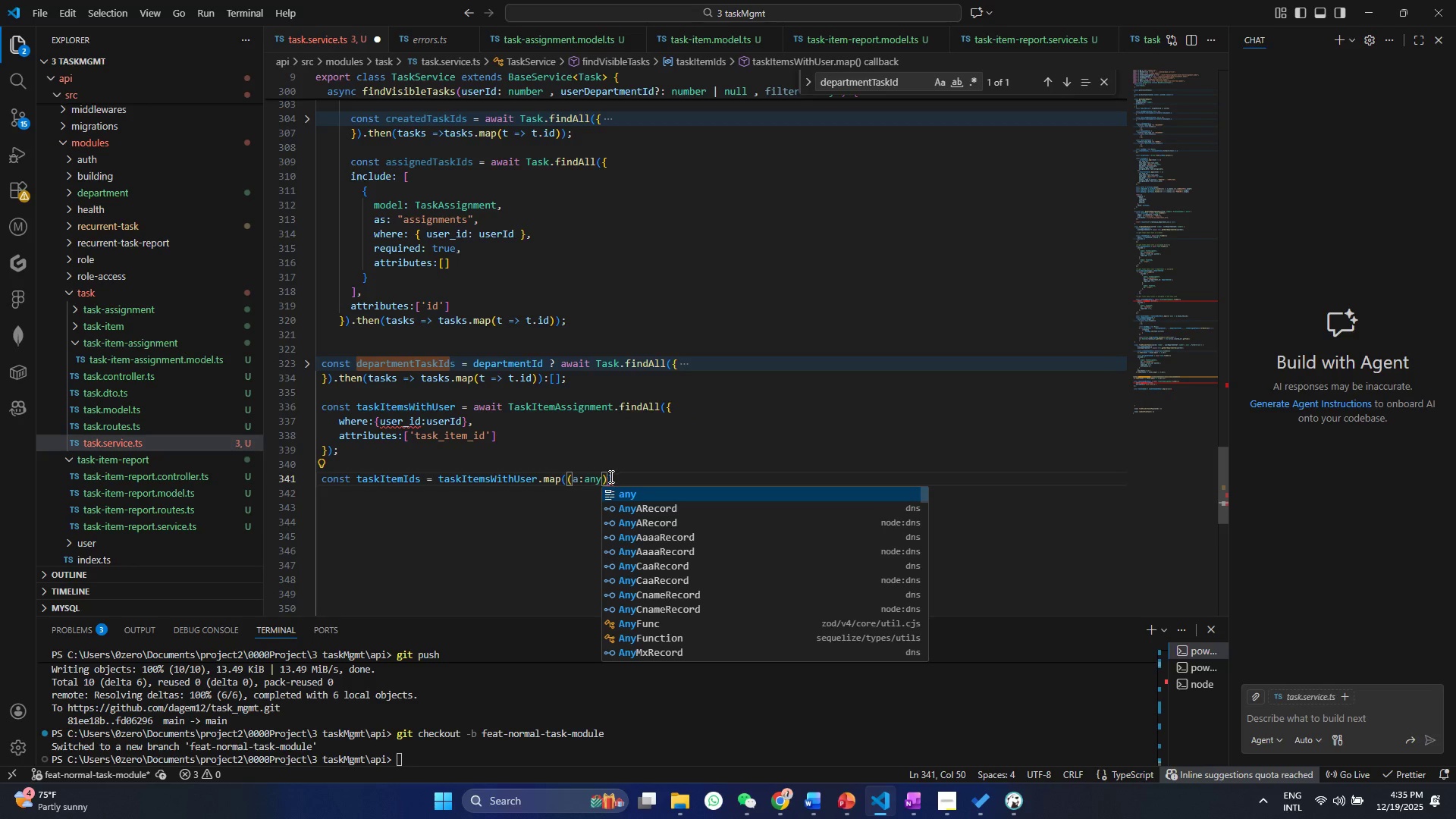 
left_click([607, 479])
 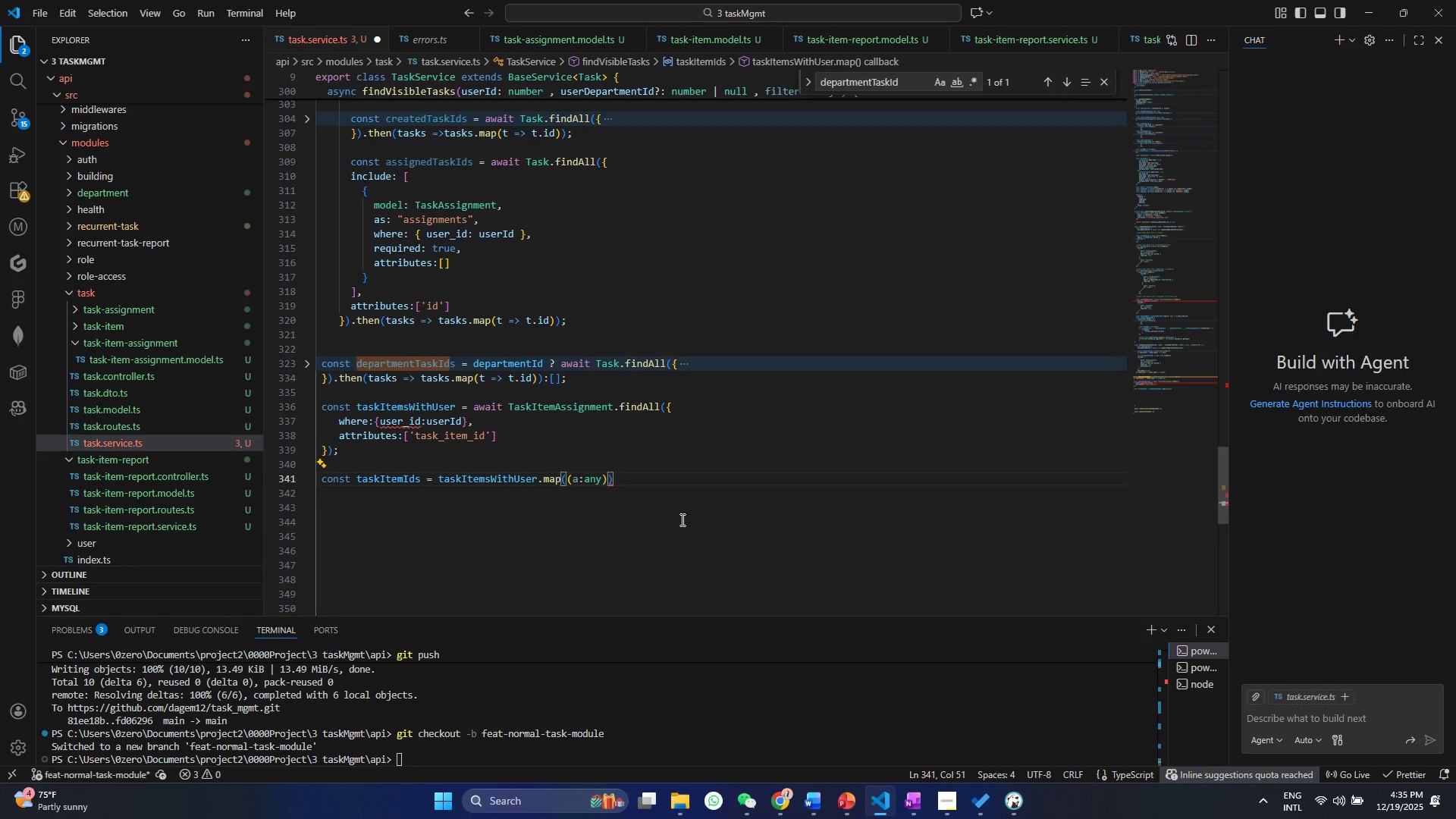 
type( => a.tas)
 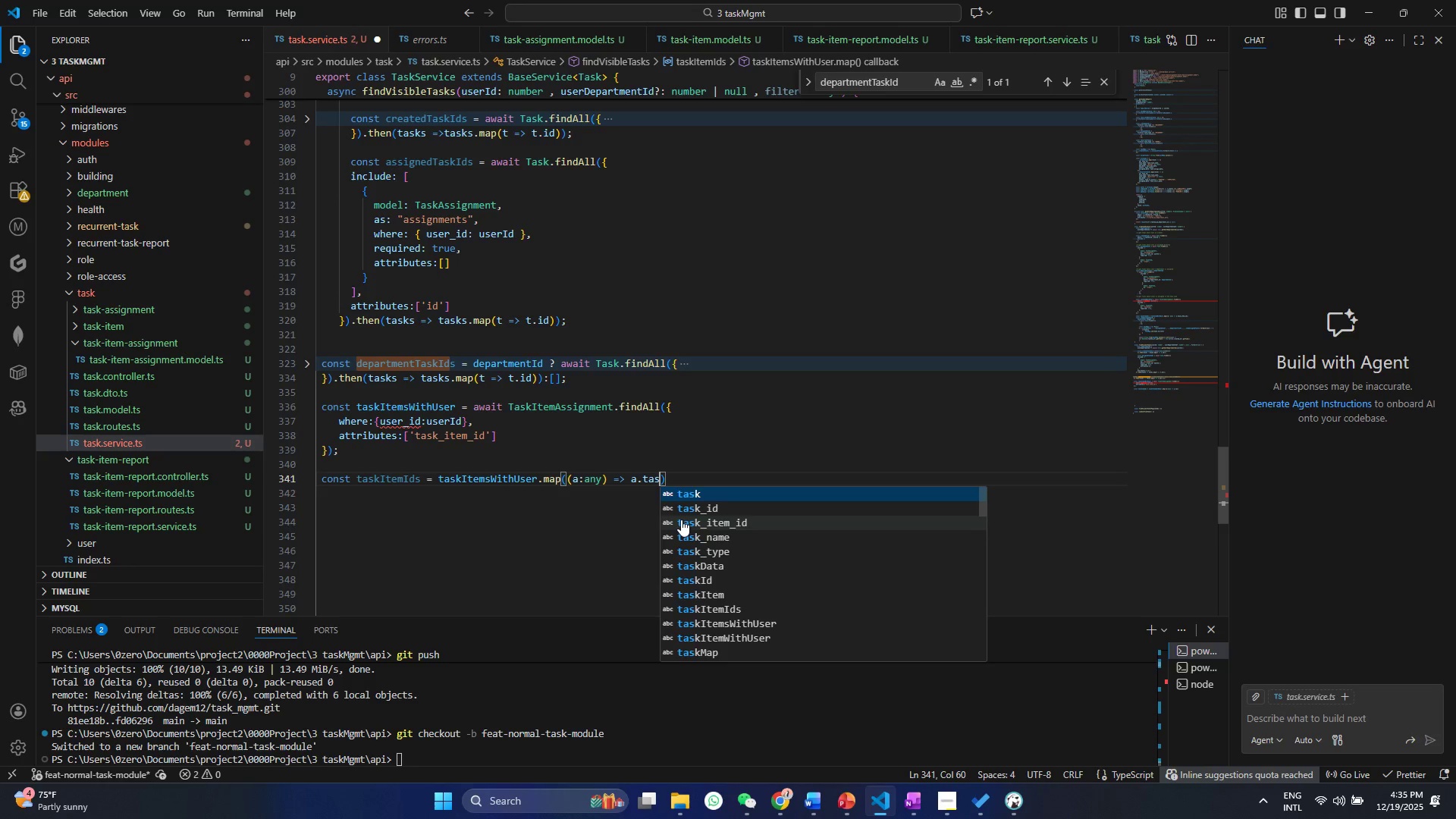 
key(Enter)
 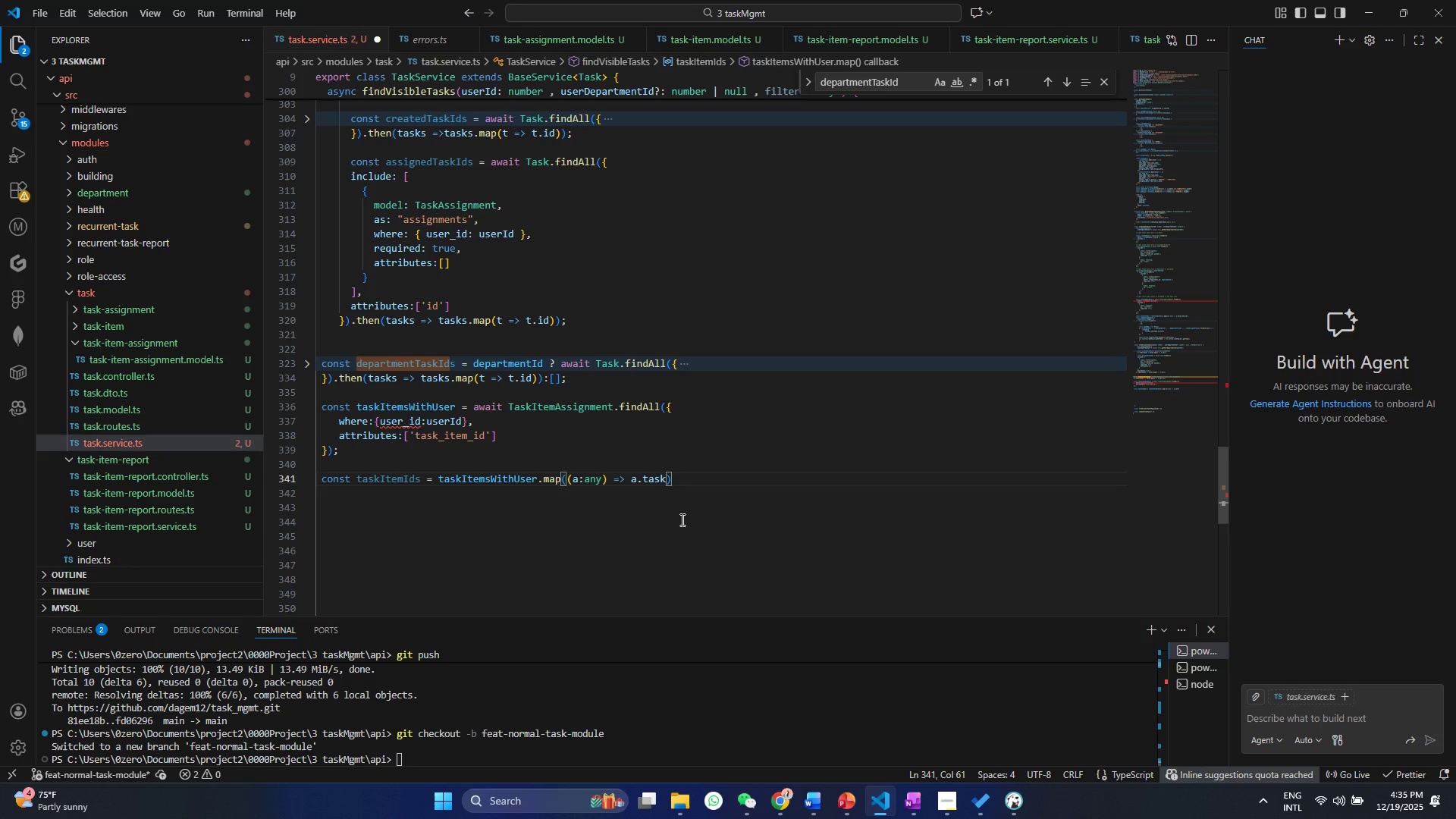 
key(Shift+Minus)
 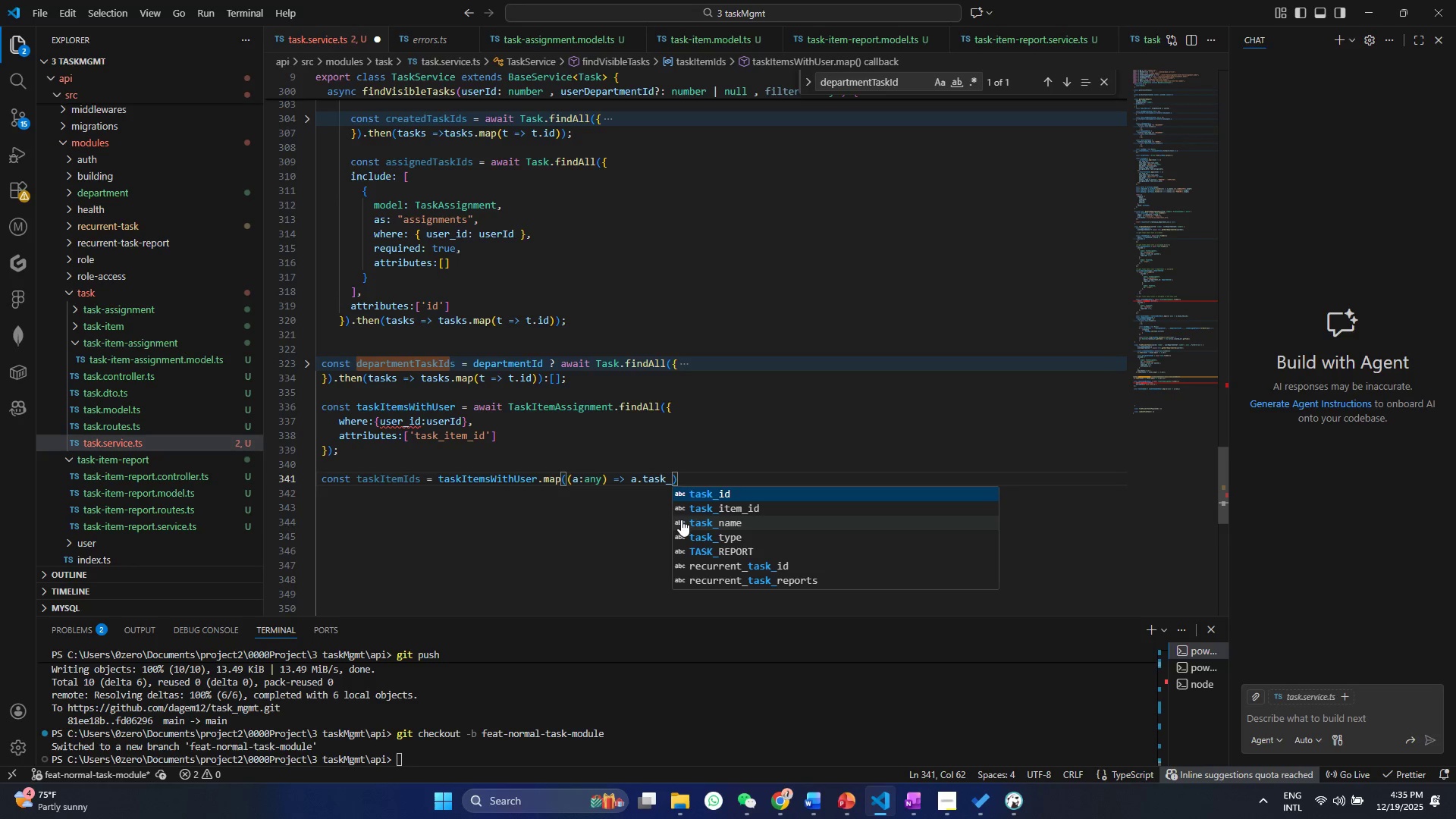 
key(ArrowDown)
 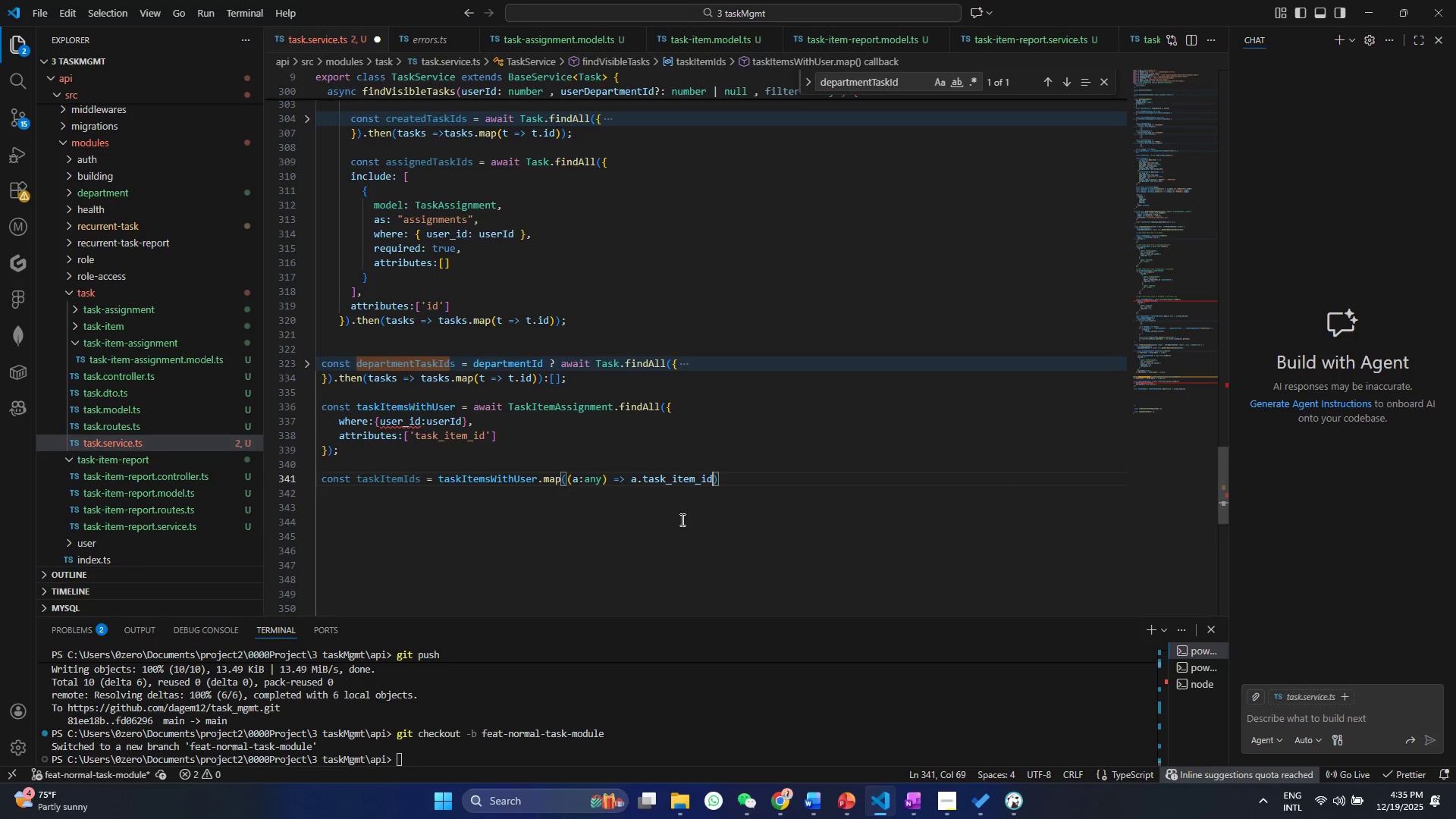 
key(Enter)
 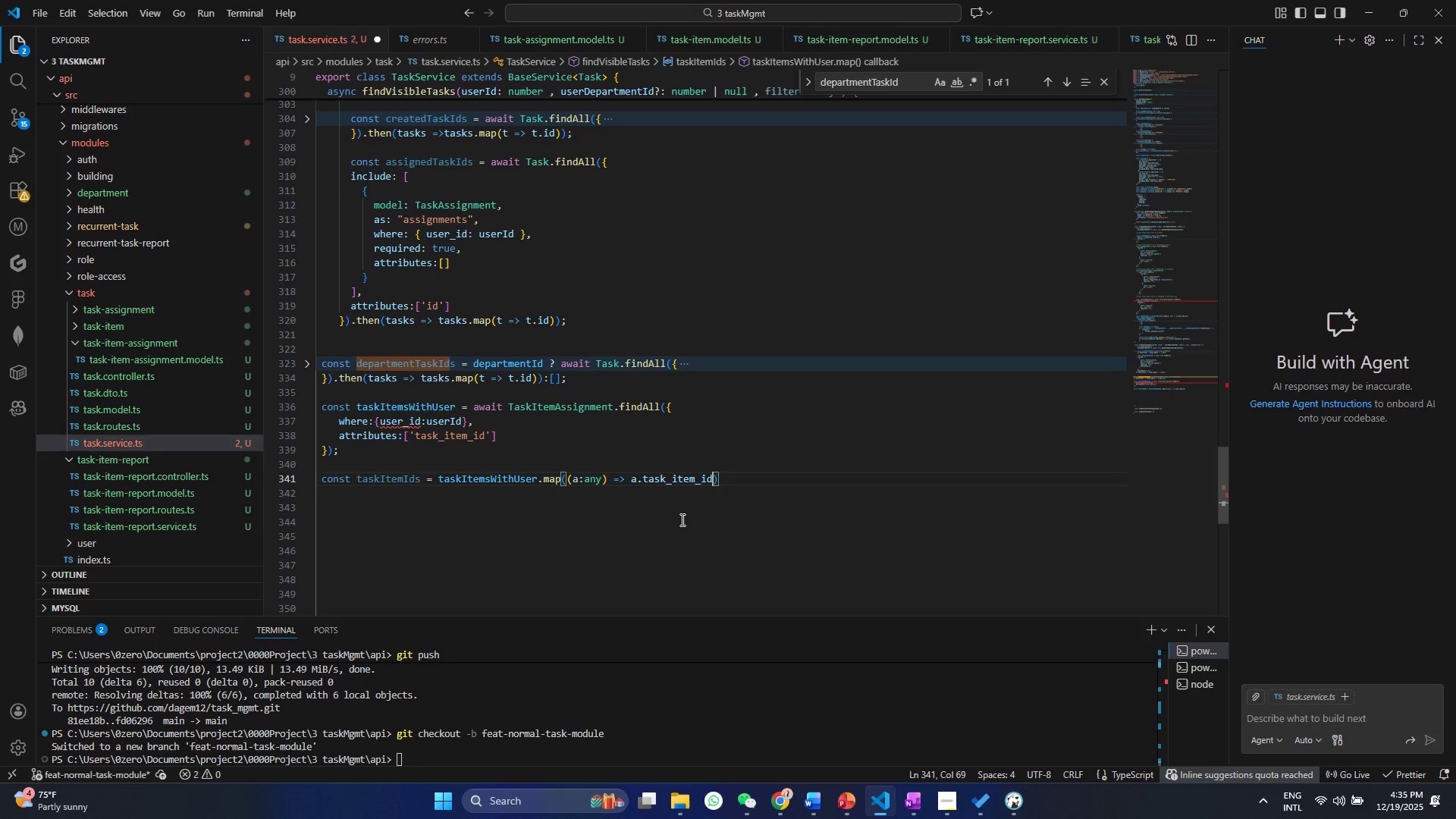 
key(Control+ControlLeft)
 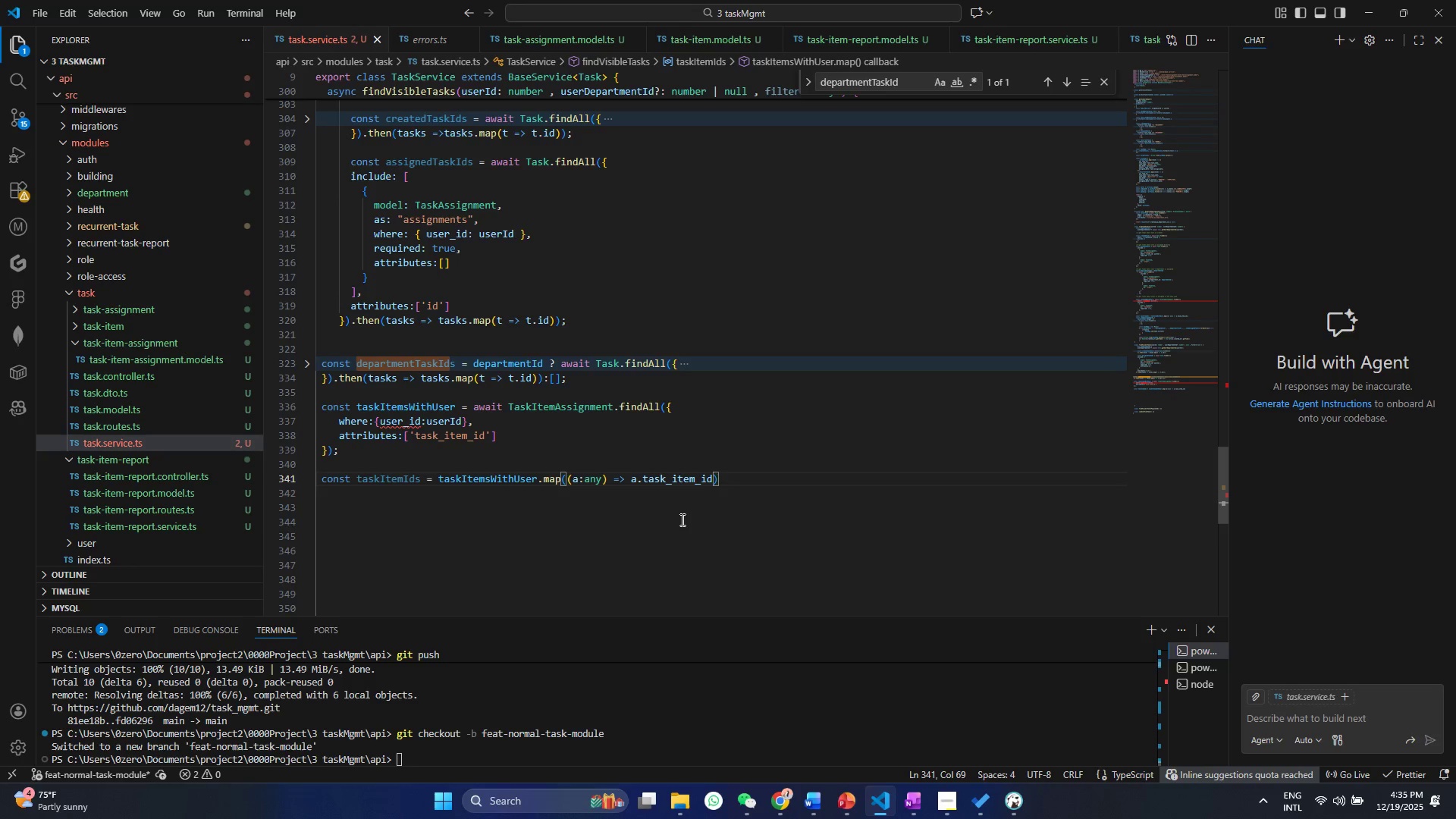 
key(Control+S)
 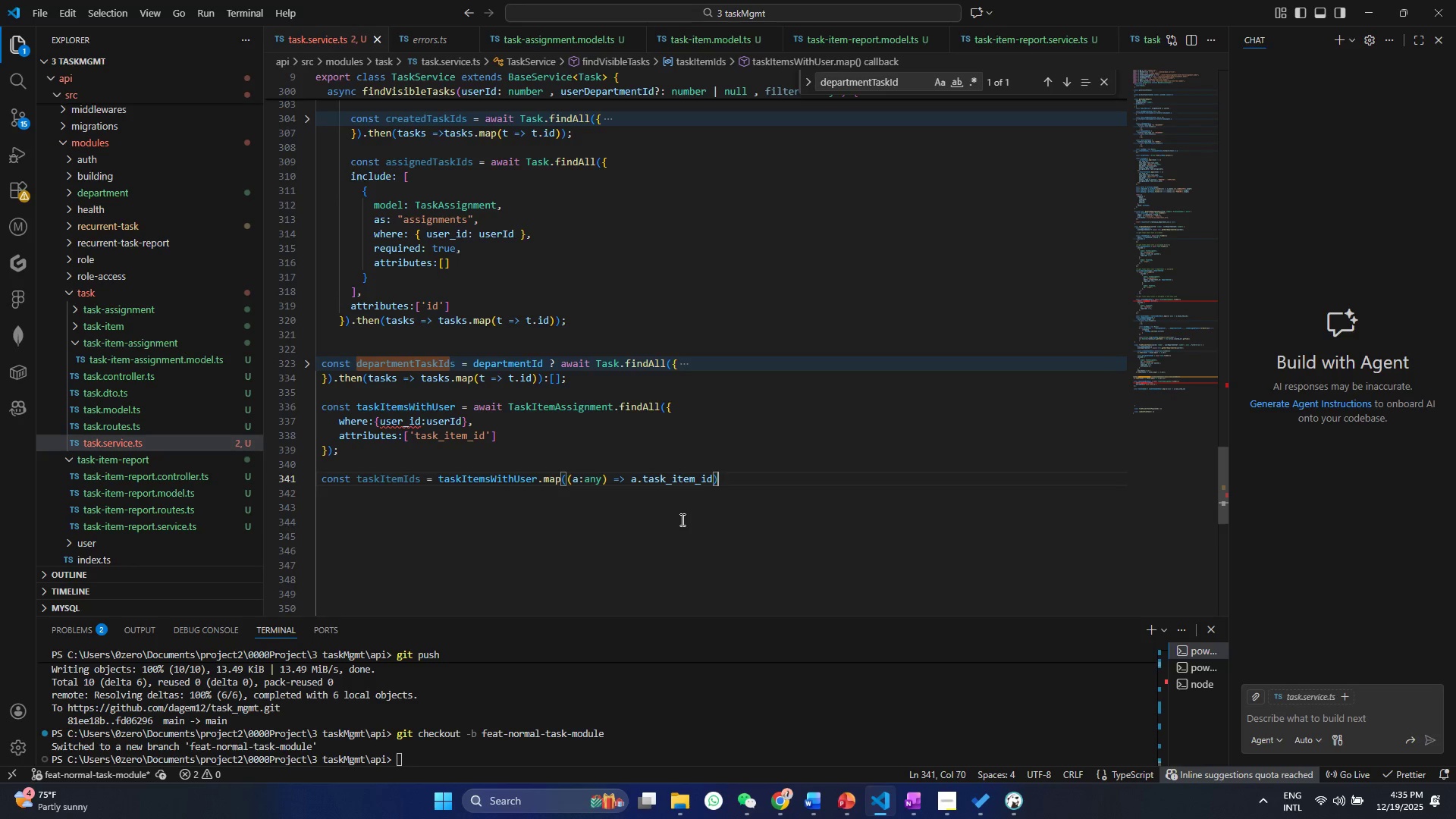 
key(ArrowRight)
 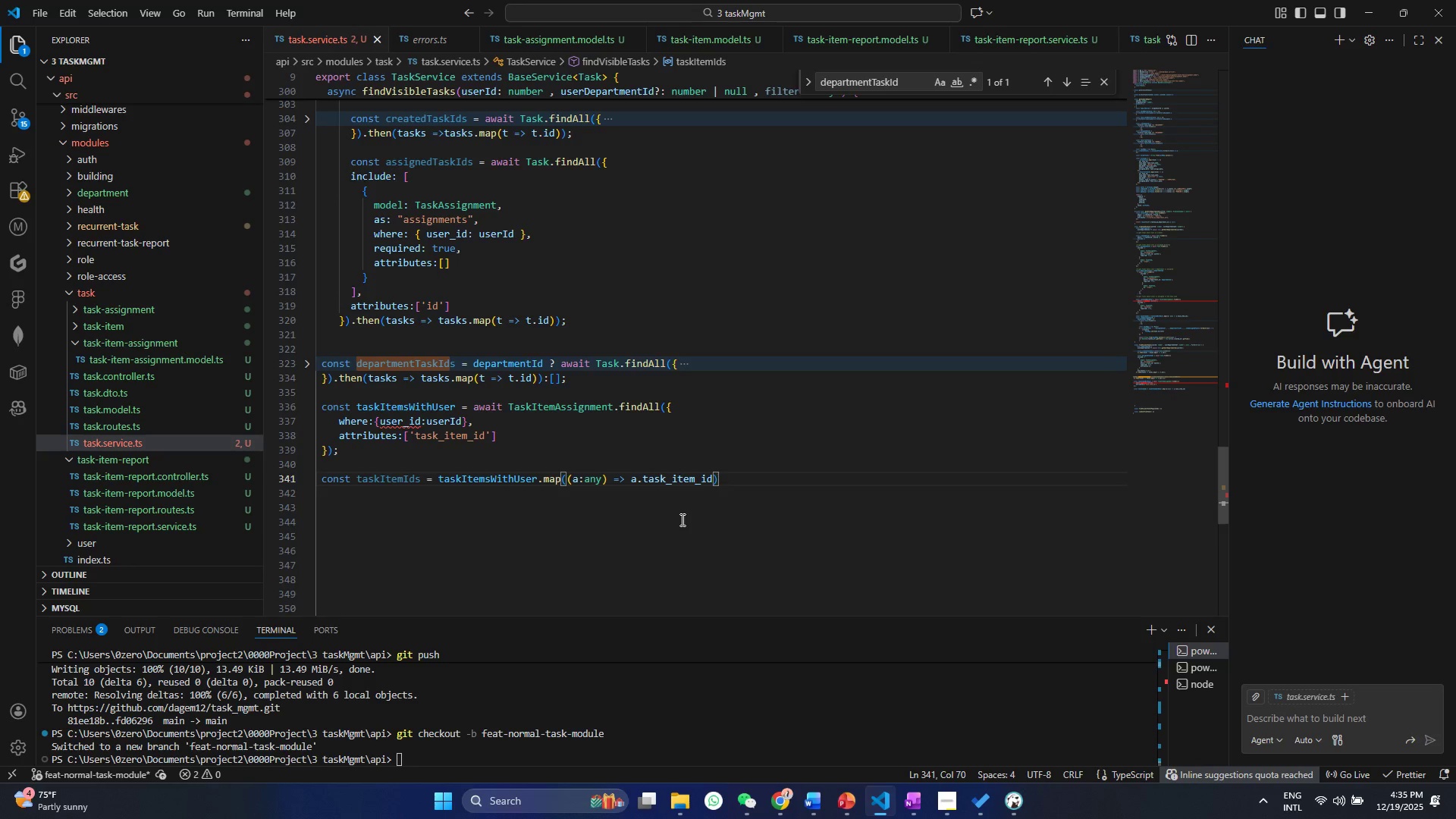 
key(Semicolon)
 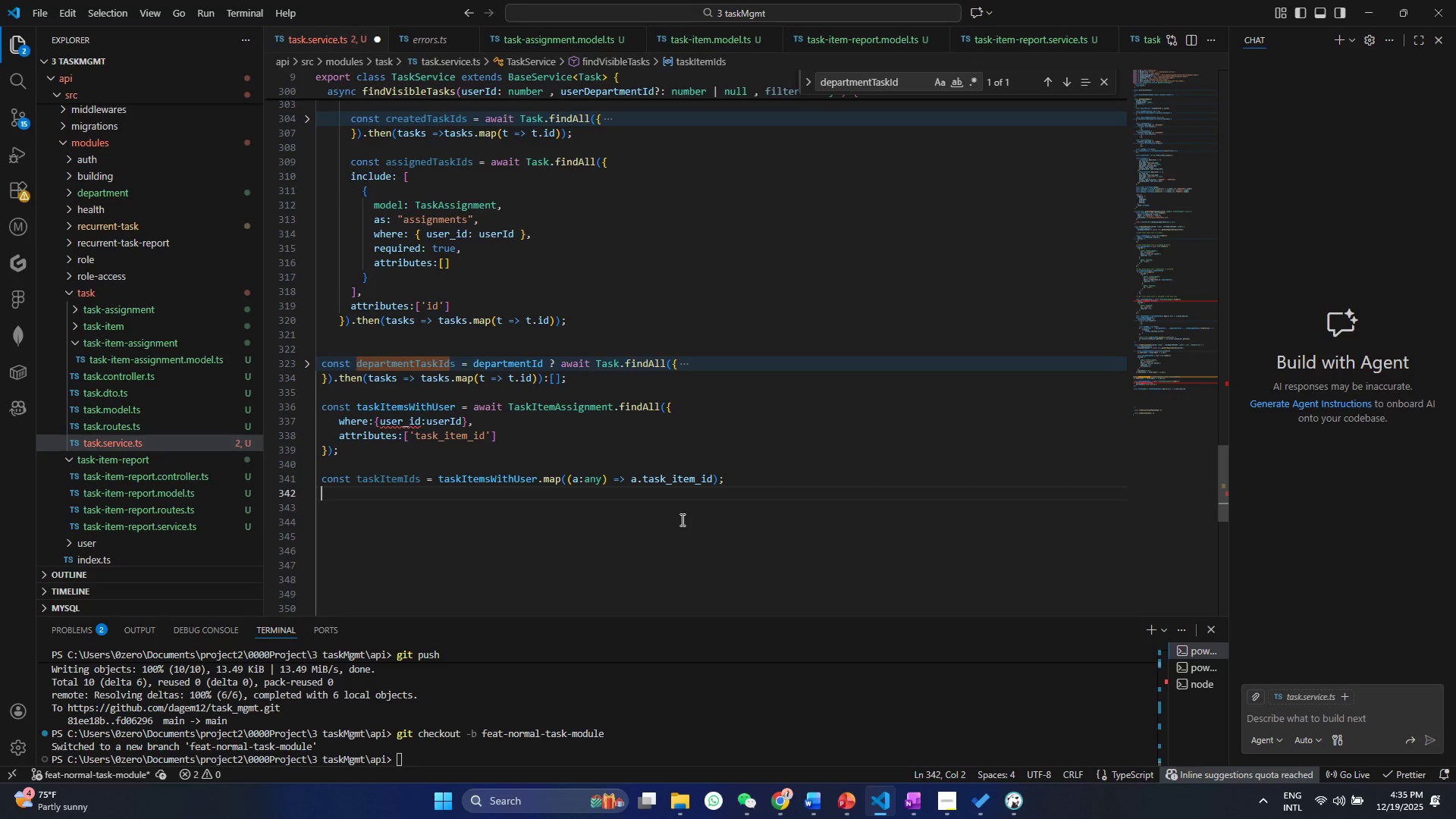 
key(Enter)
 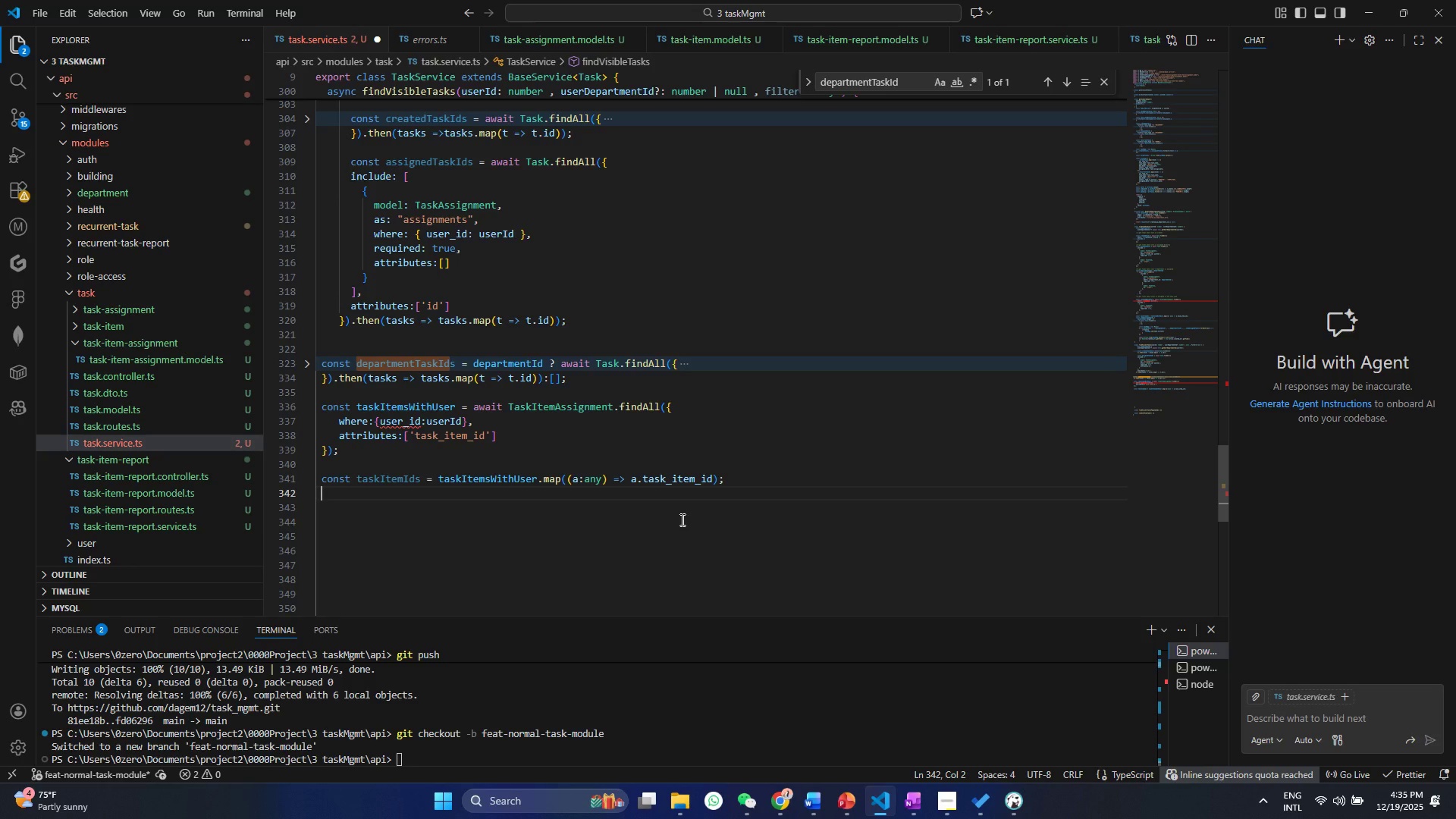 
wait(13.25)
 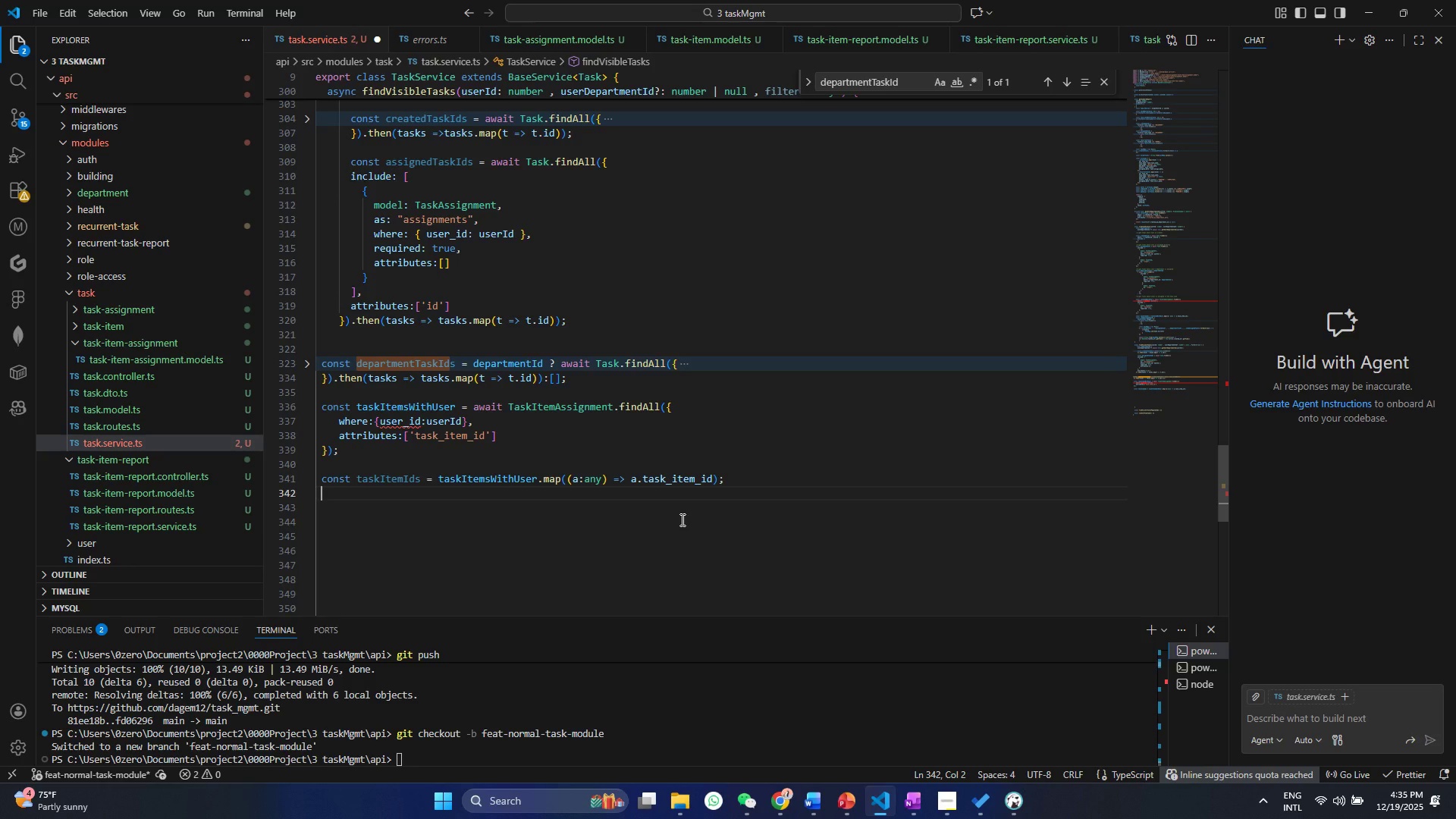 
left_click([752, 478])
 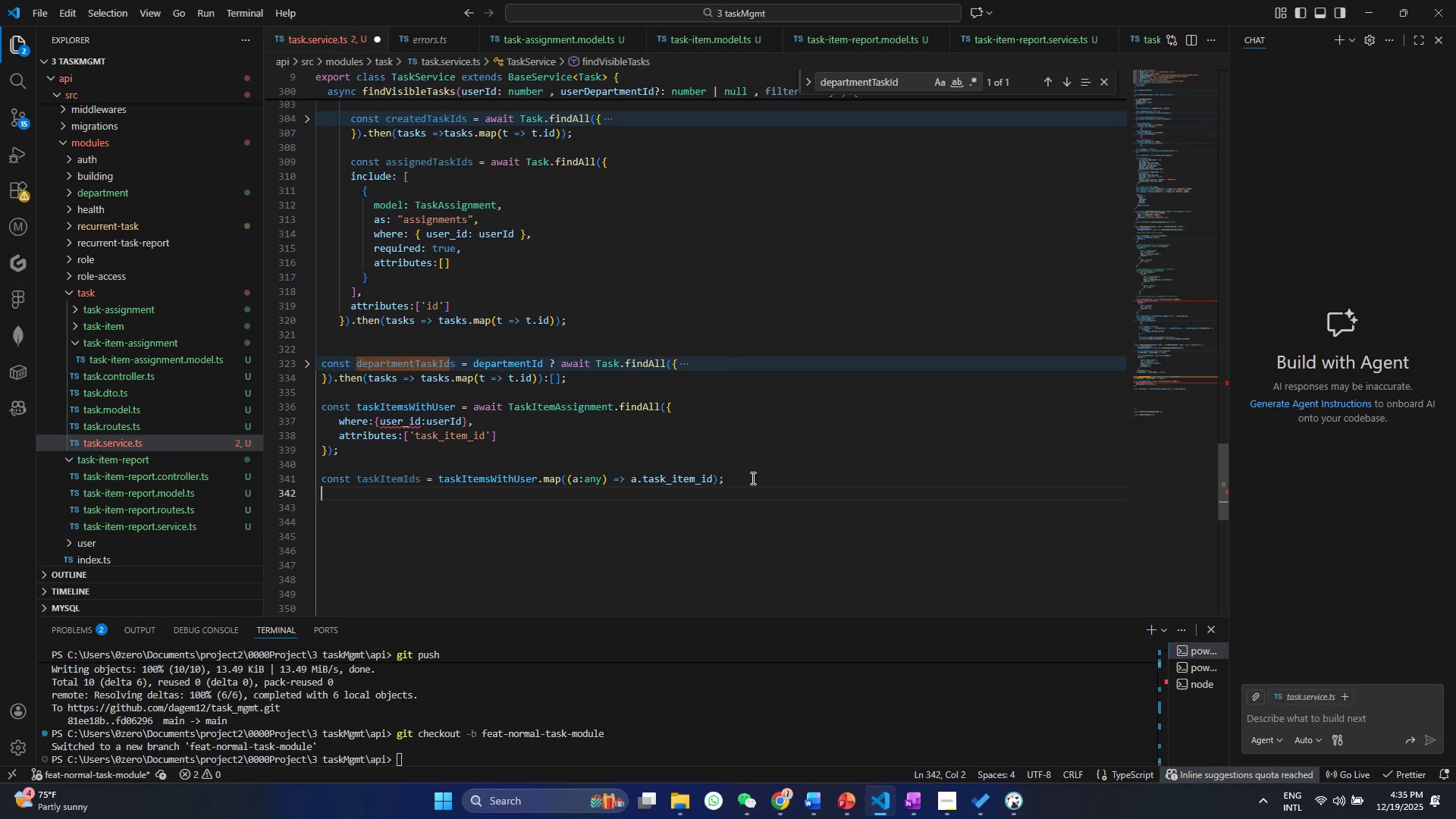 
key(Enter)
 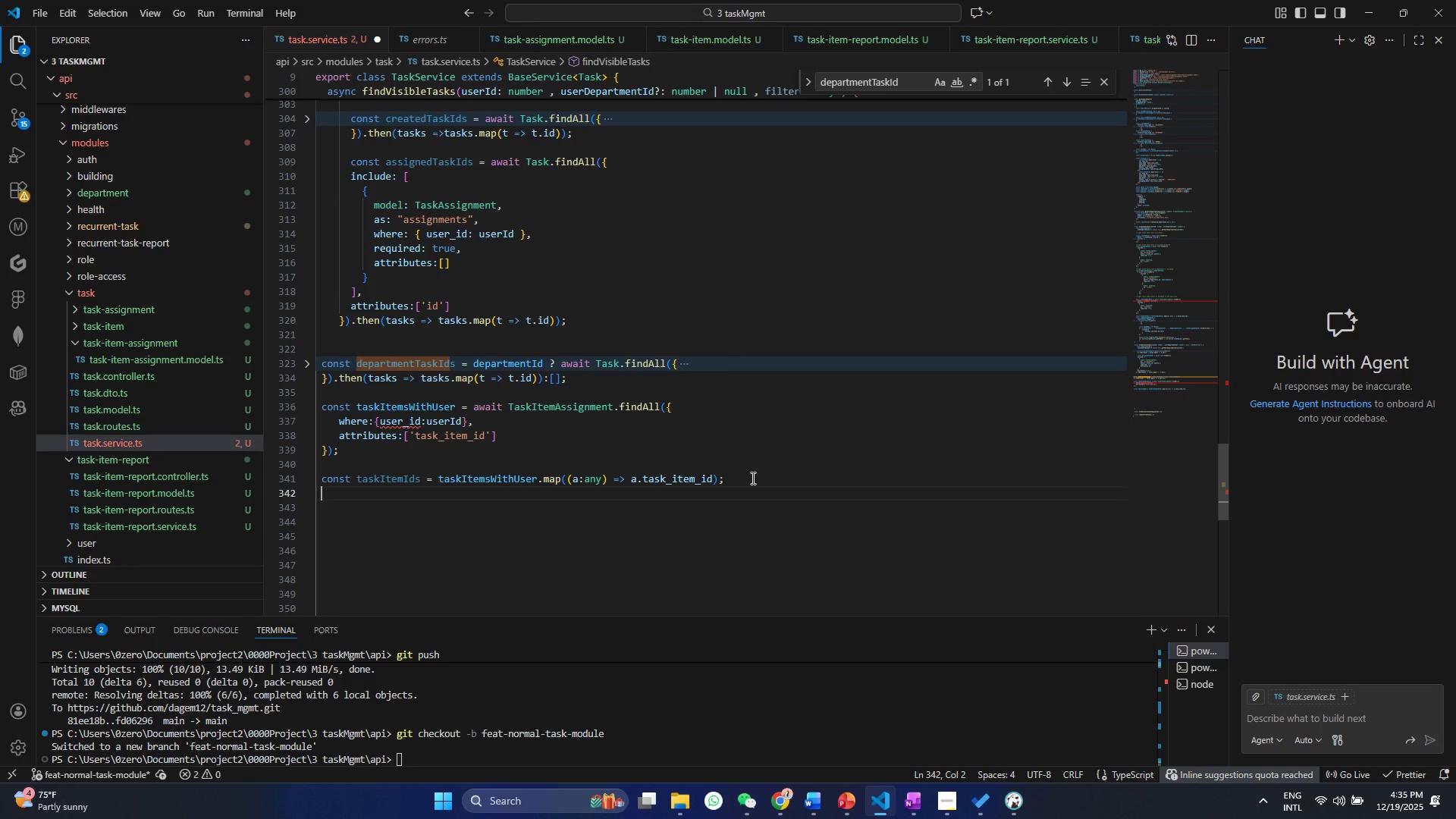 
type(cost)
key(Backspace)
type(nt )
key(Backspace)
key(Backspace)
key(Backspace)
key(Backspace)
type(nst item)
 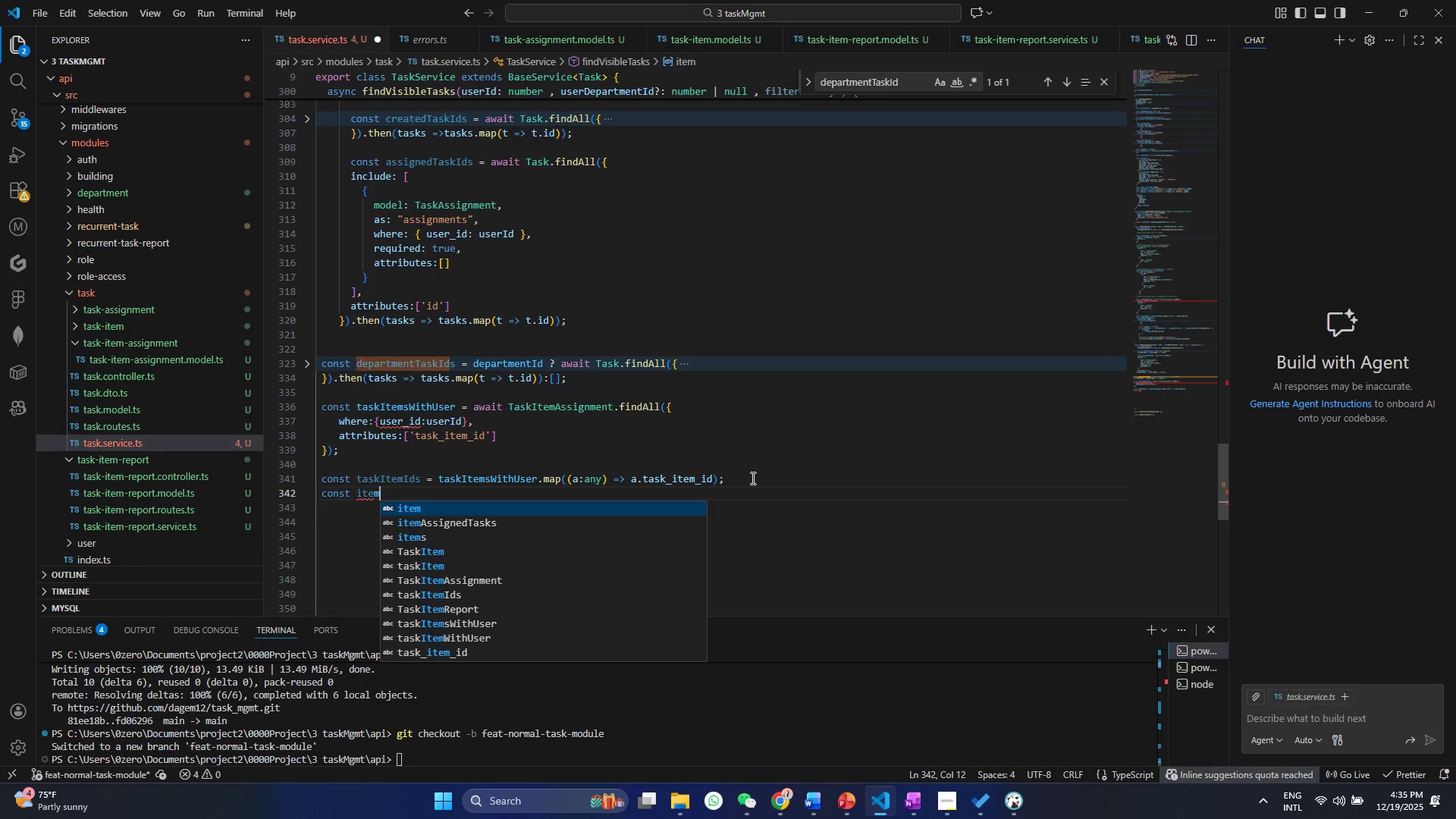 
hold_key(key=ShiftRight, duration=0.33)
 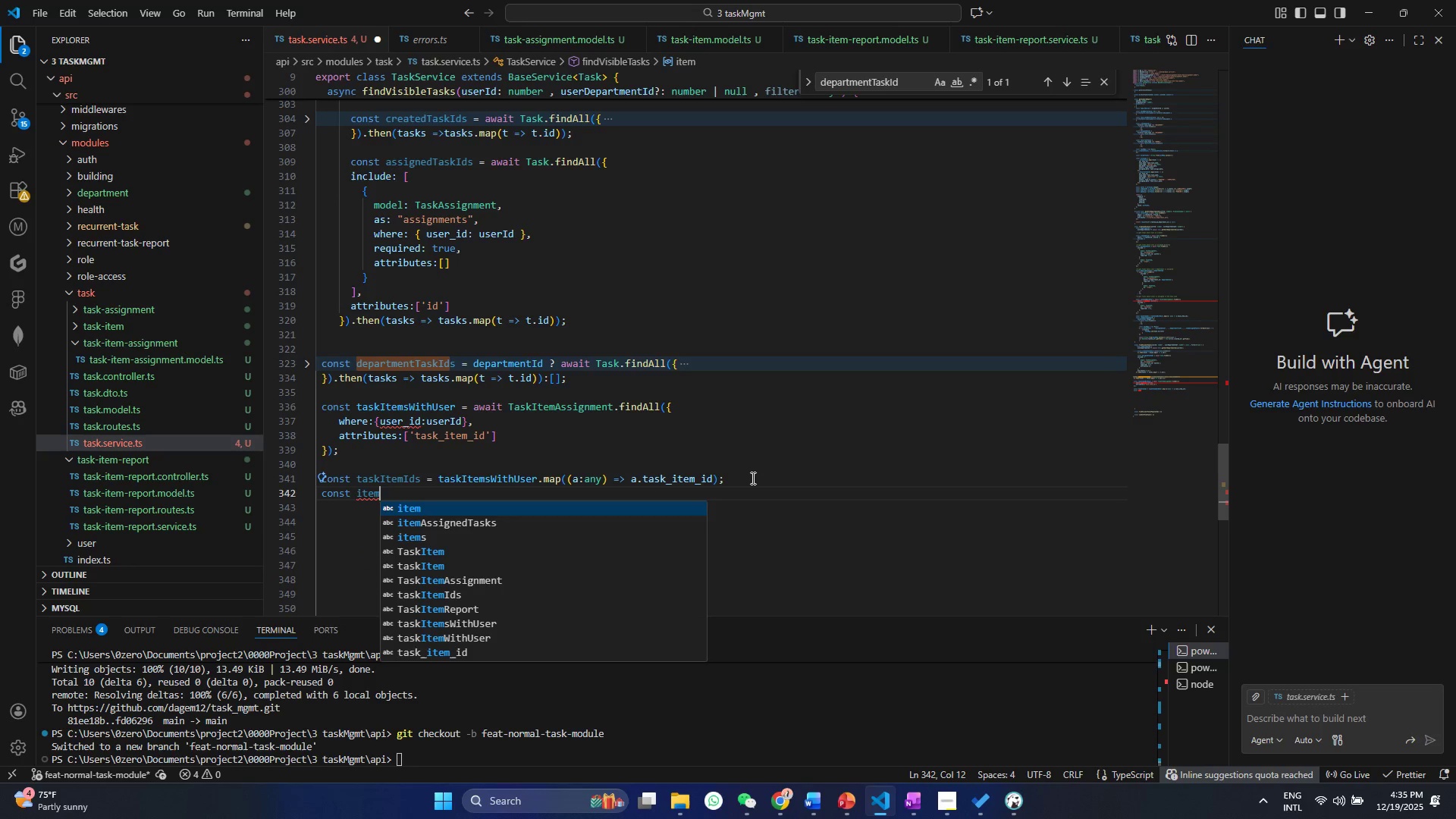 
key(ArrowDown)
 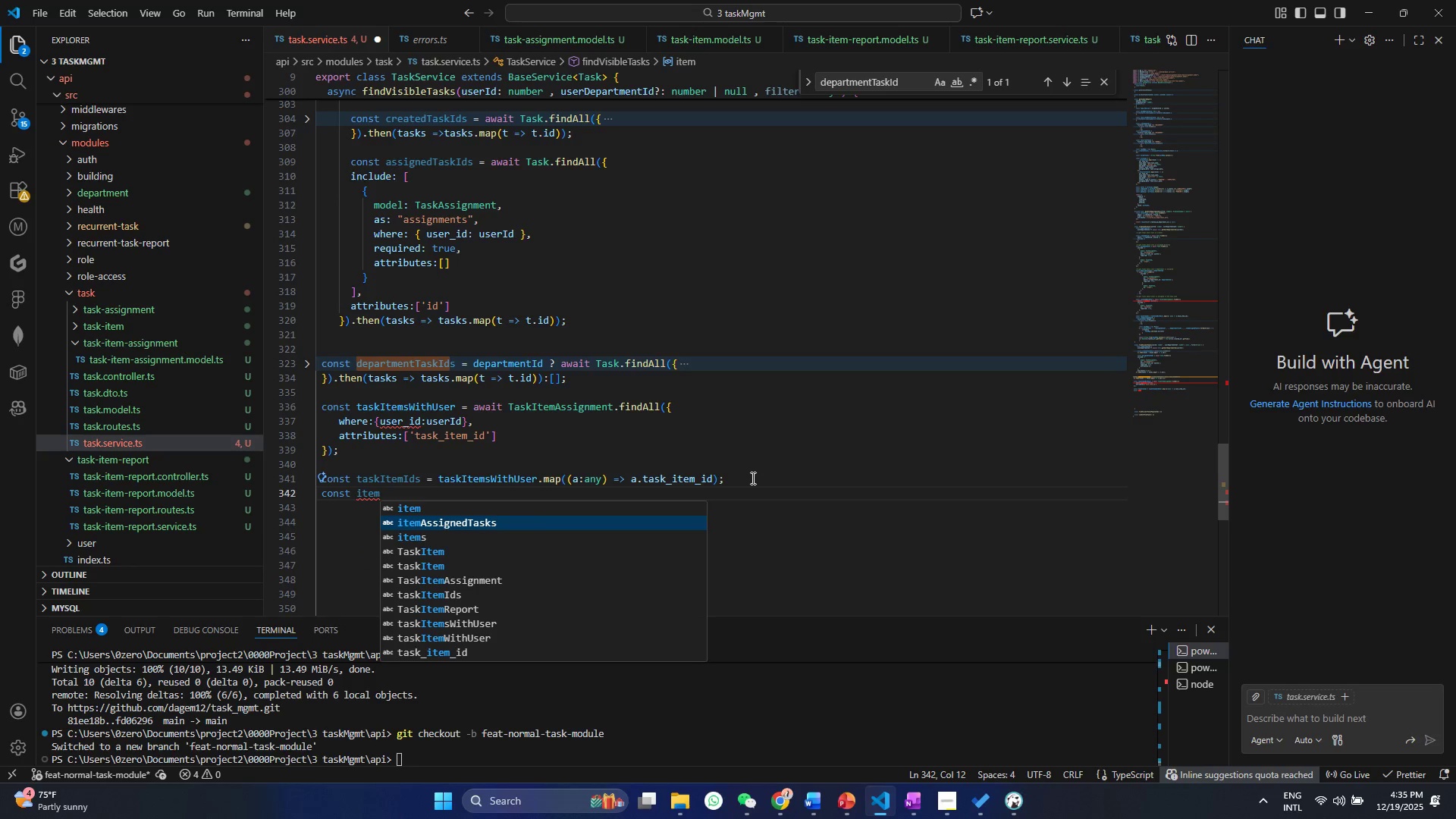 
key(Enter)
 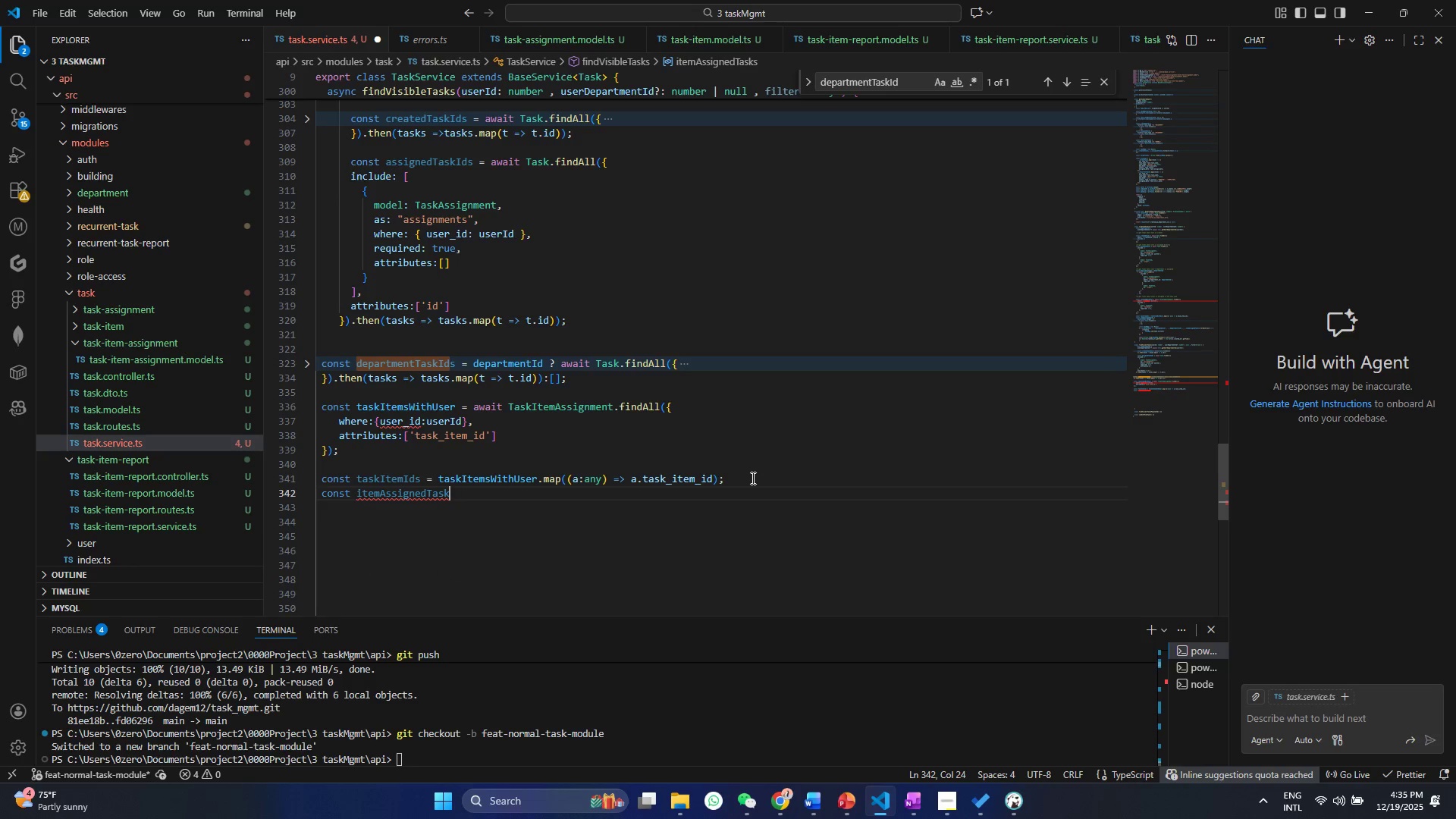 
key(Backspace)
type(Ids = task)
 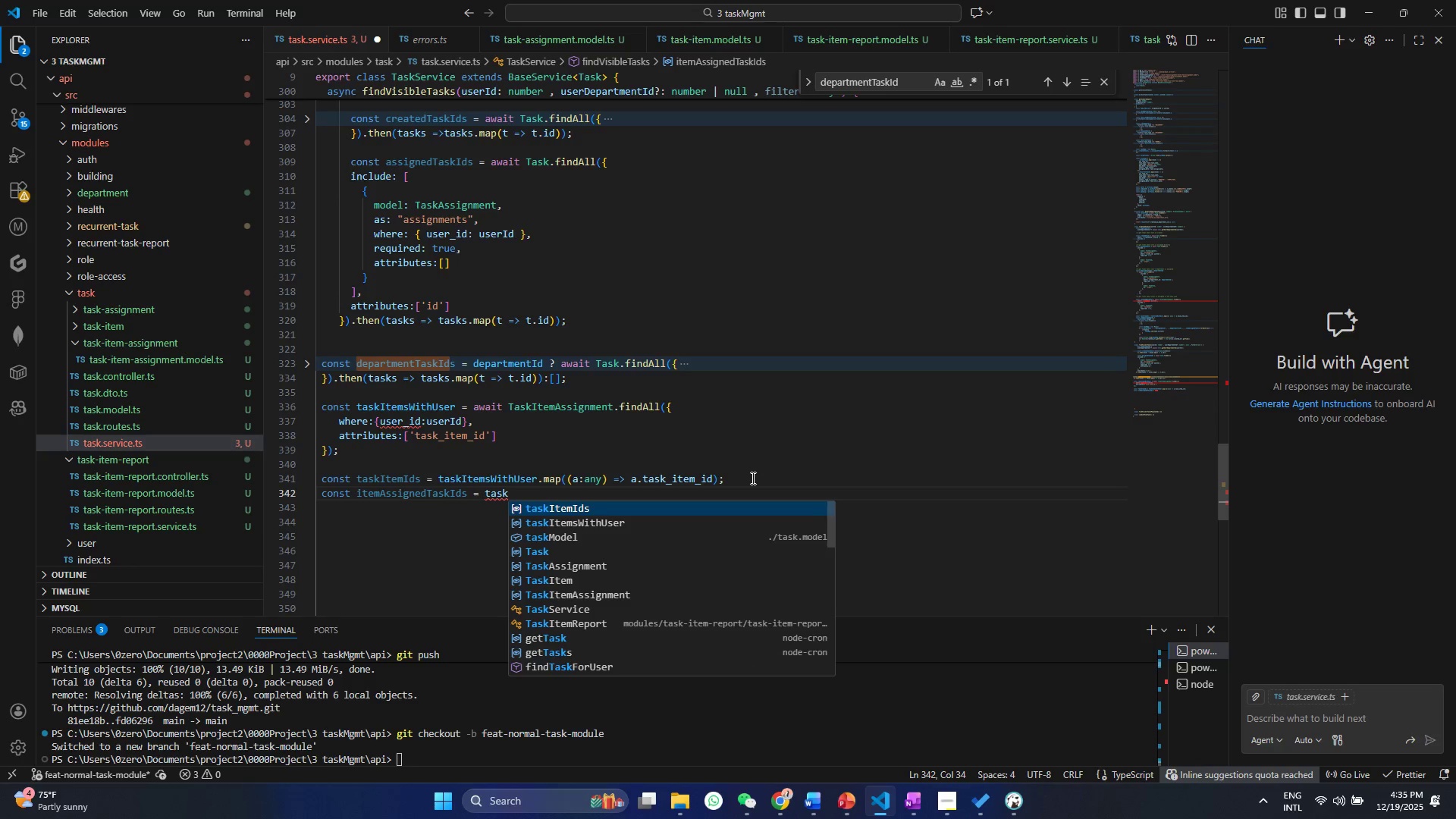 
key(Enter)
 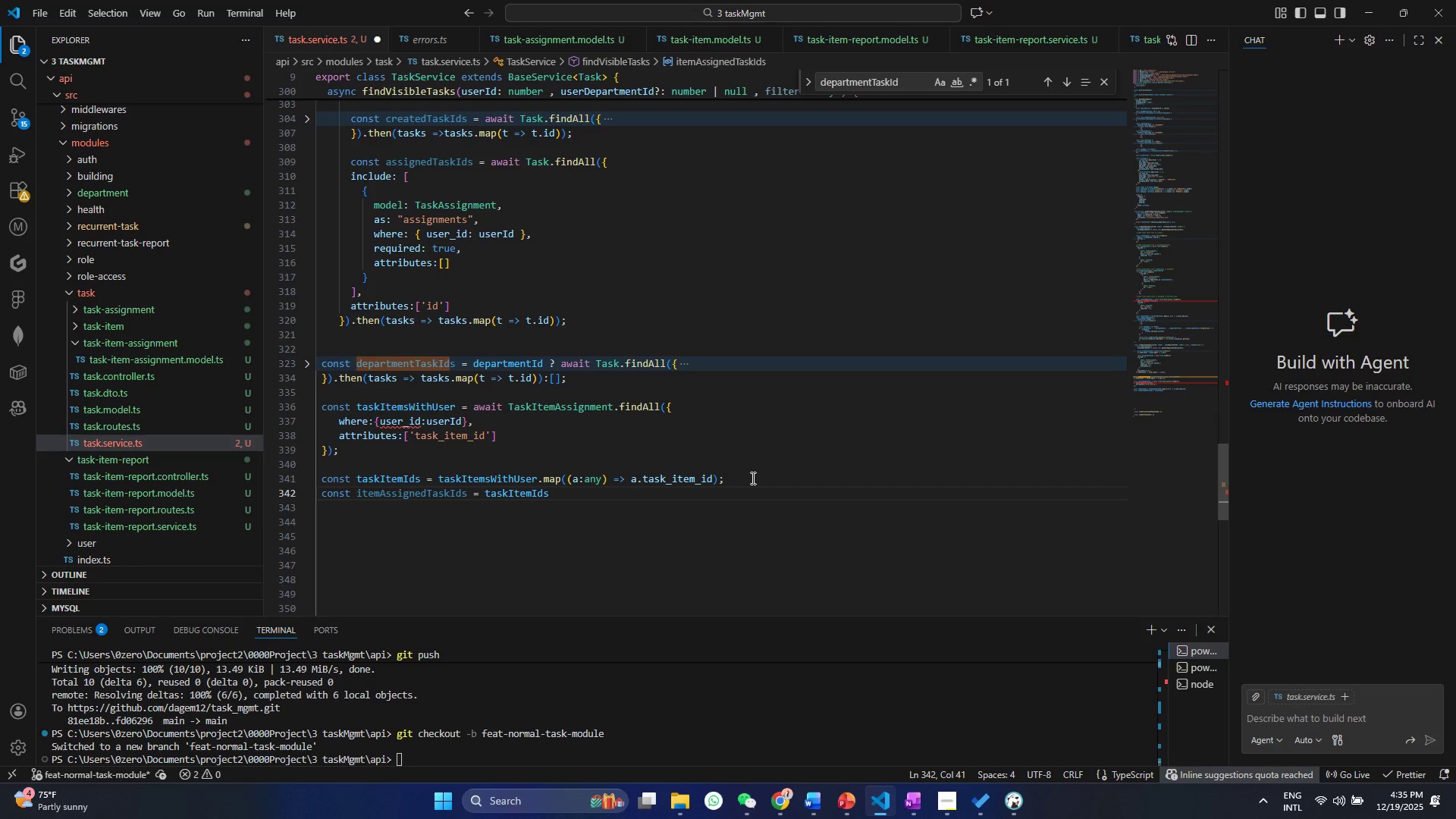 
type(.le)
 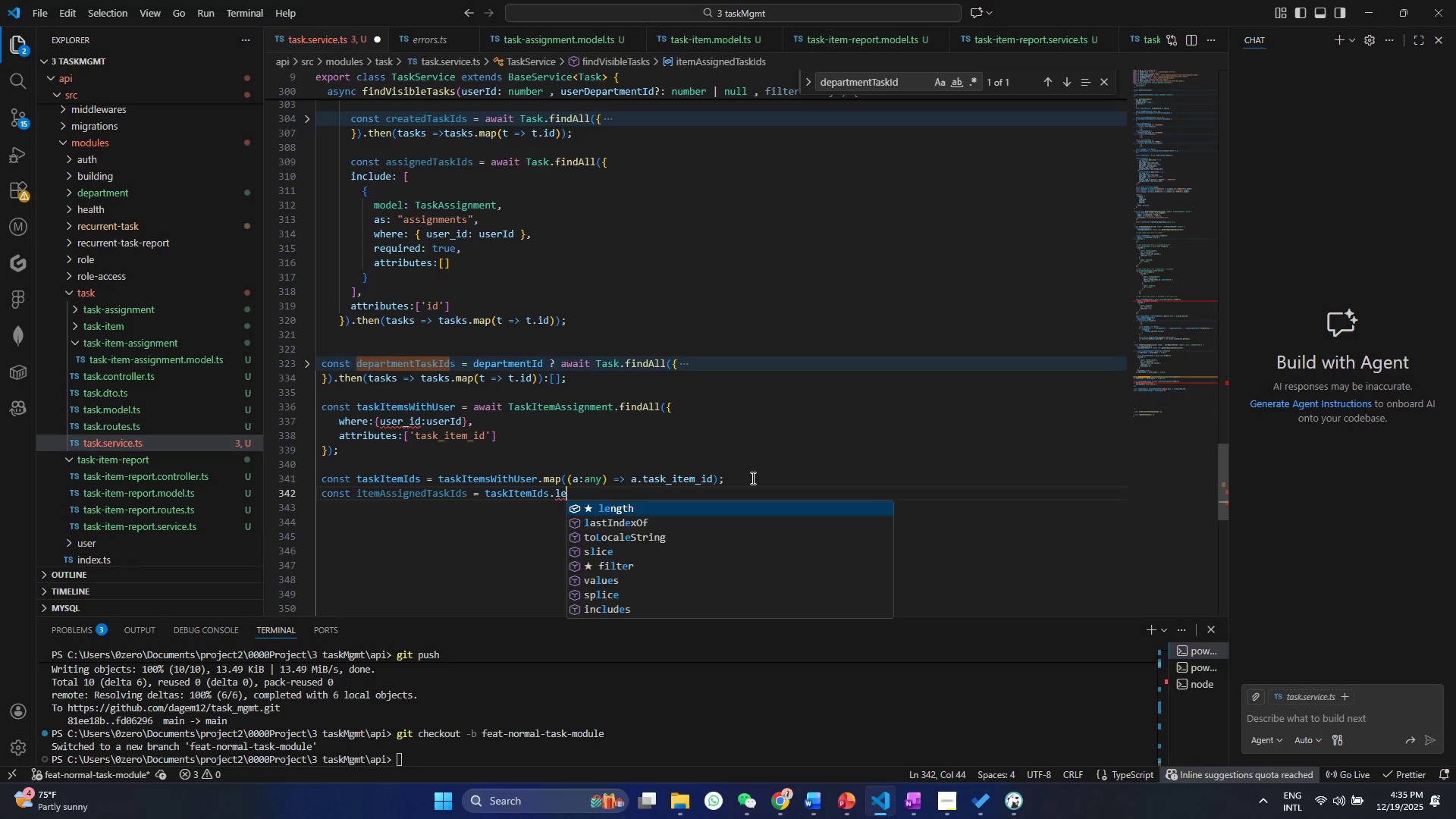 
key(Enter)
 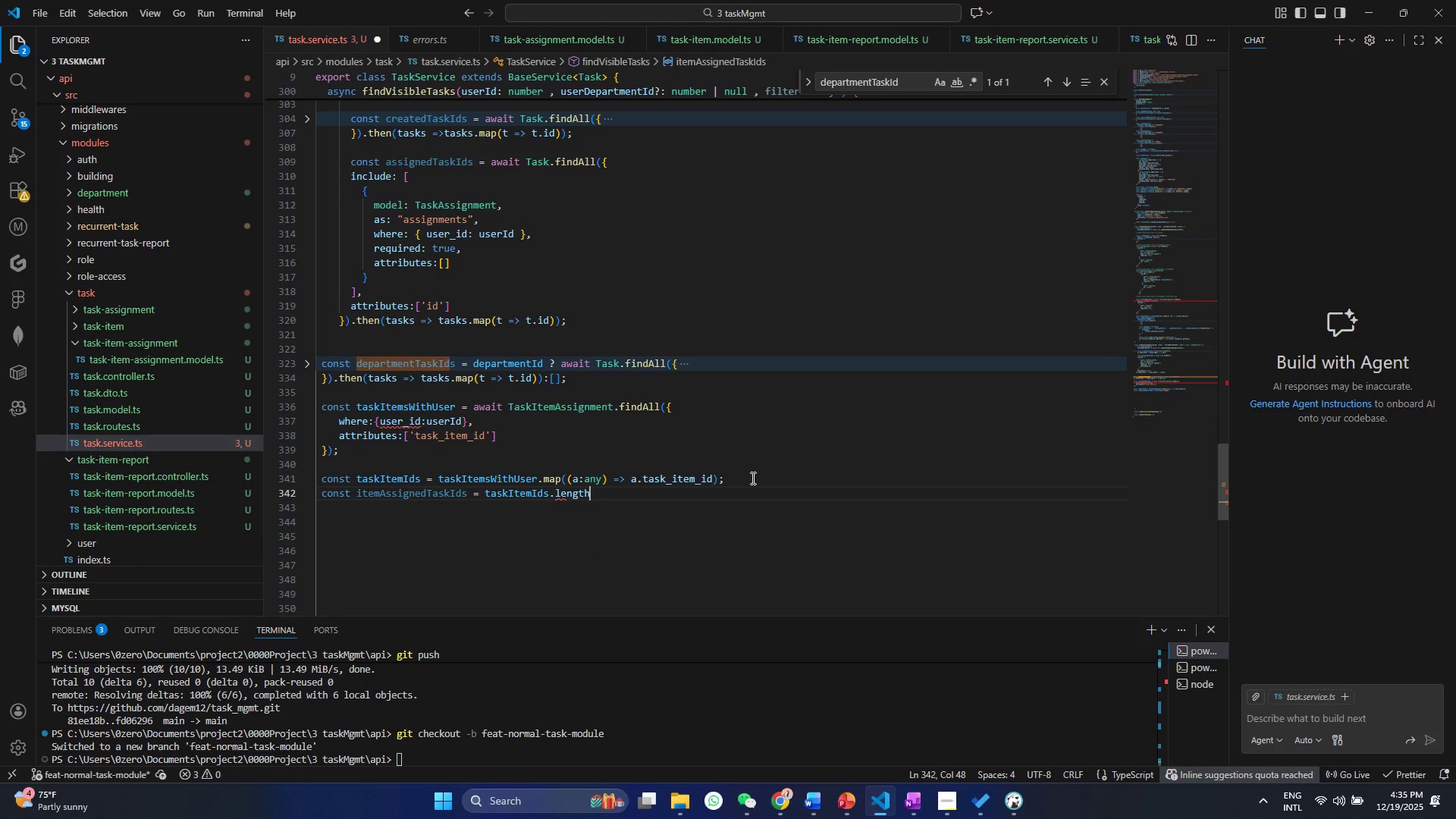 
type(>0? wa)
key(Backspace)
key(Backspace)
type(awa)
 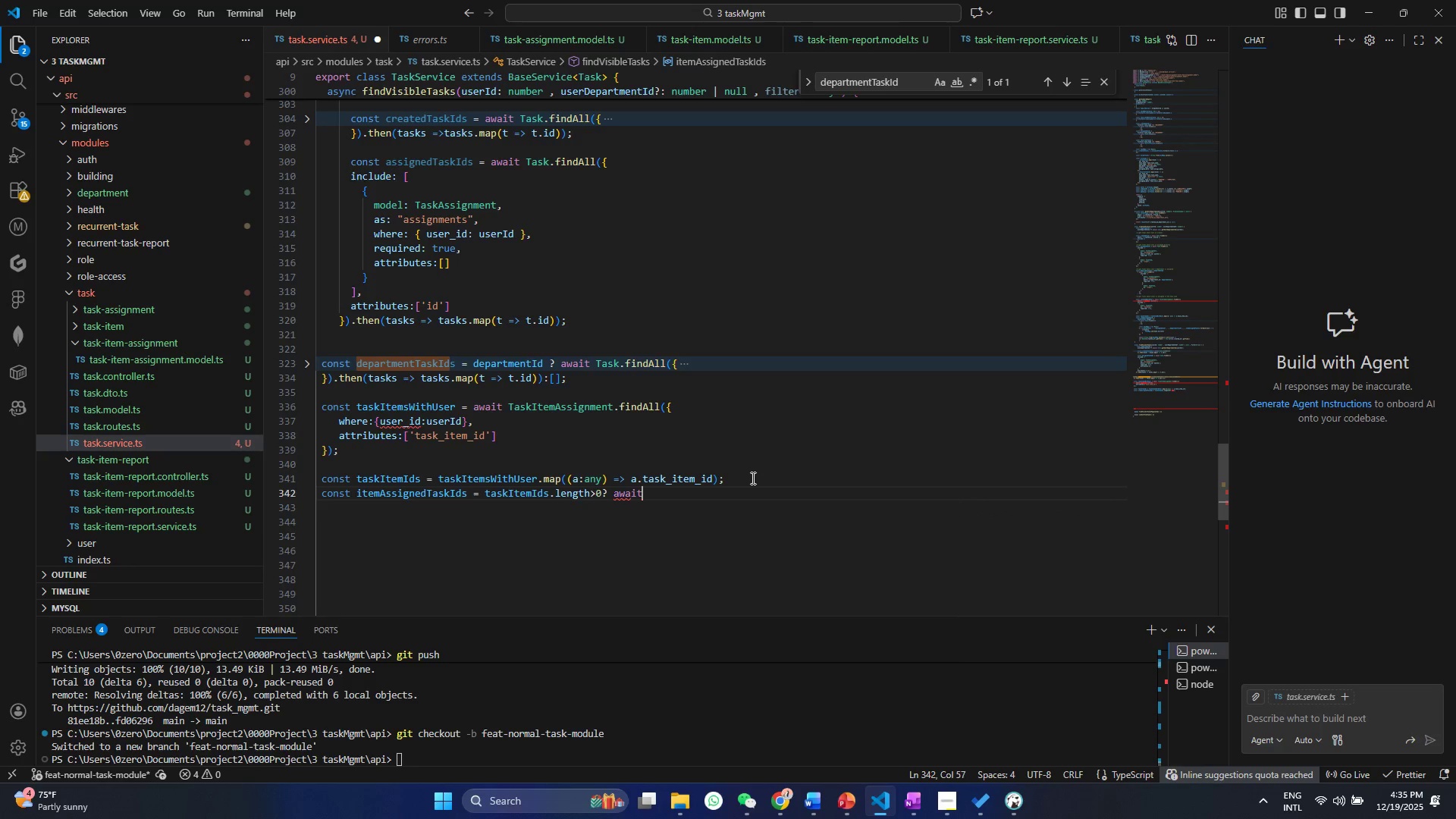 
 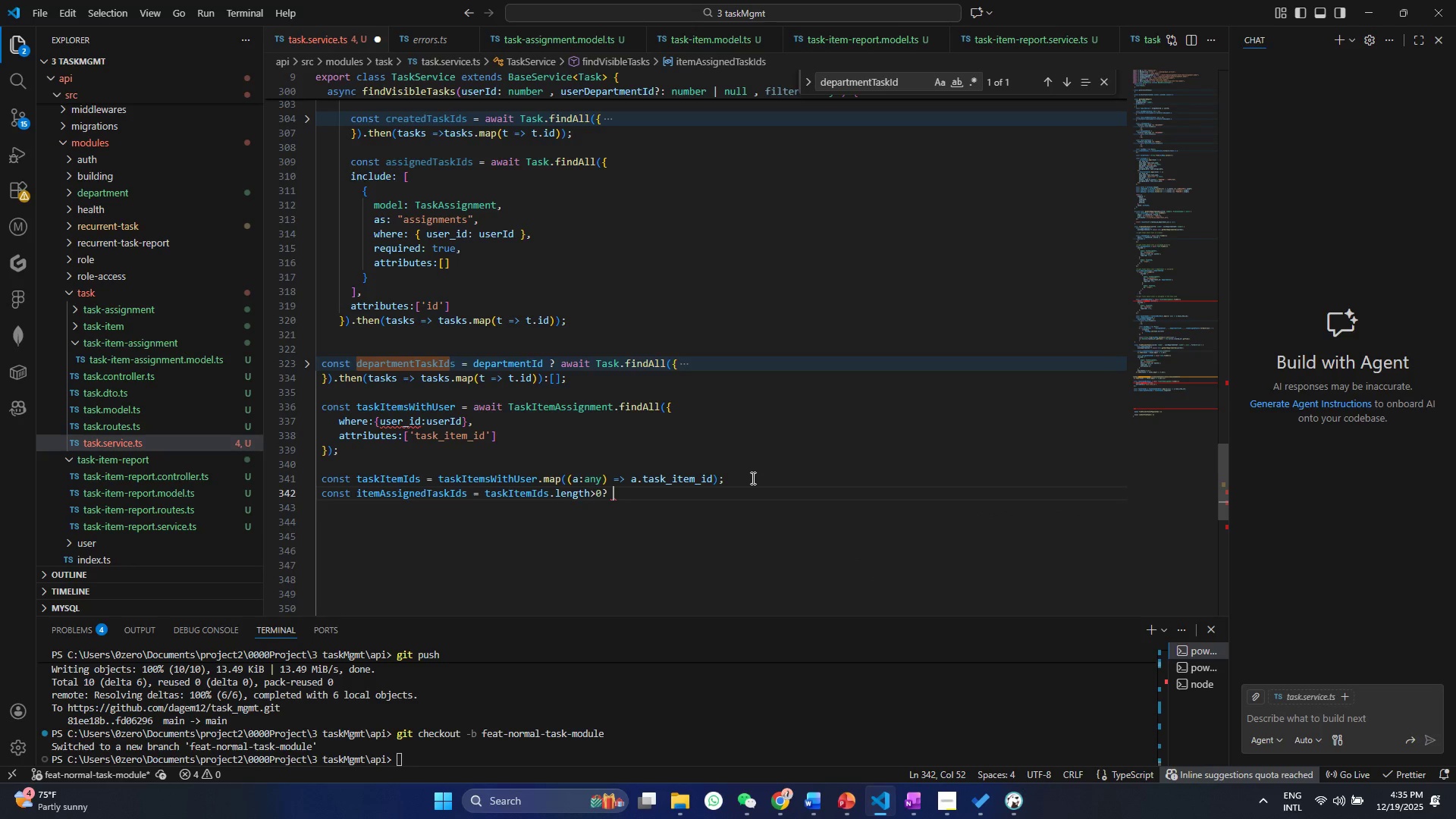 
key(Enter)
 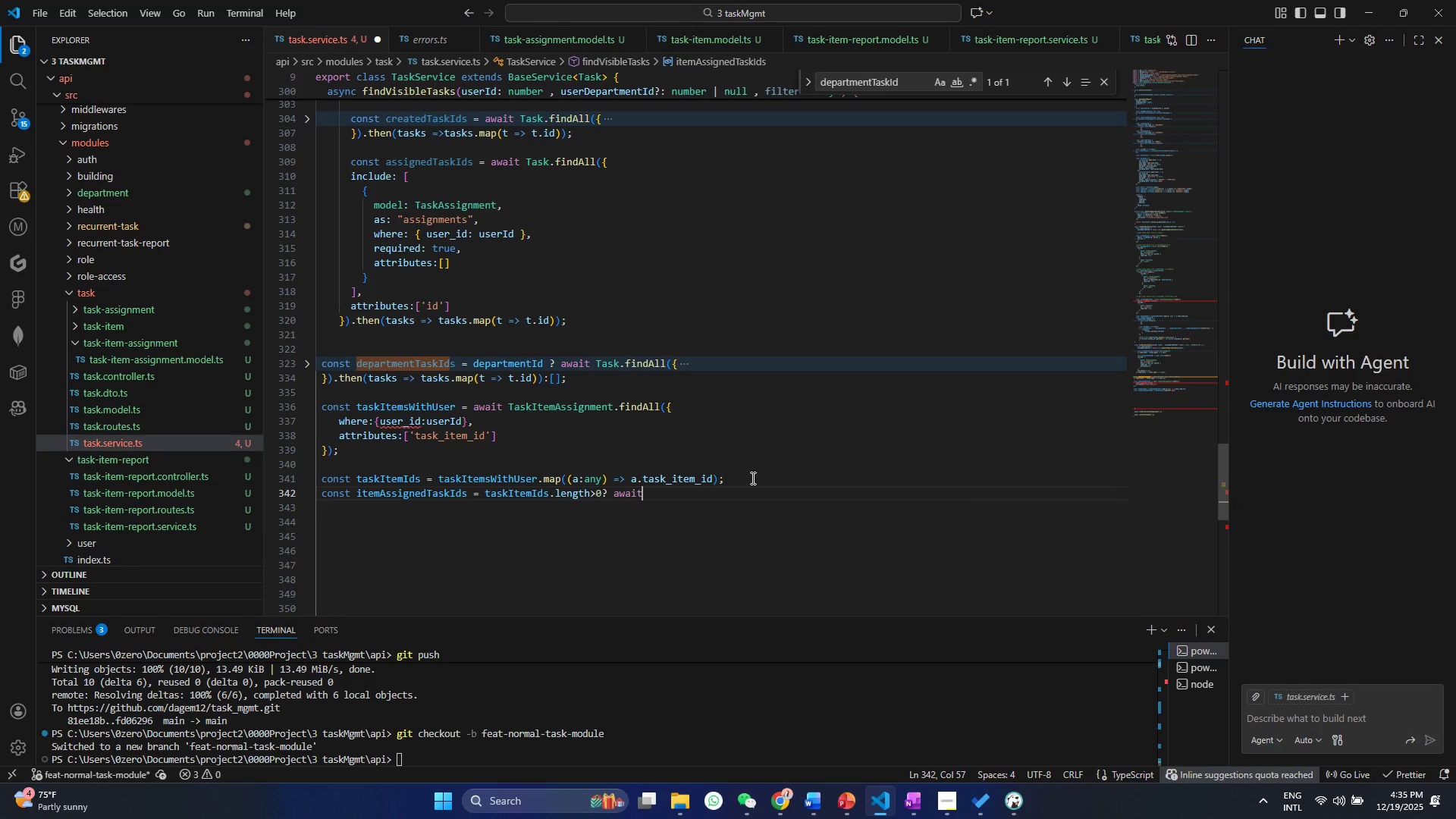 
type( Ta)
 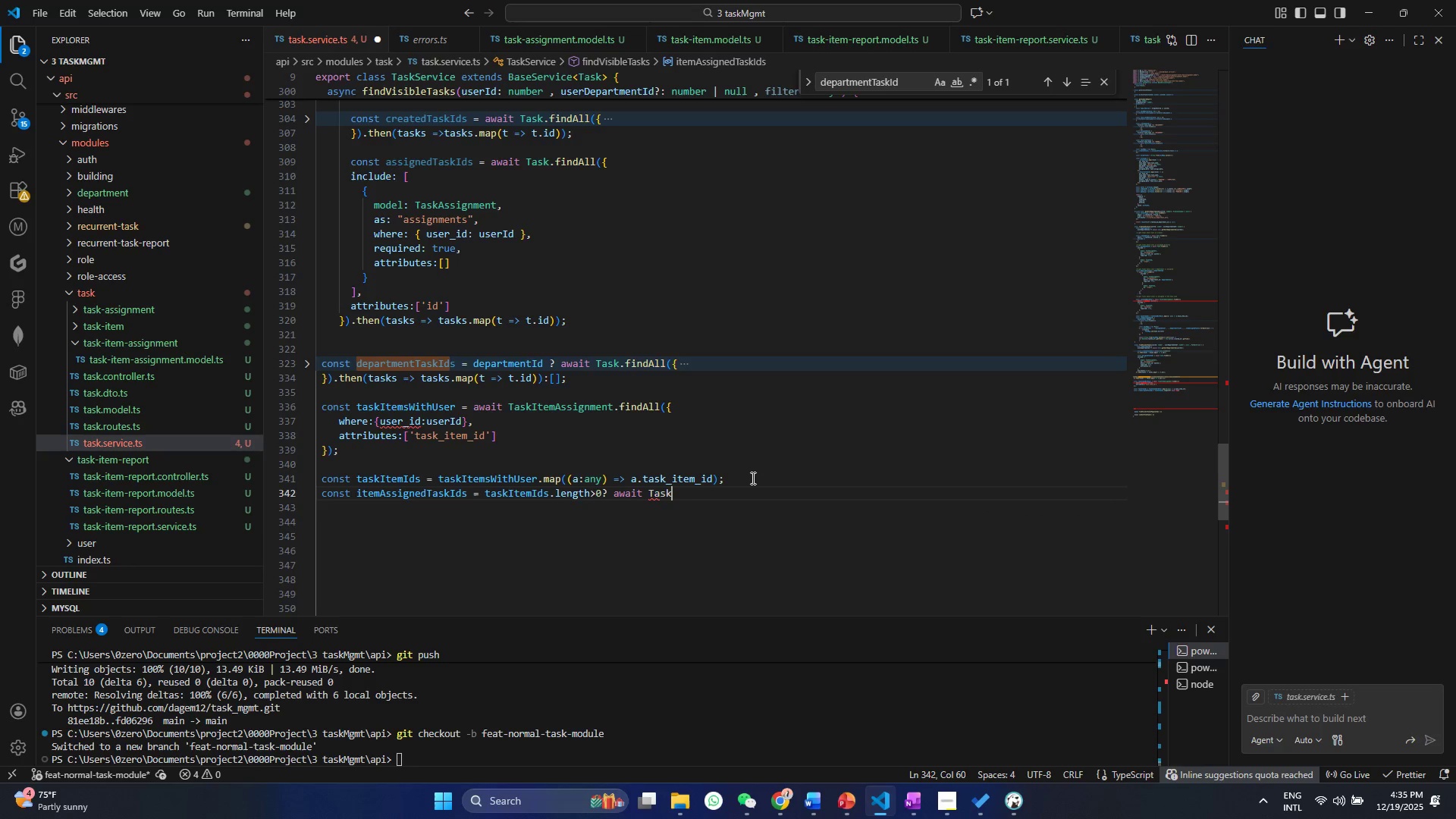 
key(Enter)
 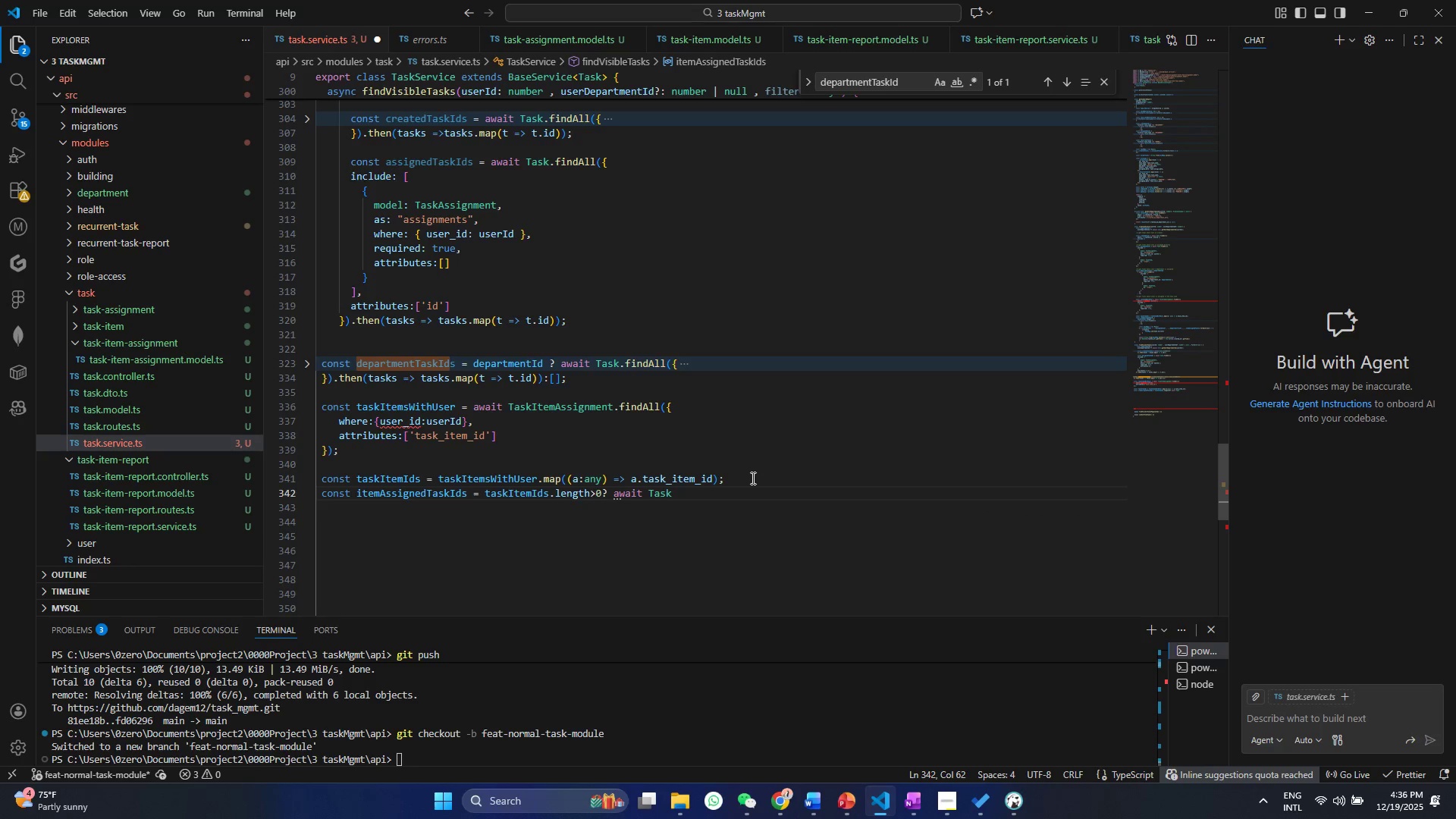 
type(.fi)
 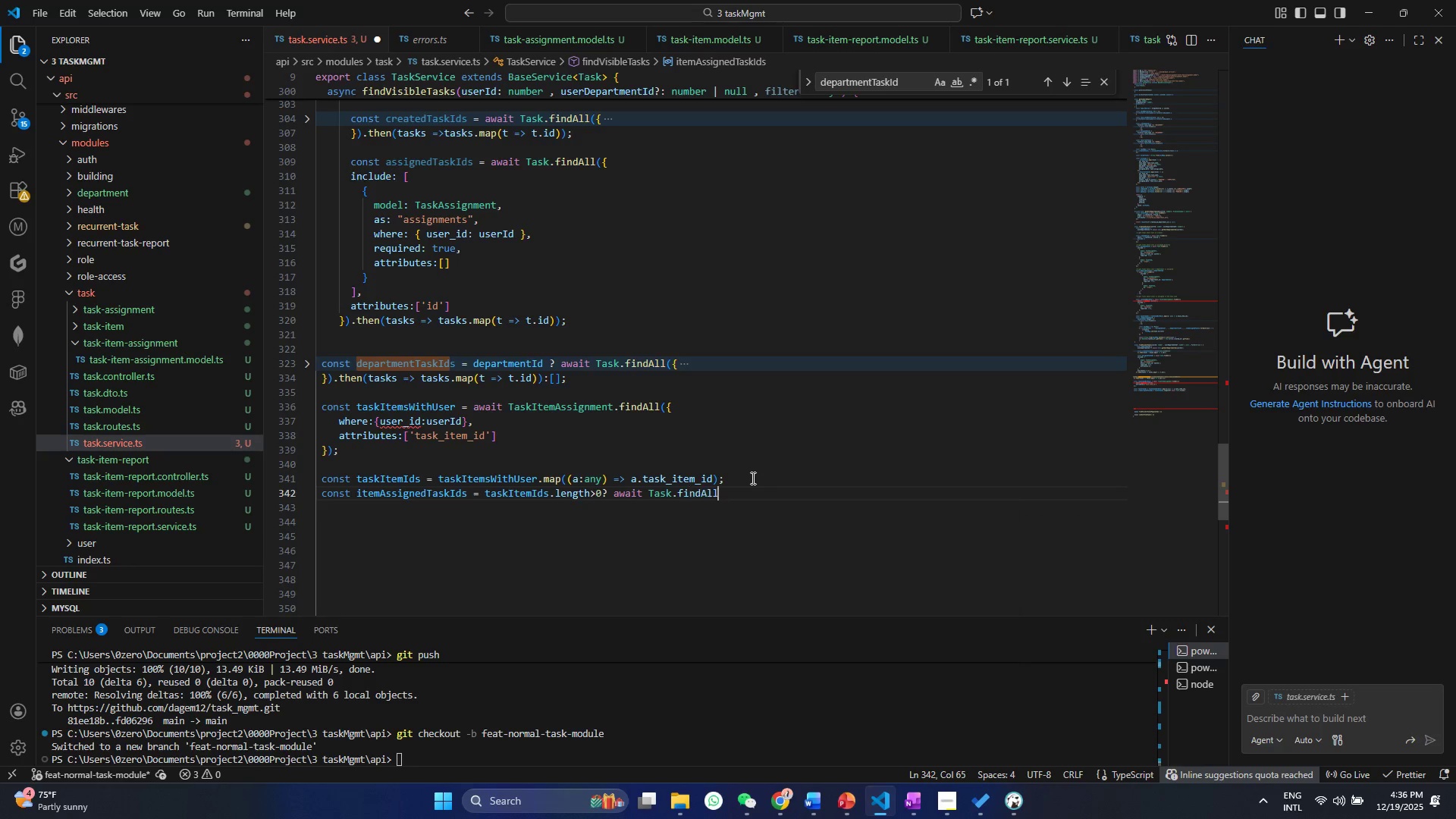 
key(Enter)
 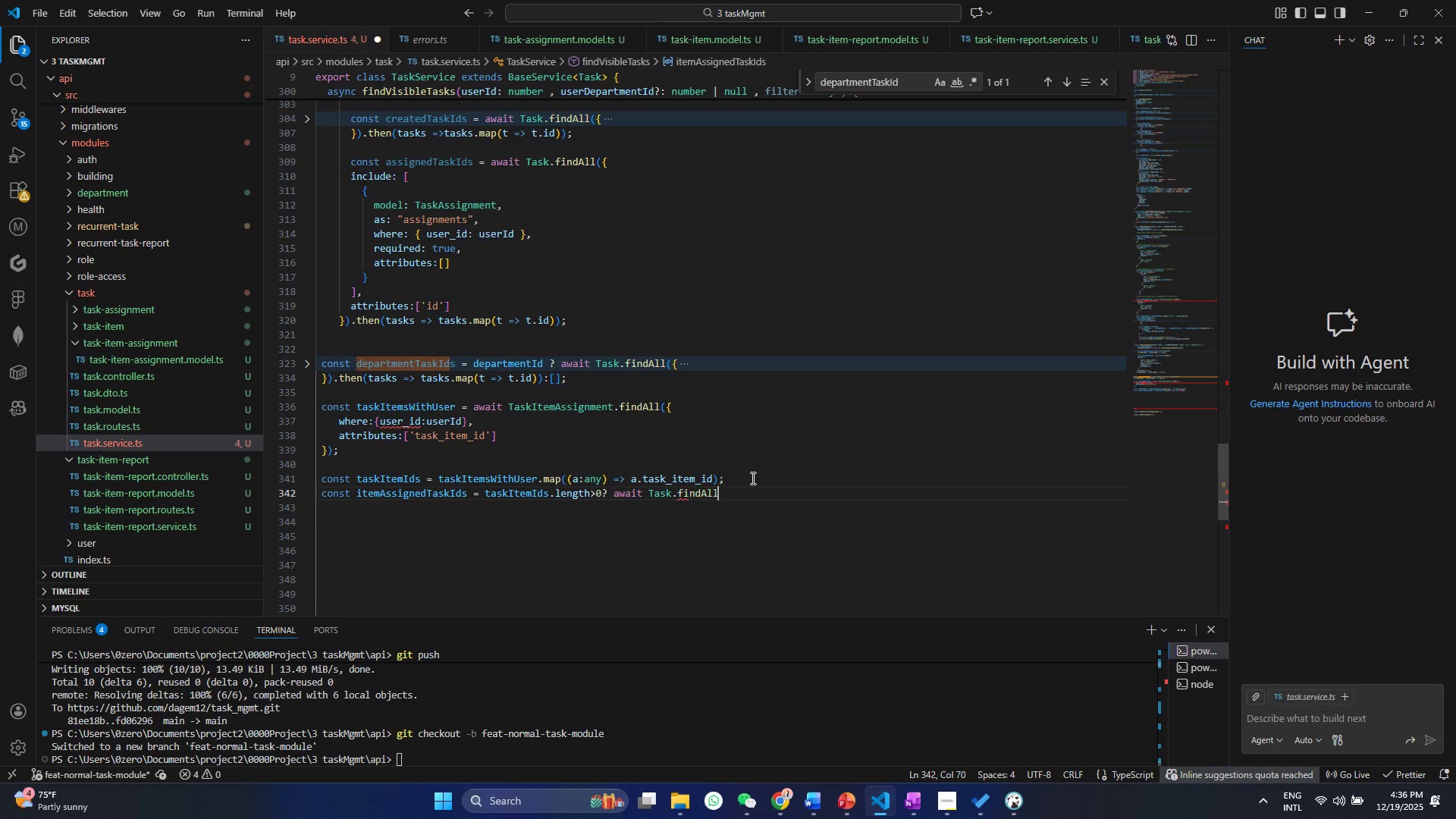 
key(Shift+9)
 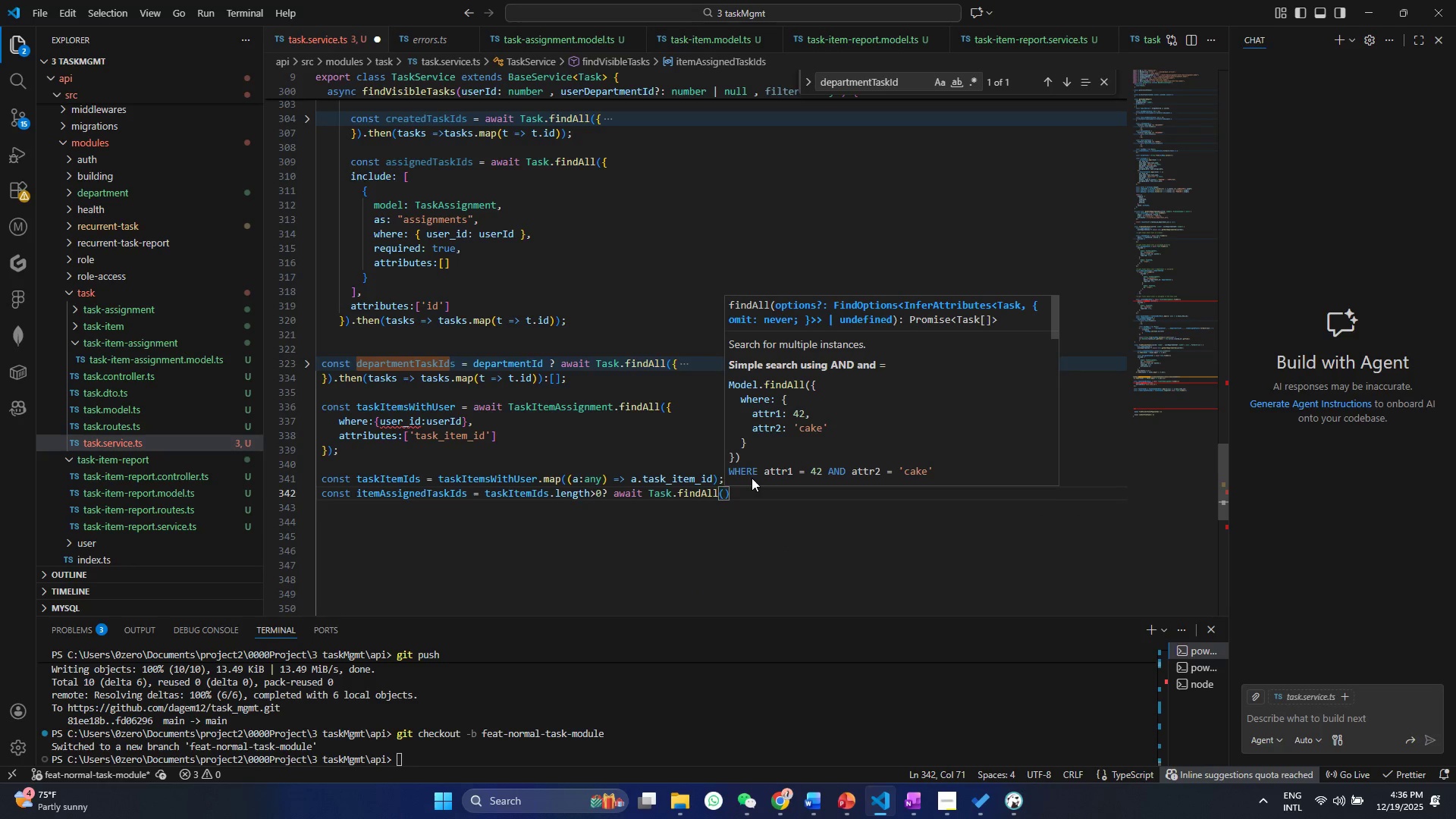 
key(Shift+BracketLeft)
 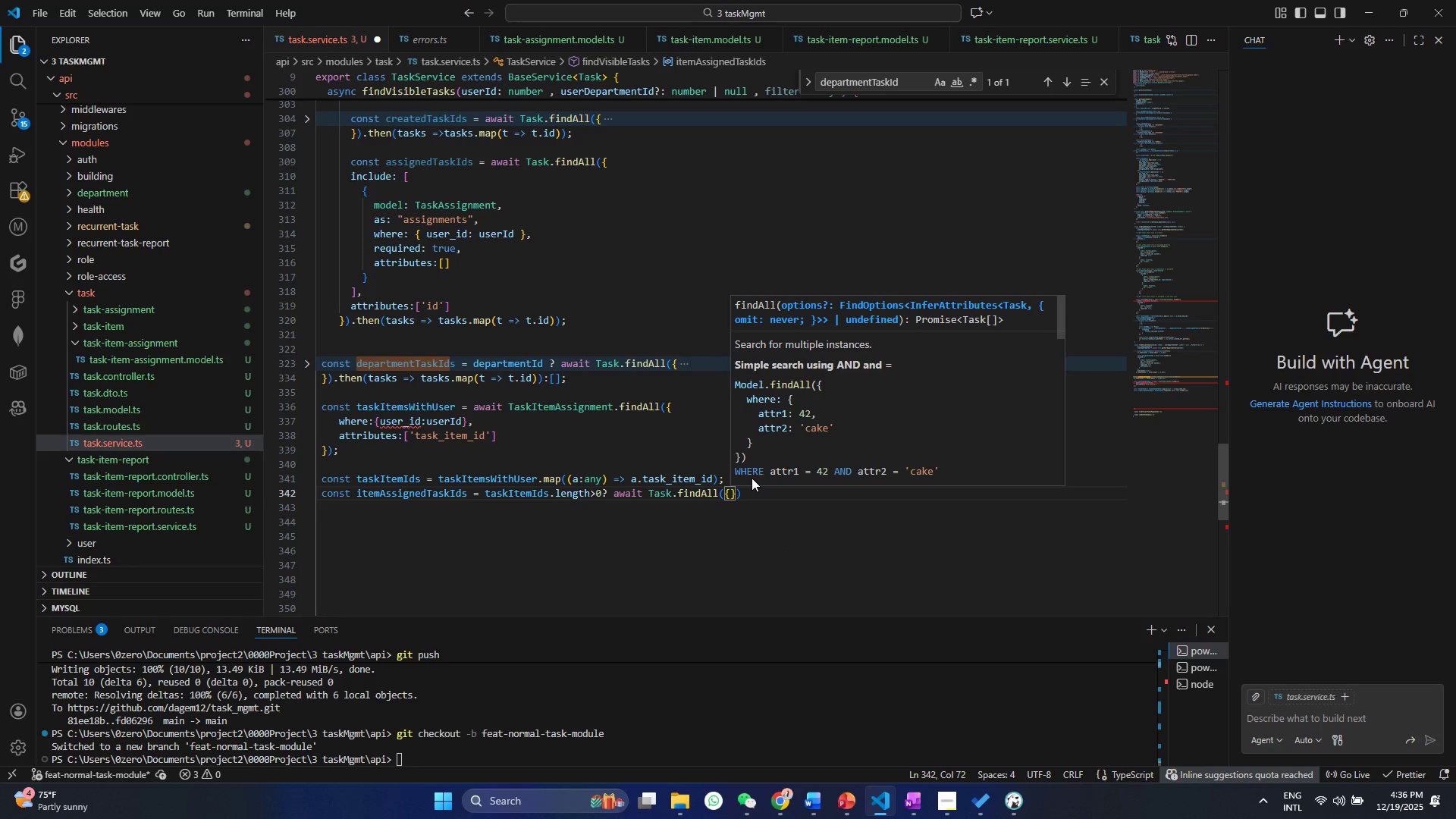 
key(ArrowRight)
 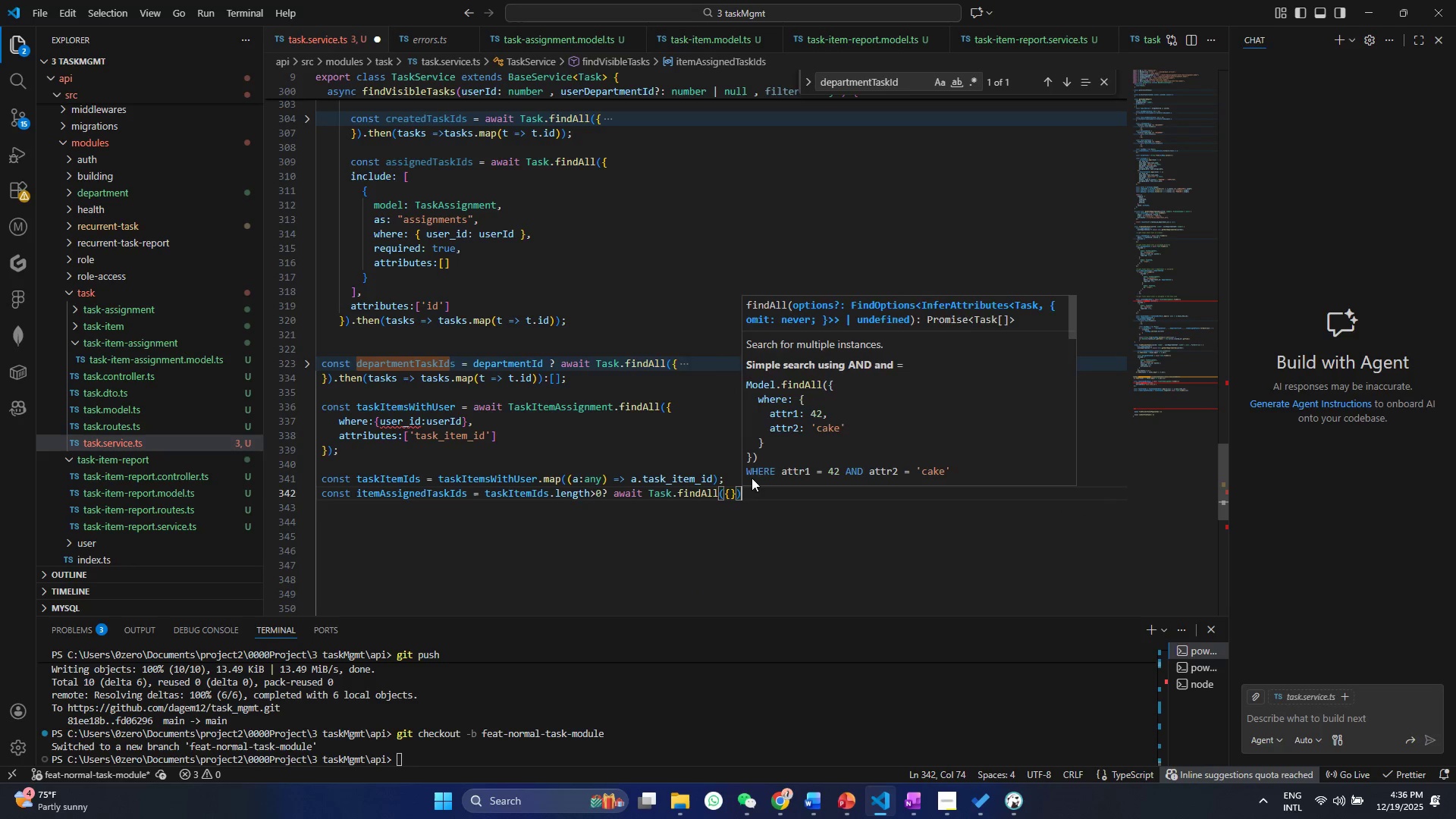 
key(ArrowRight)
 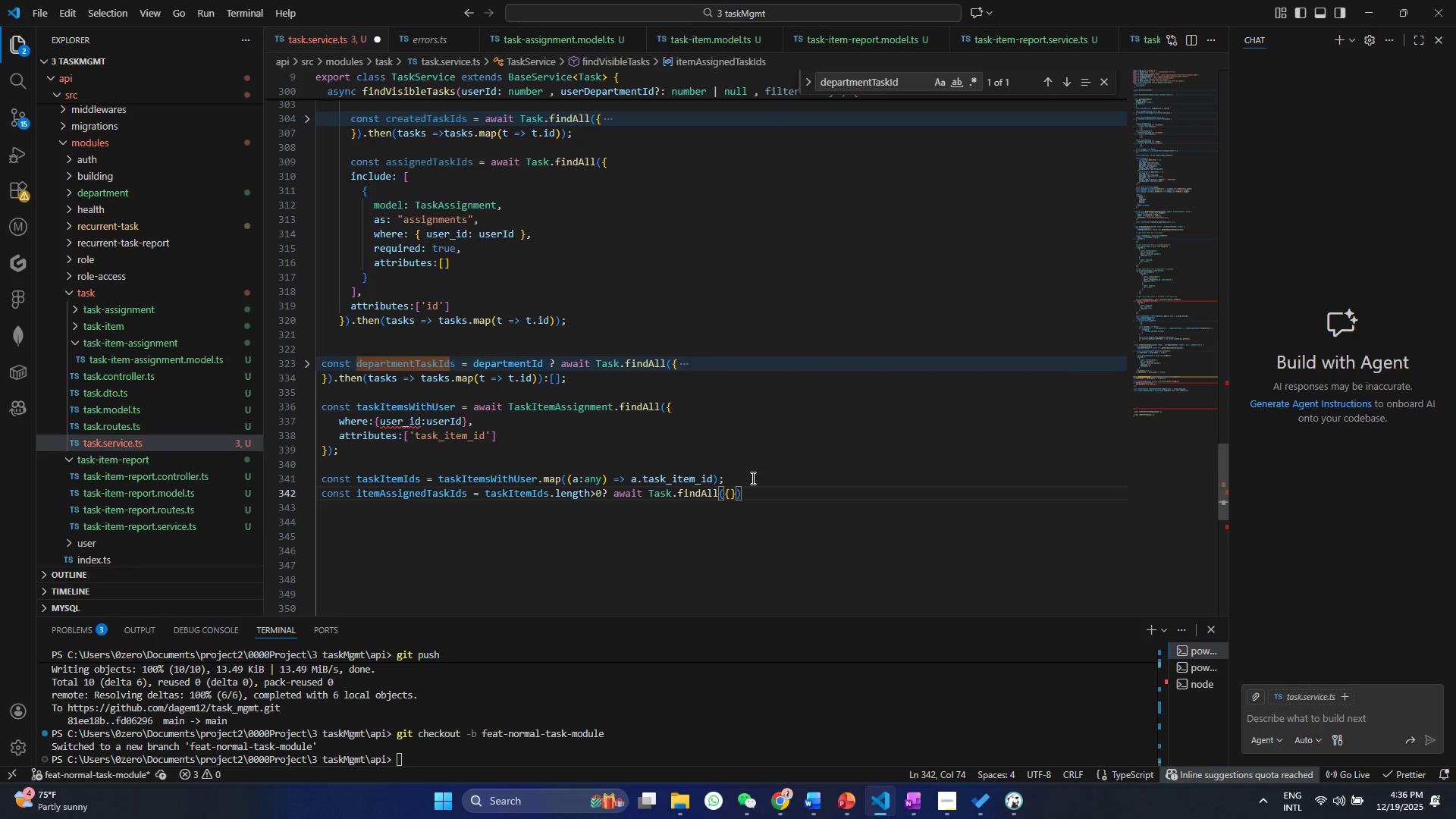 
key(Shift+Semicolon)
 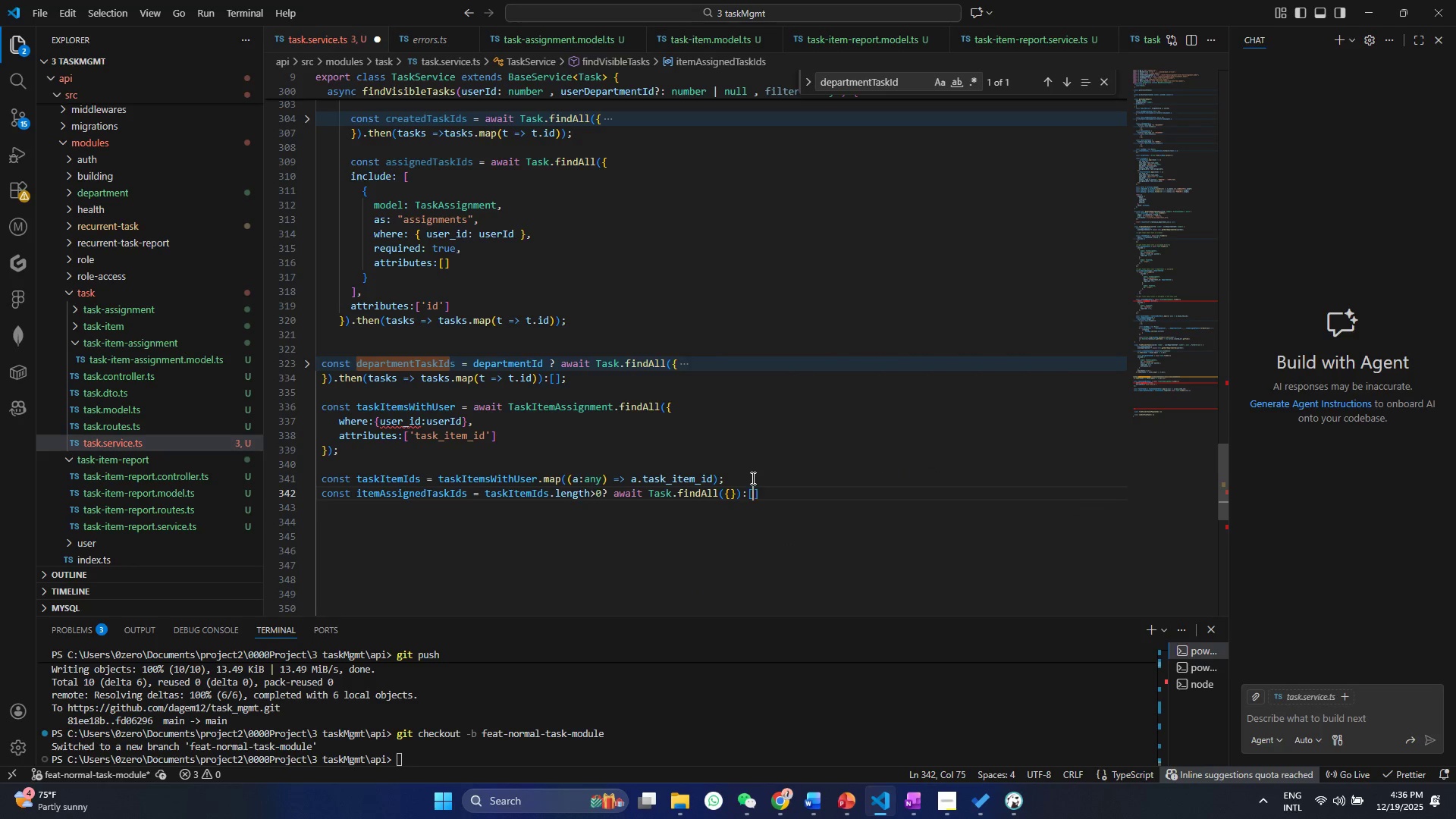 
key(BracketLeft)
 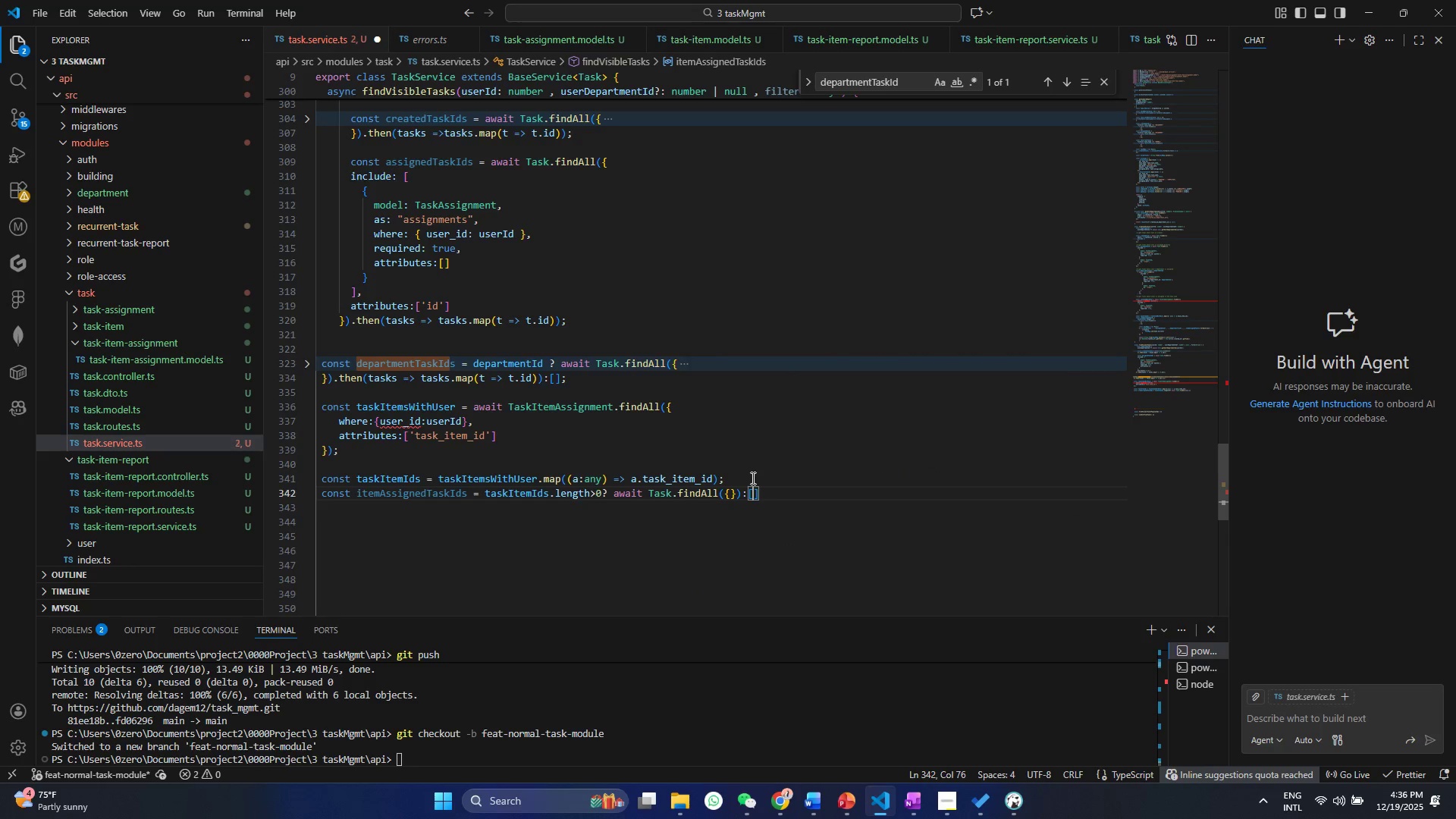 
key(ArrowLeft)
 